 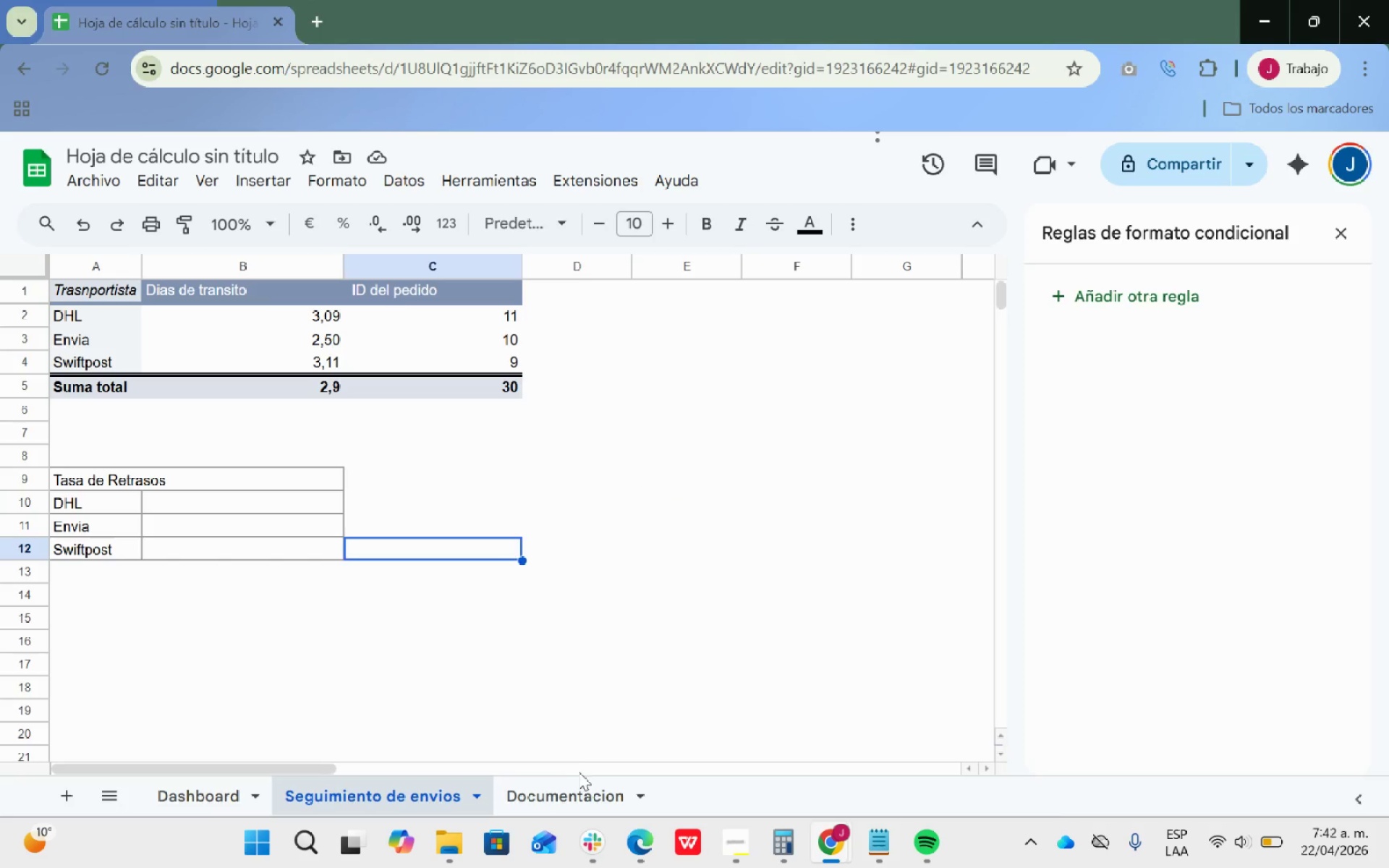 
left_click([211, 783])
 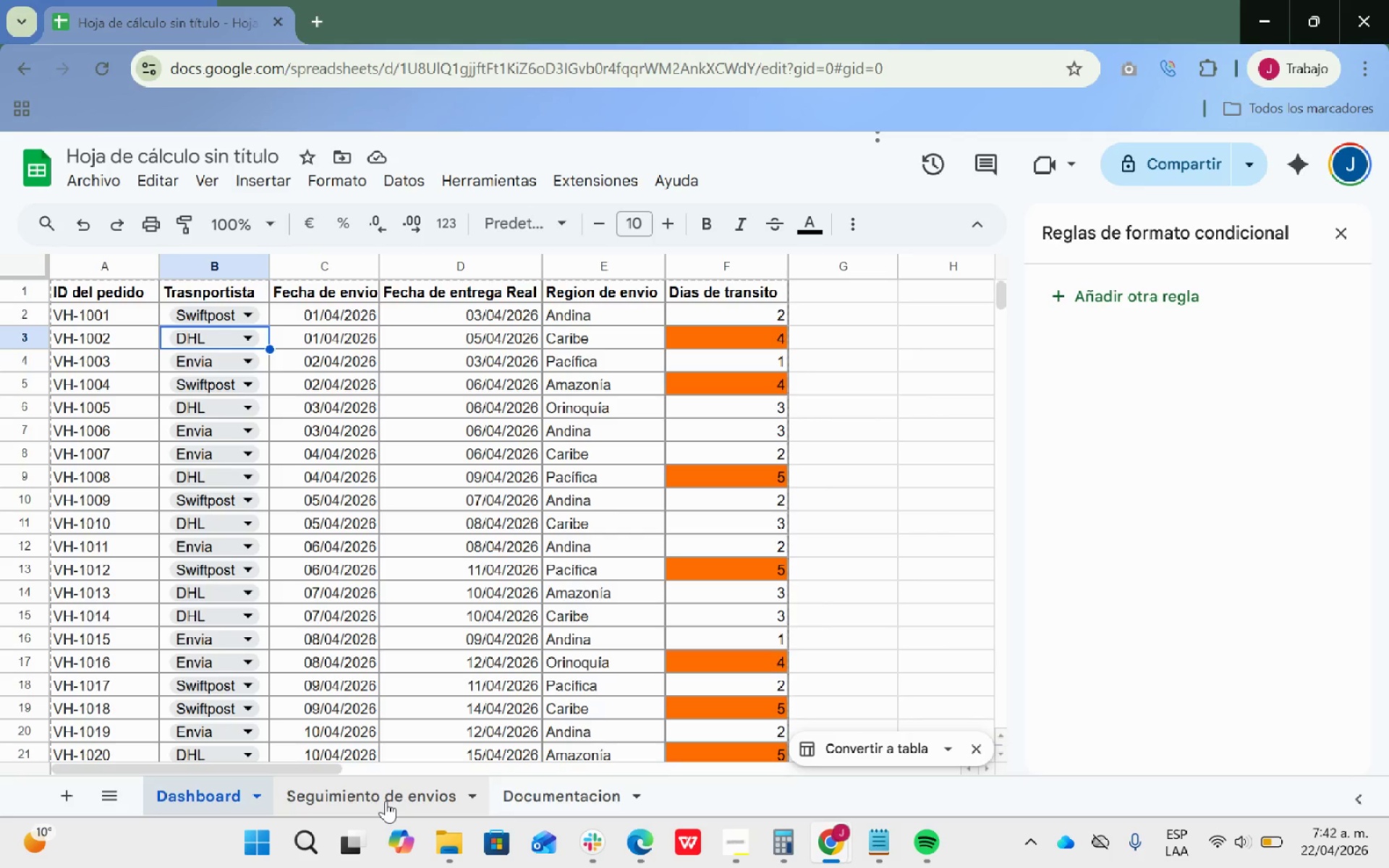 
left_click([386, 801])
 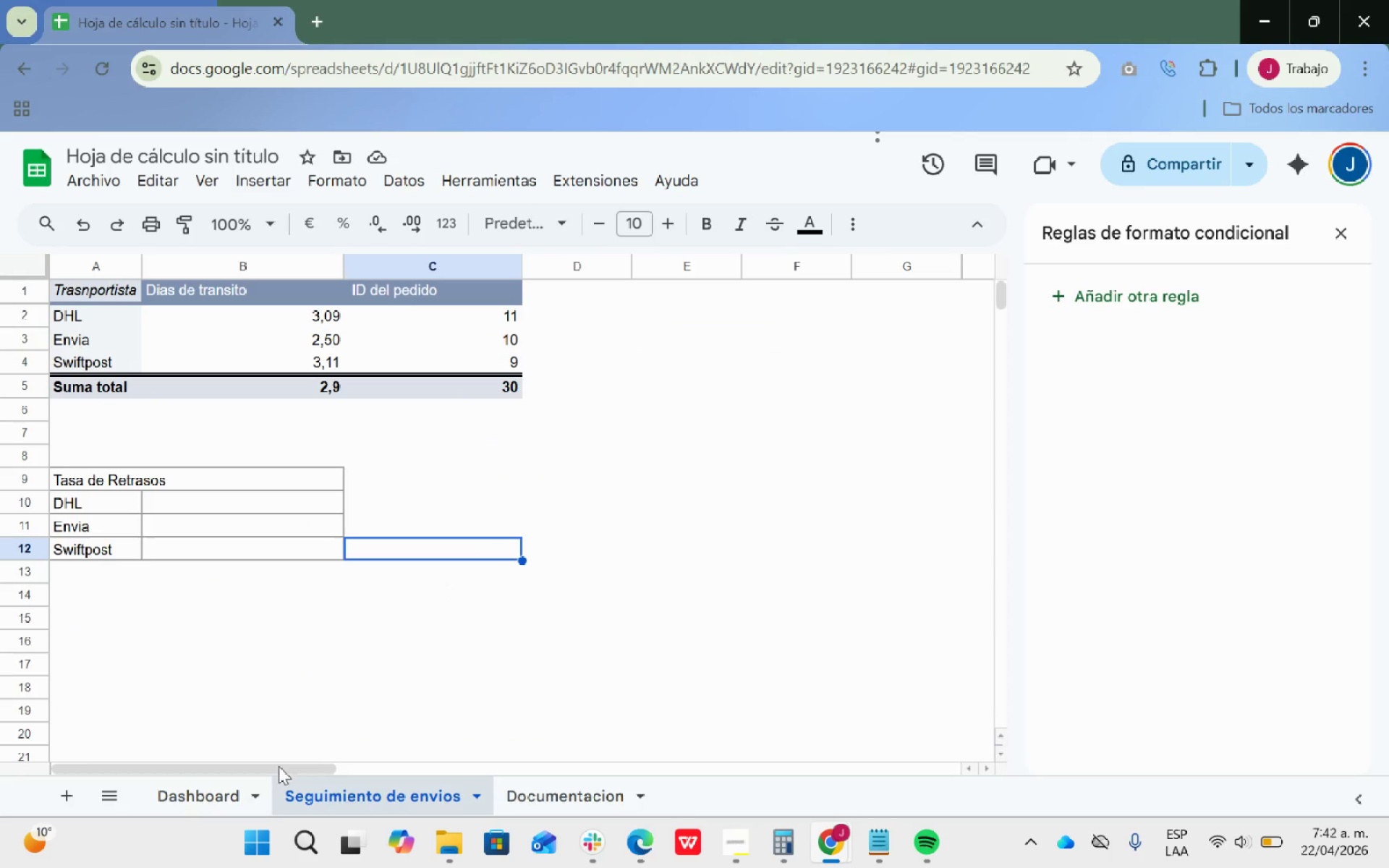 
left_click([224, 791])
 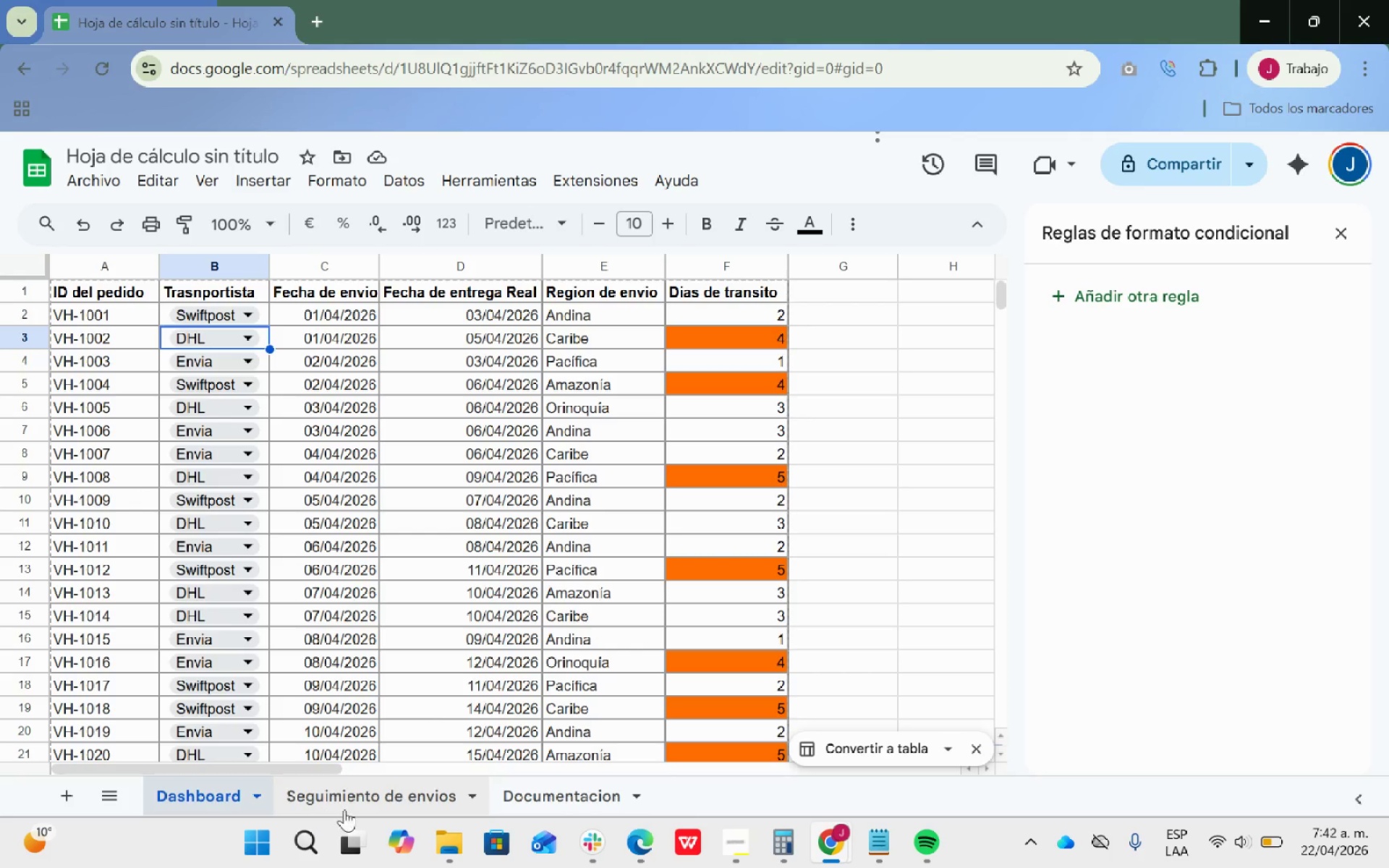 
left_click([363, 805])
 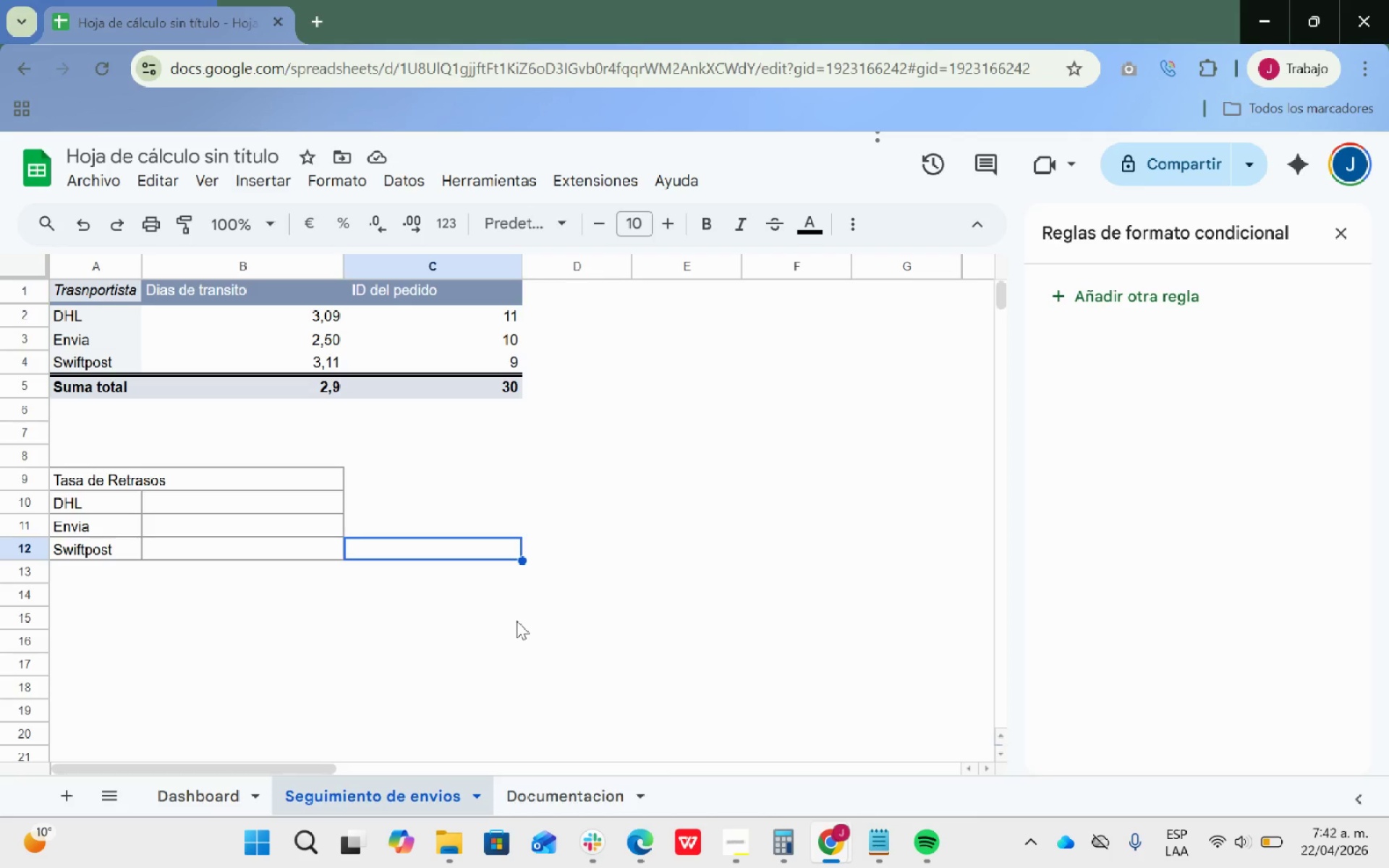 
wait(20.44)
 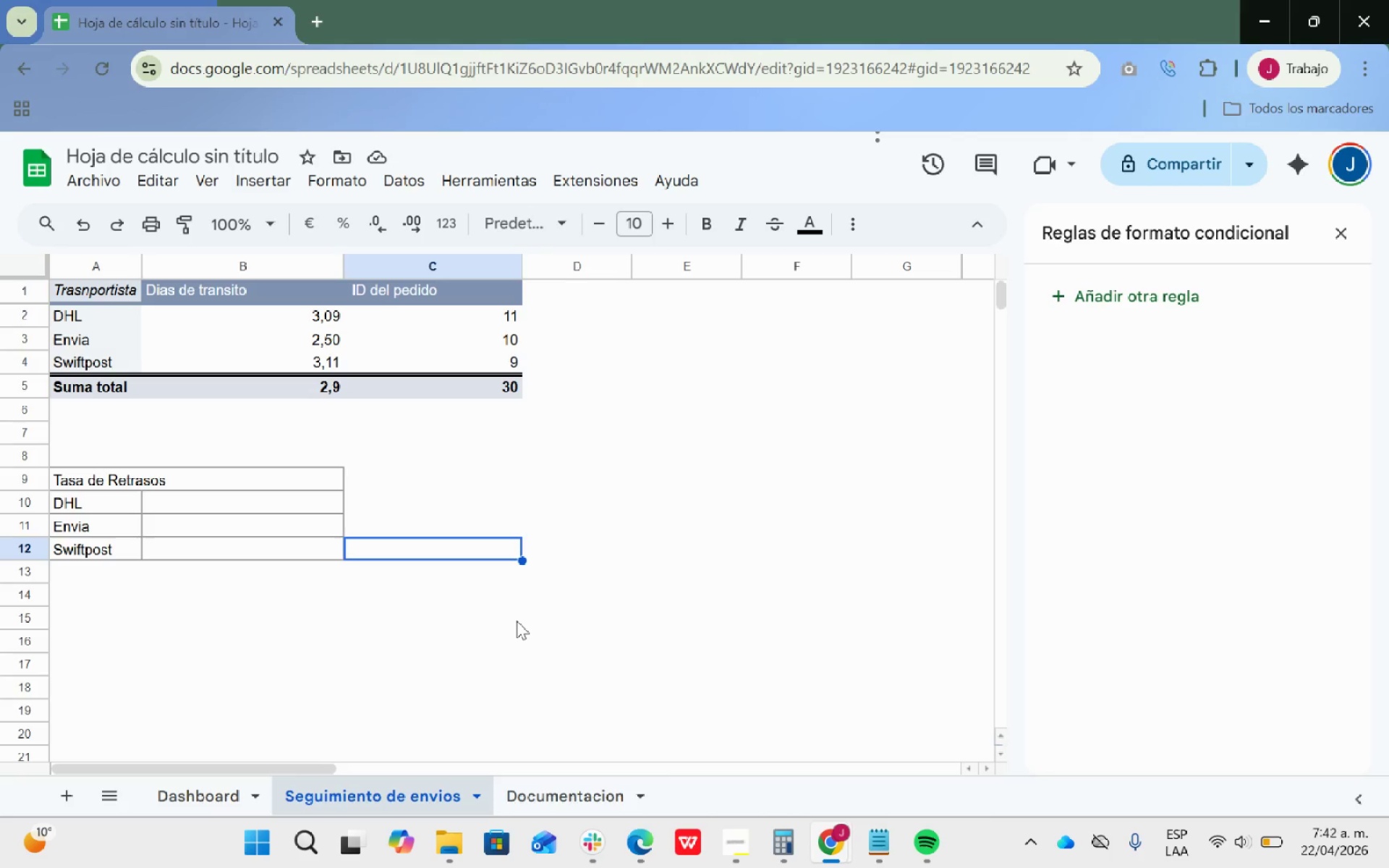 
key(Alt+Tab)
 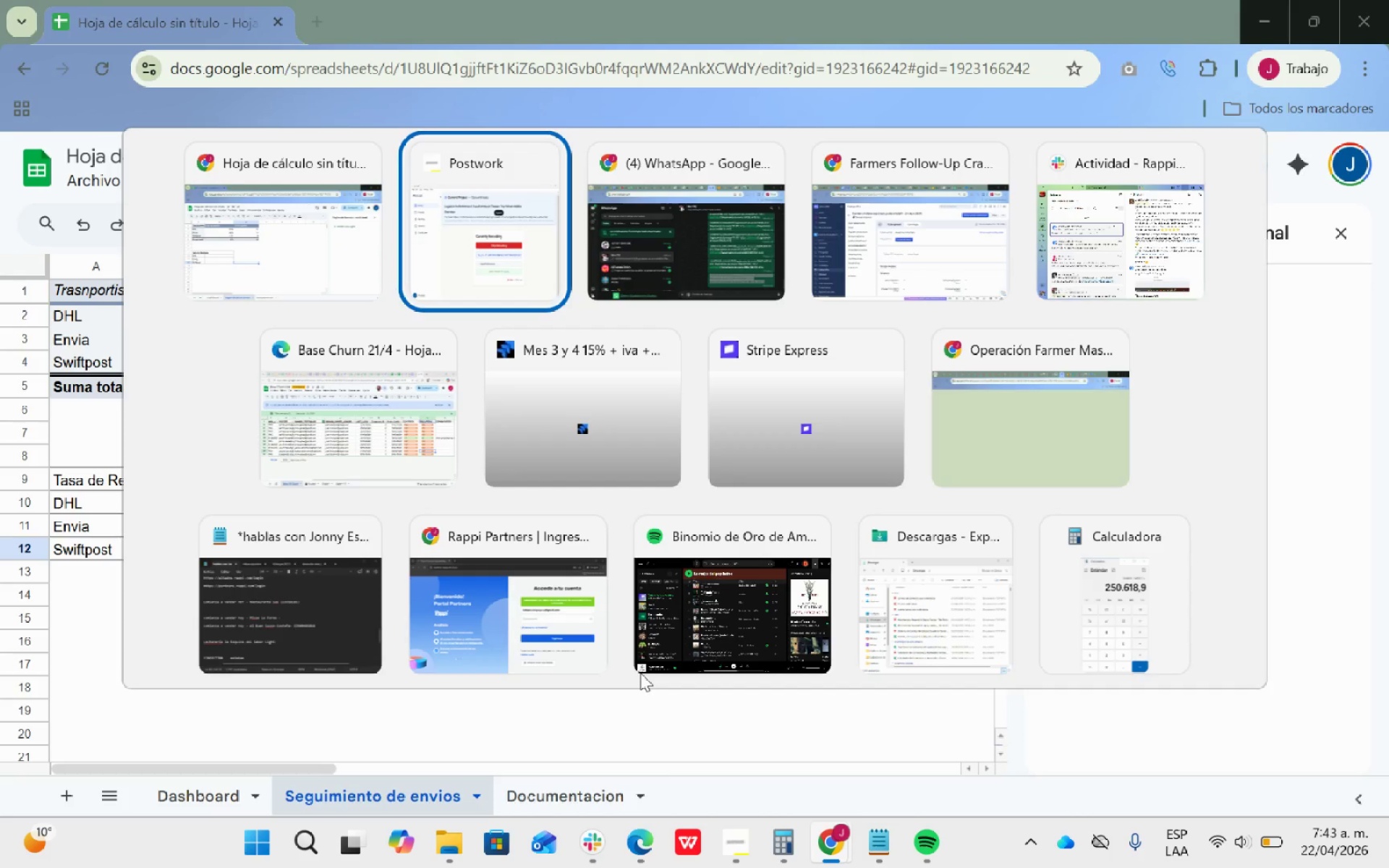 
key(Alt+Tab)
 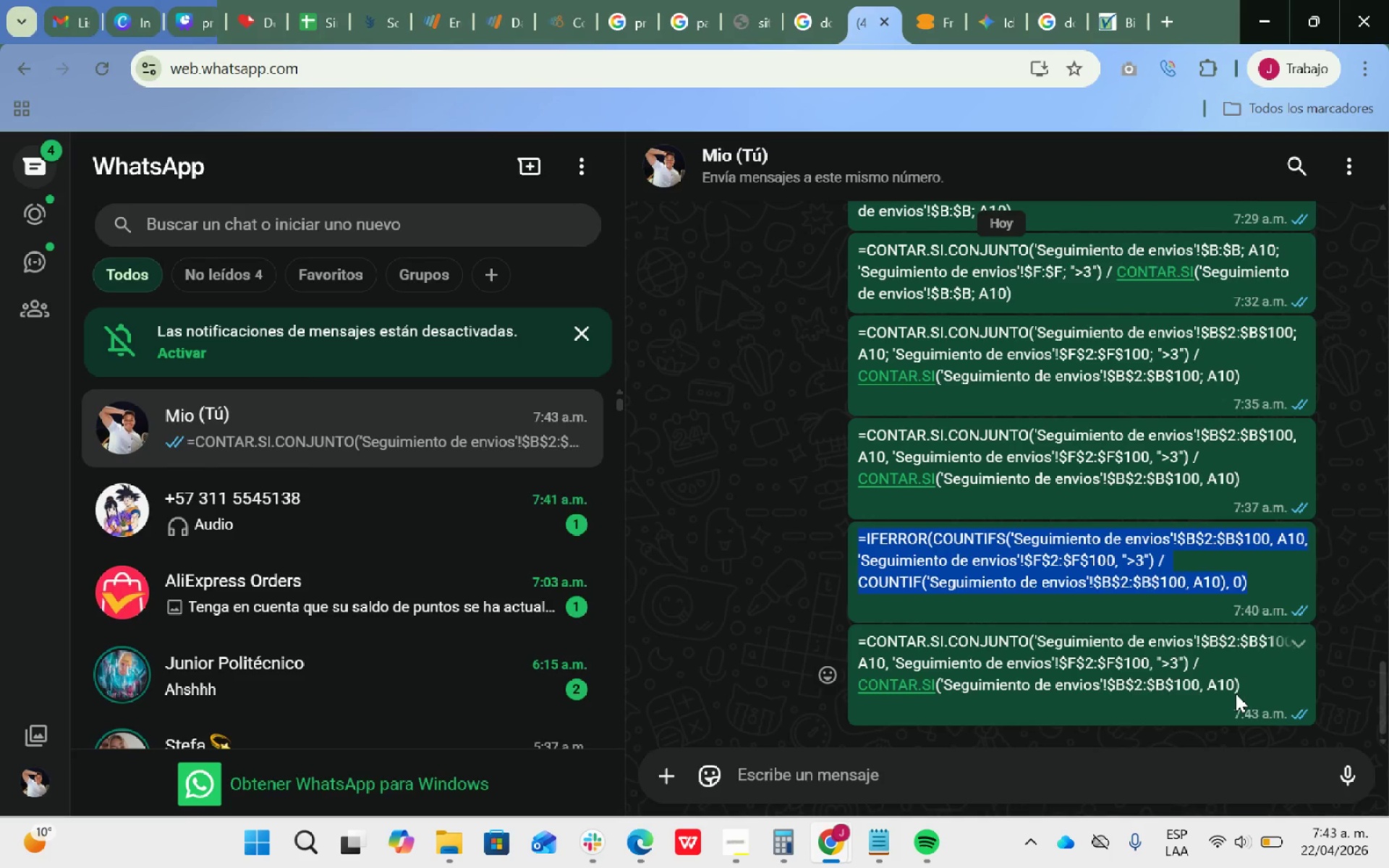 
left_click_drag(start_coordinate=[1241, 686], to_coordinate=[850, 640])
 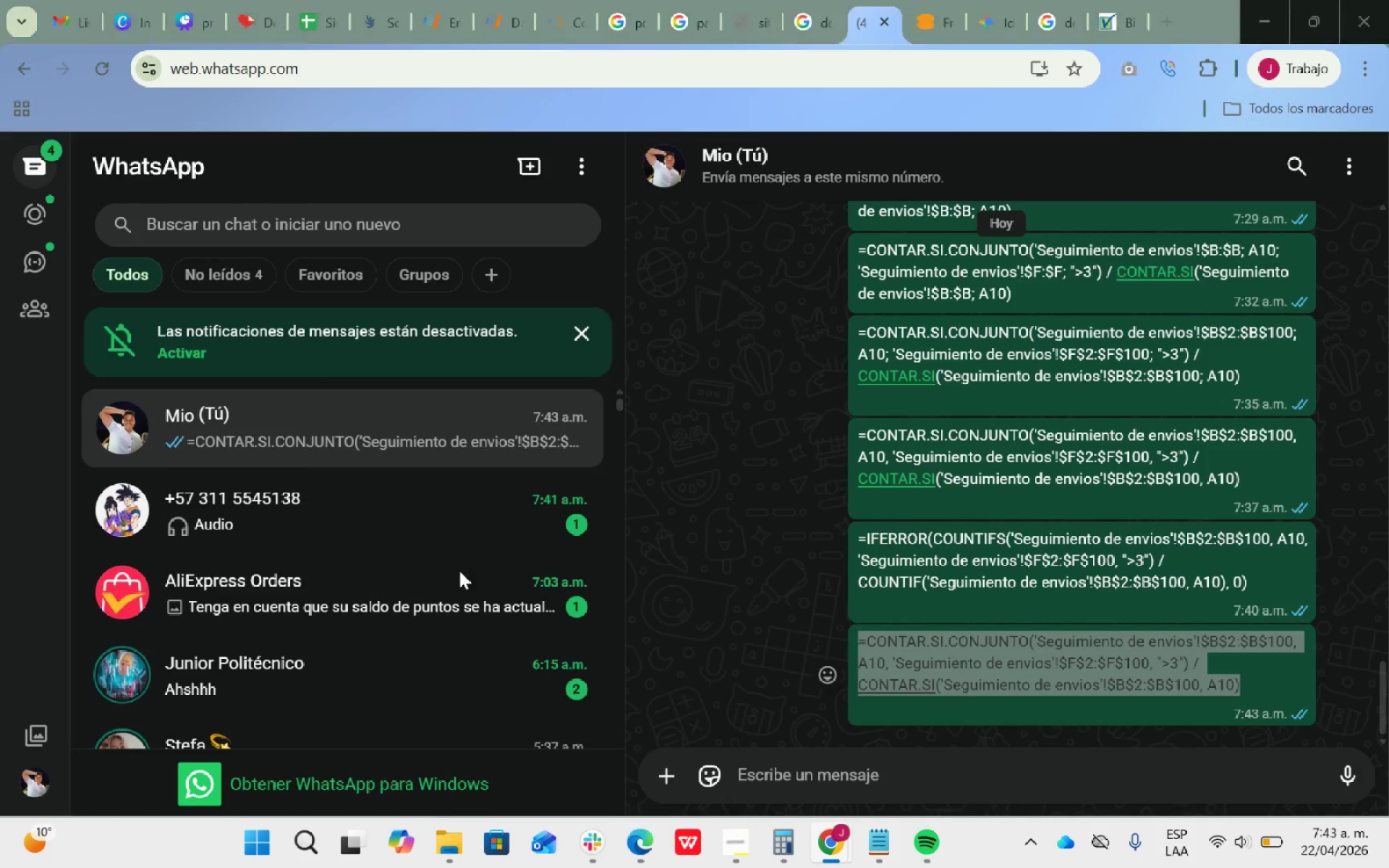 
key(Control+ControlLeft)
 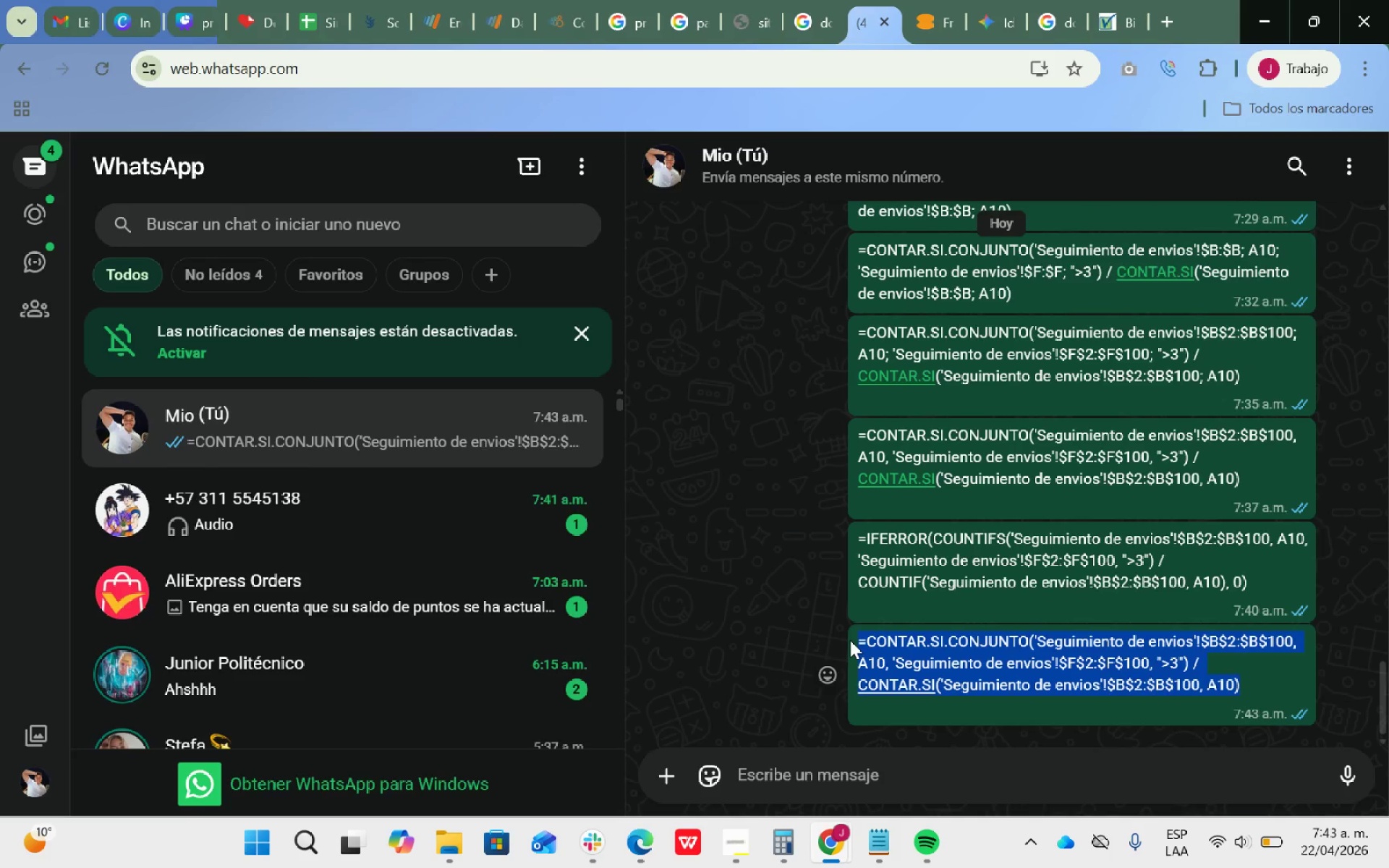 
key(Control+C)
 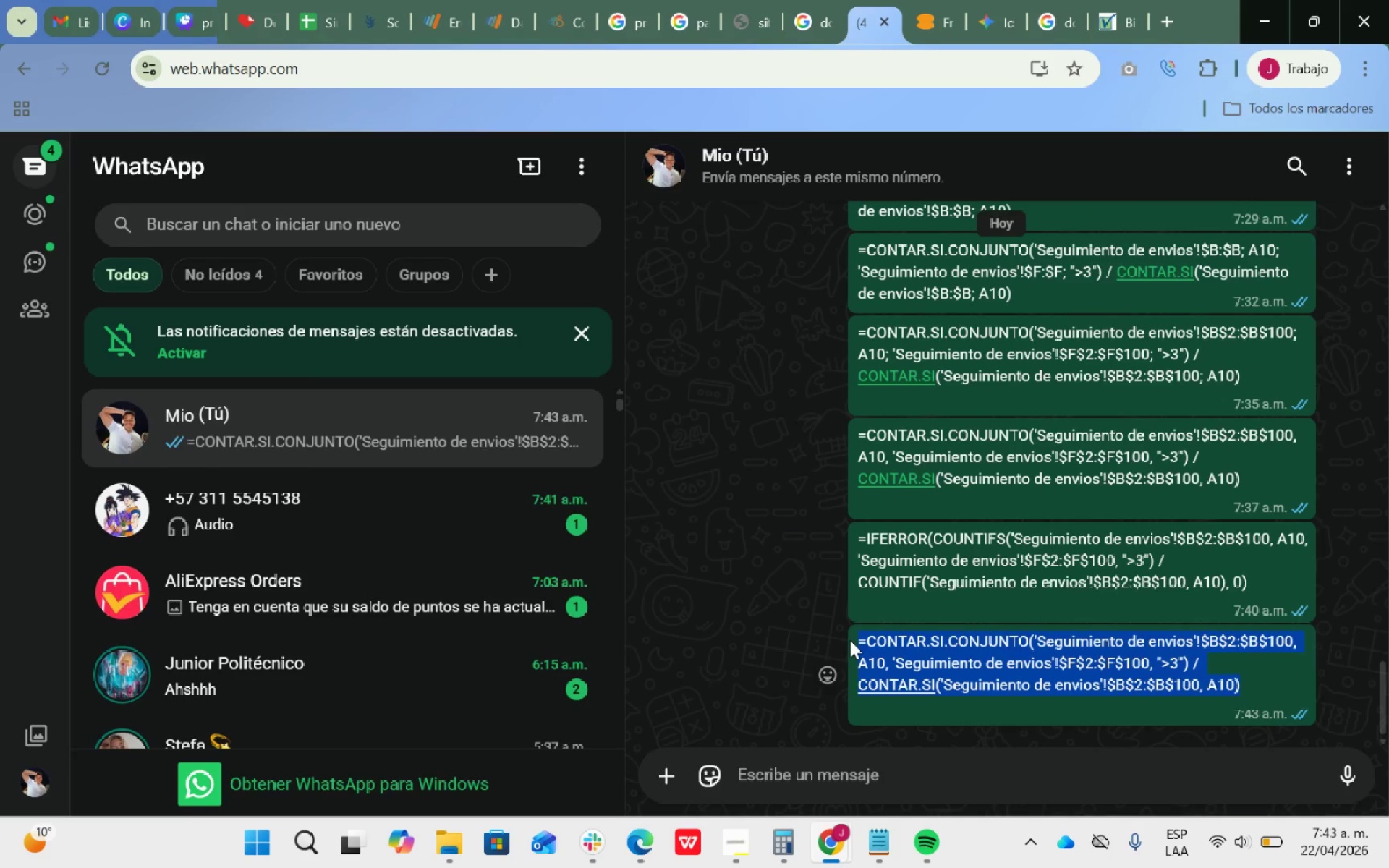 
key(Alt+AltLeft)
 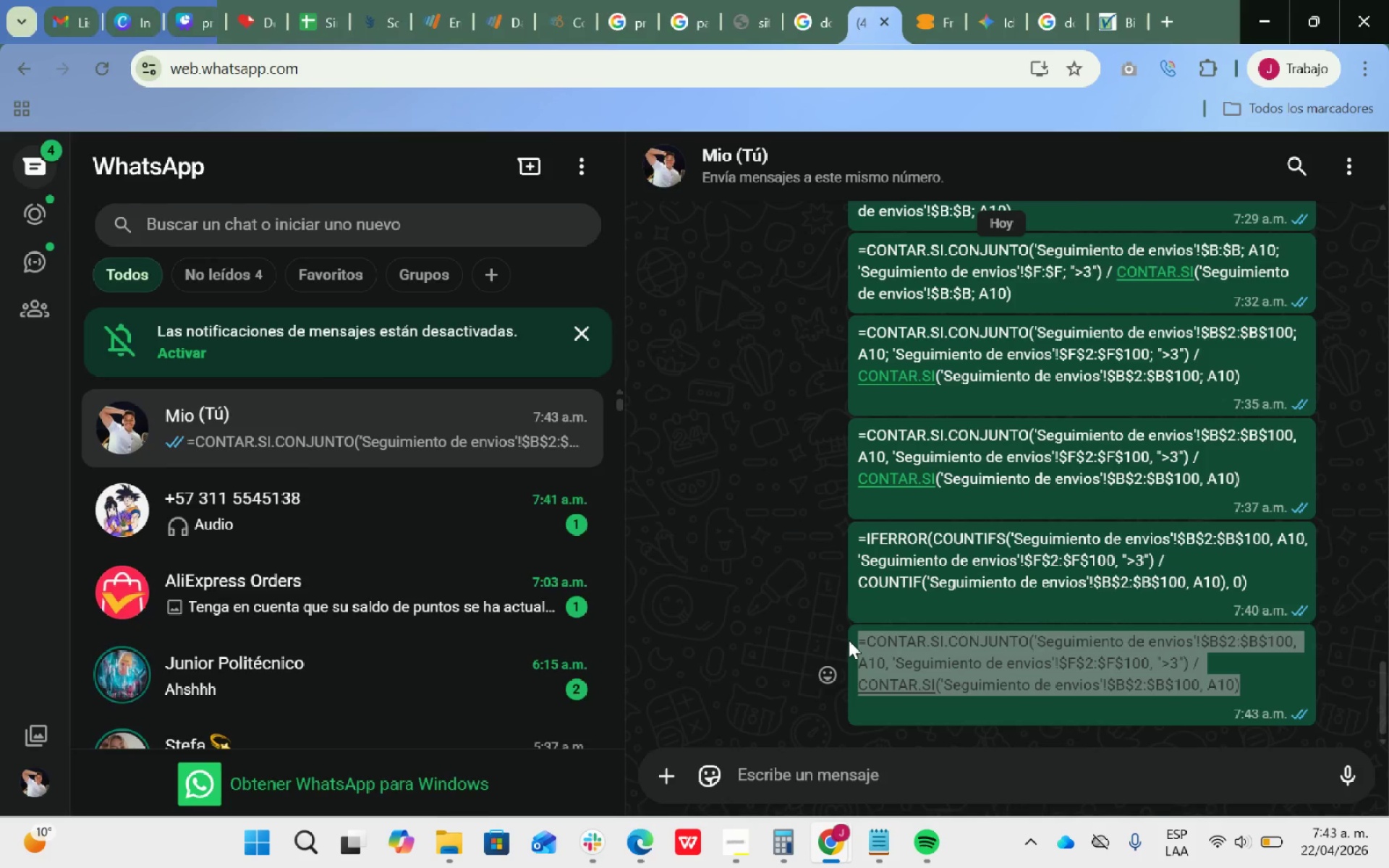 
key(Alt+Tab)
 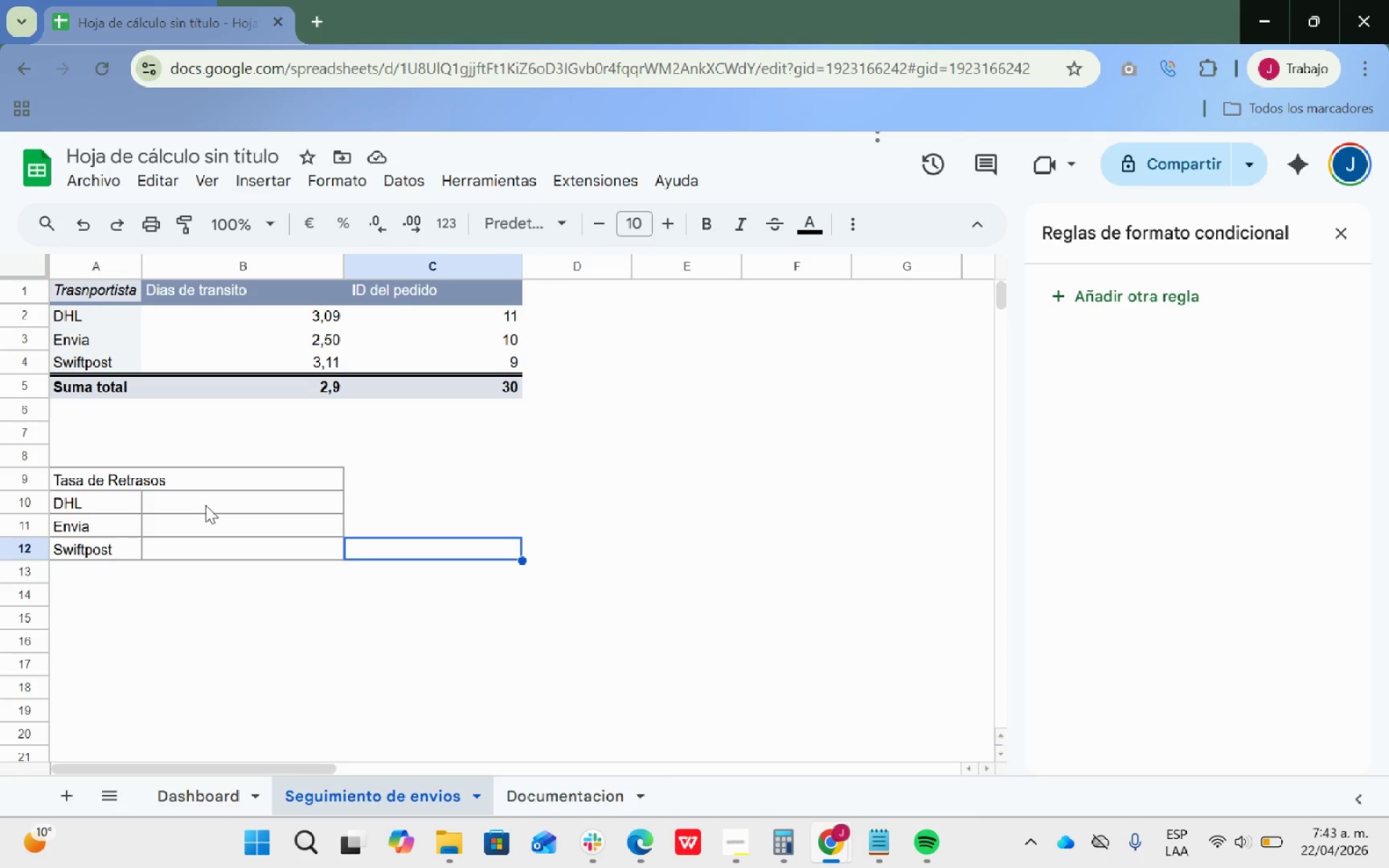 
double_click([206, 505])
 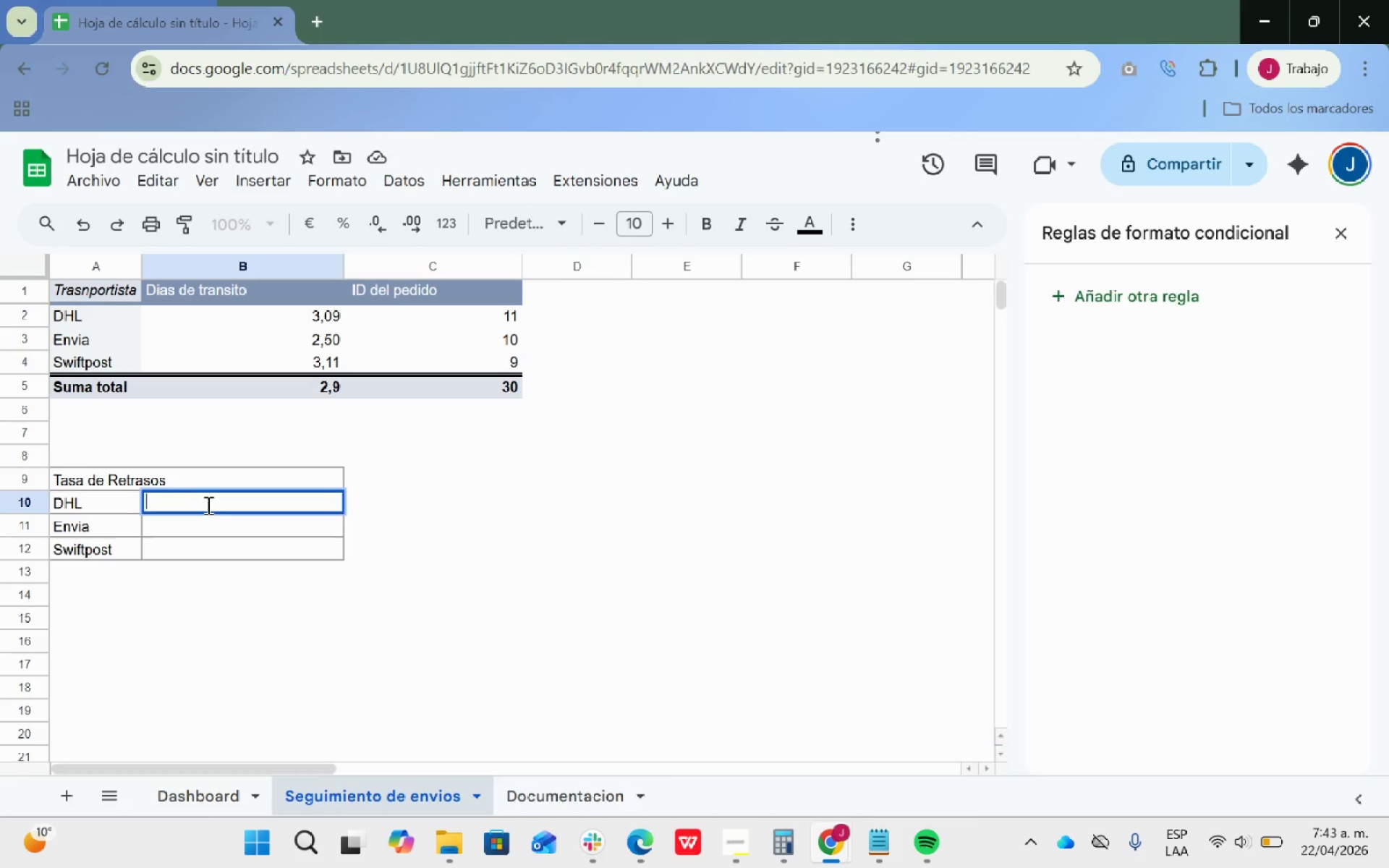 
key(Control+V)
 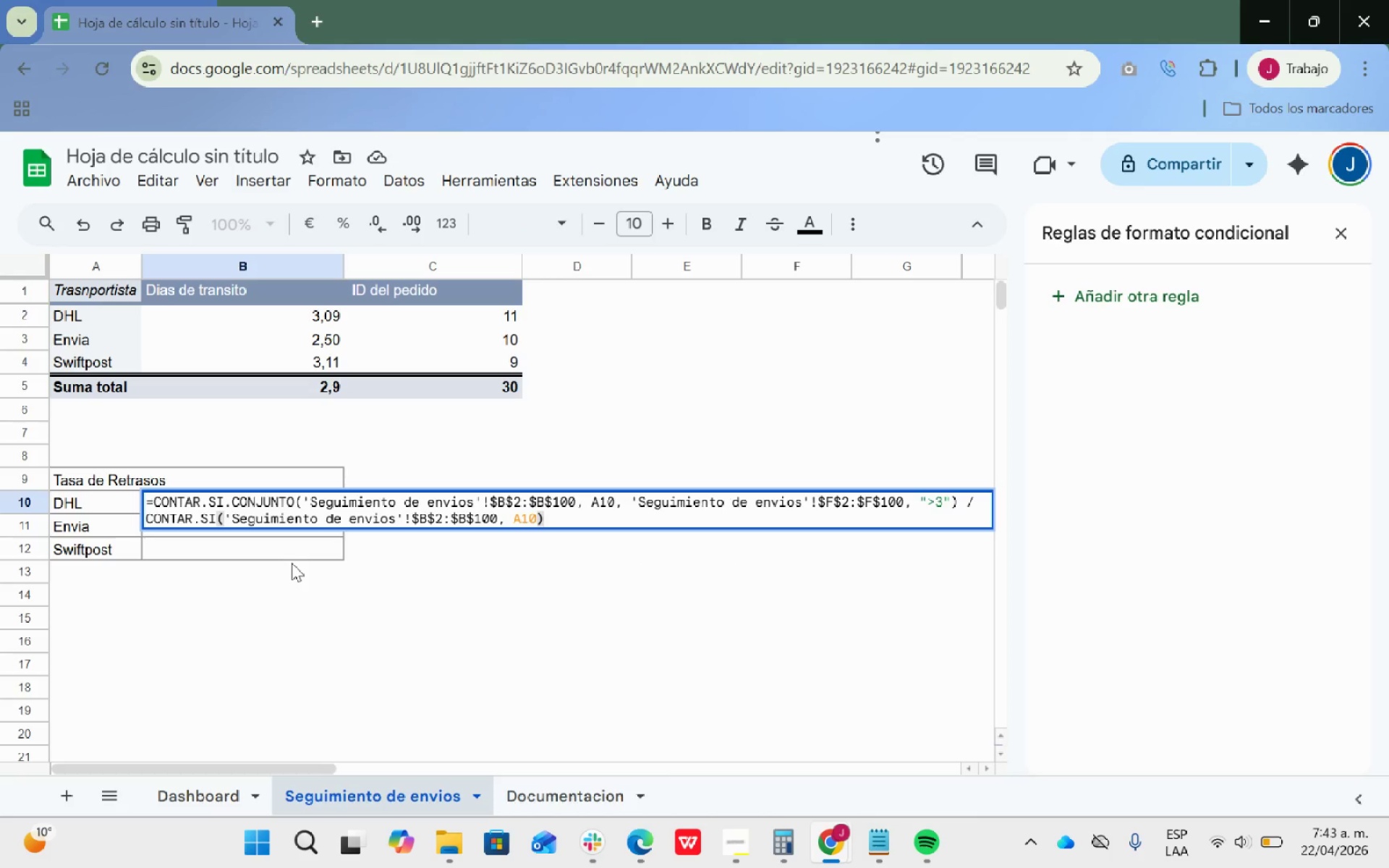 
wait(5.62)
 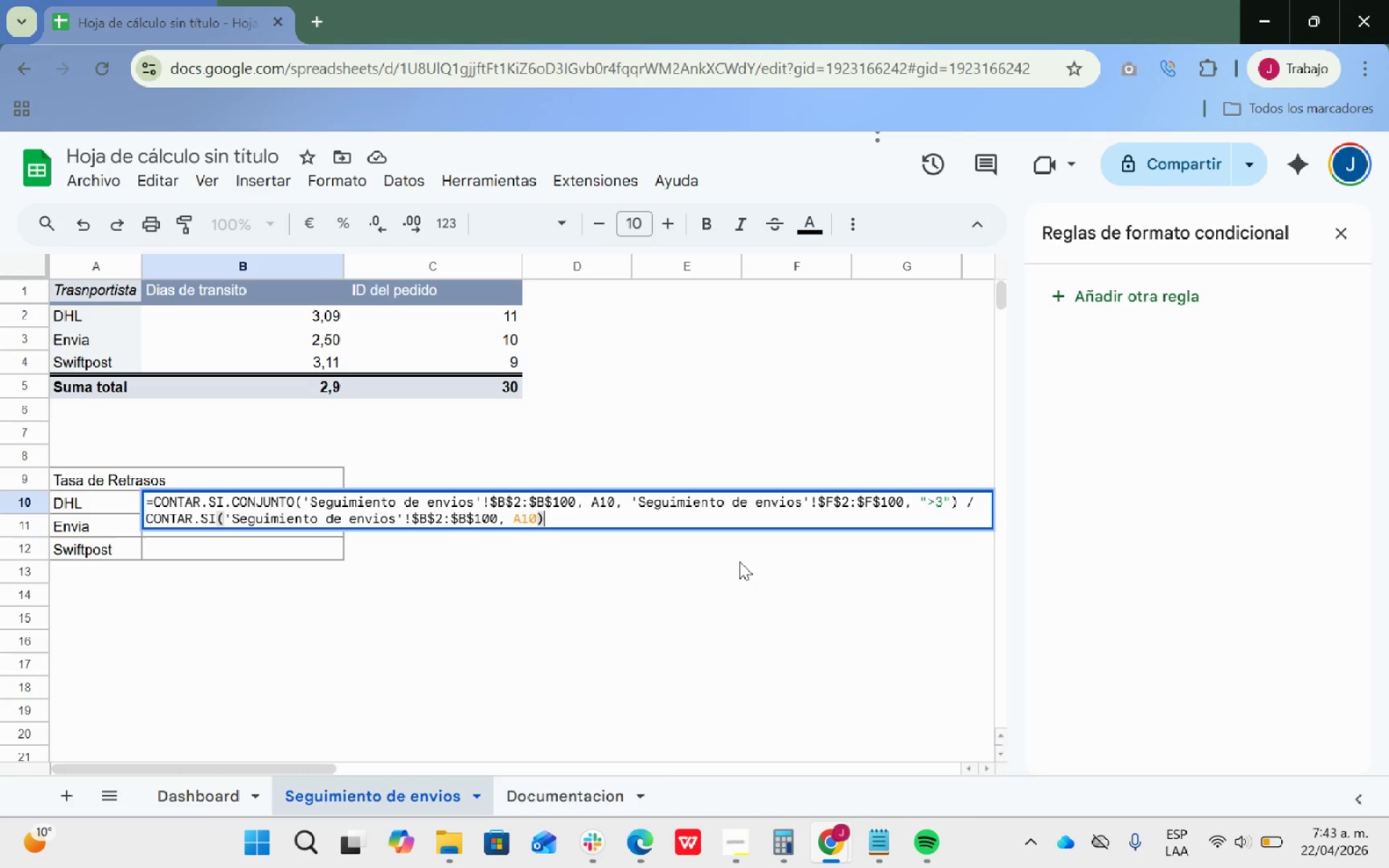 
left_click([592, 514])
 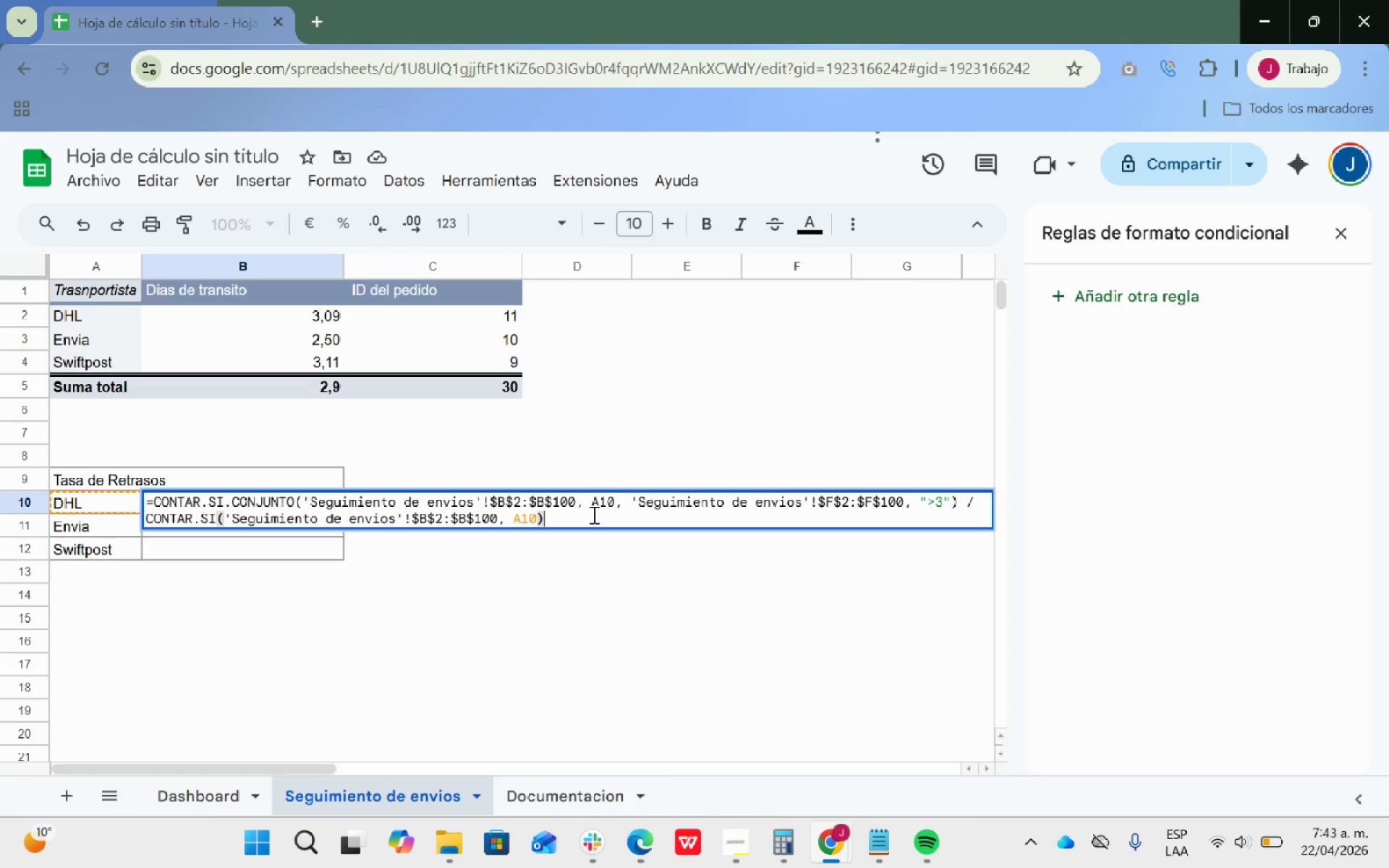 
left_click([592, 514])
 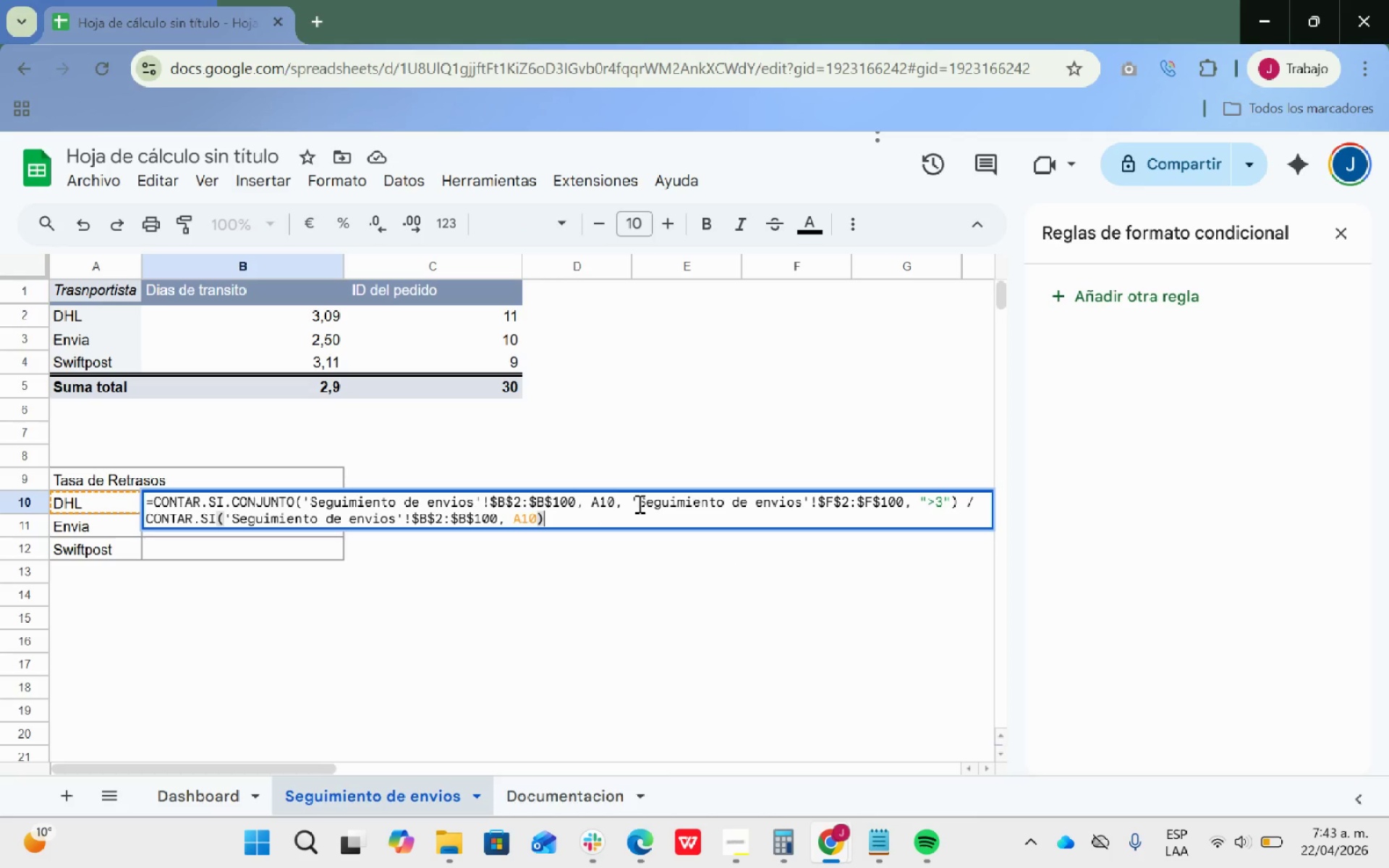 
left_click([631, 502])
 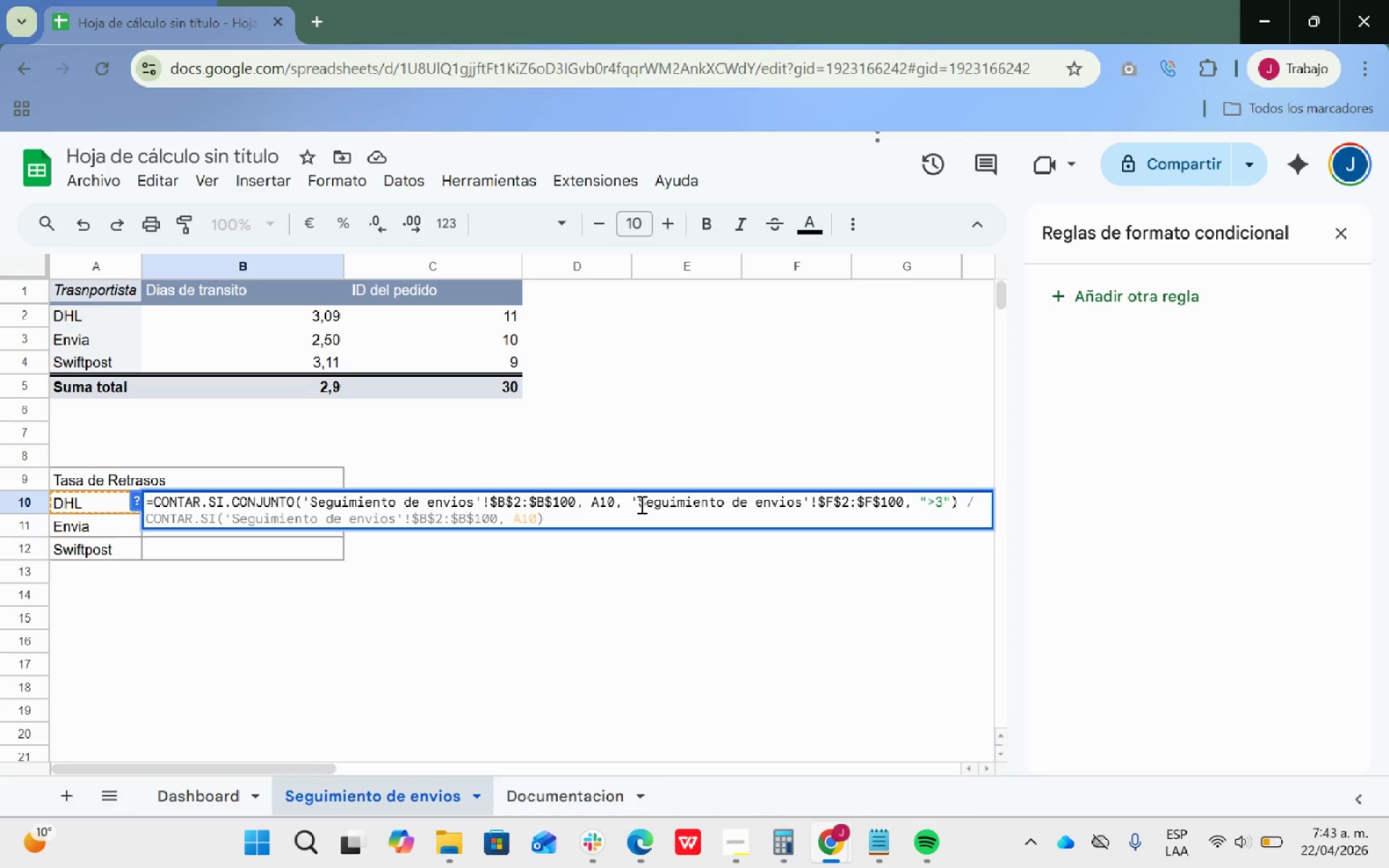 
key(Backspace)
 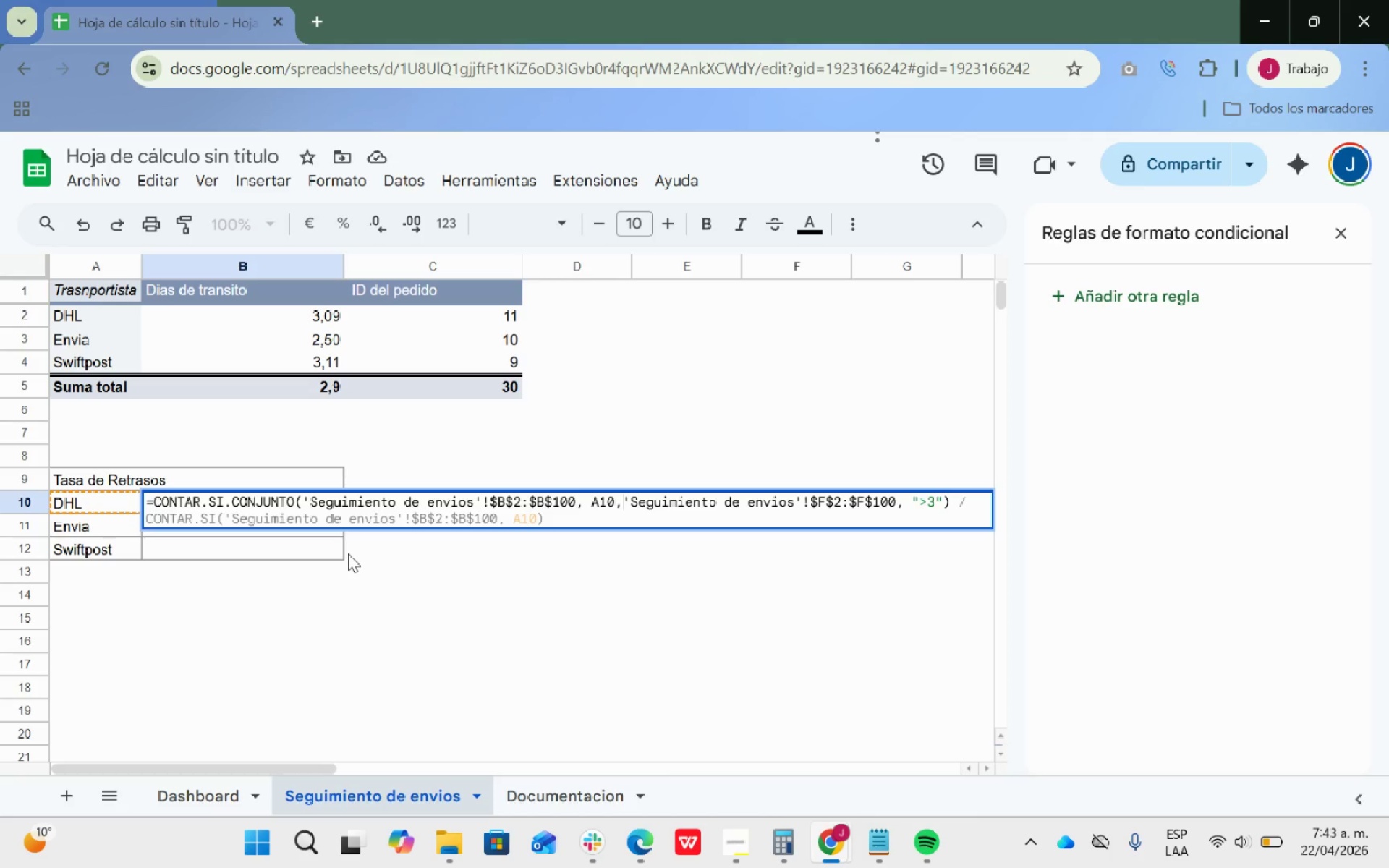 
wait(7.12)
 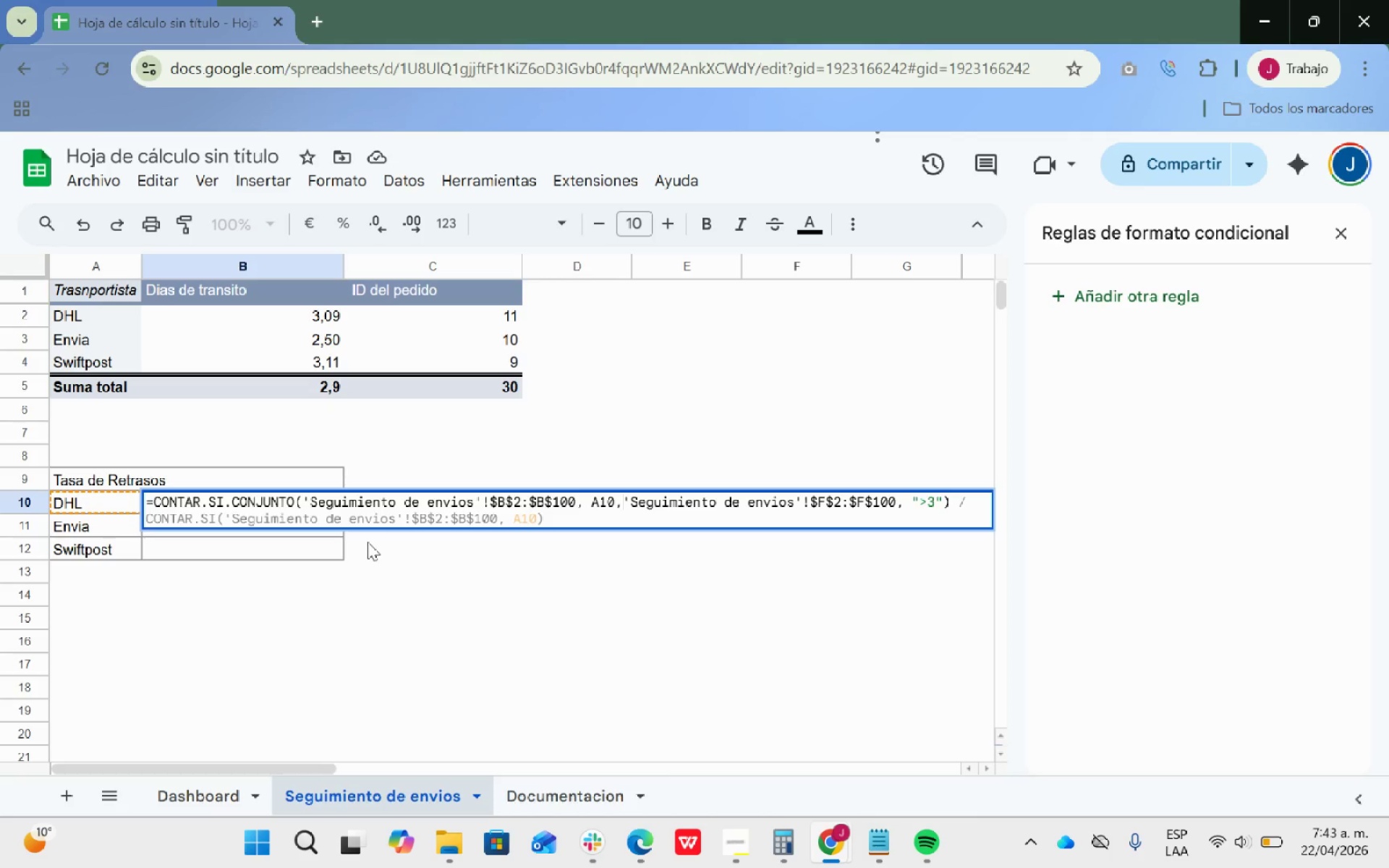 
left_click([967, 515])
 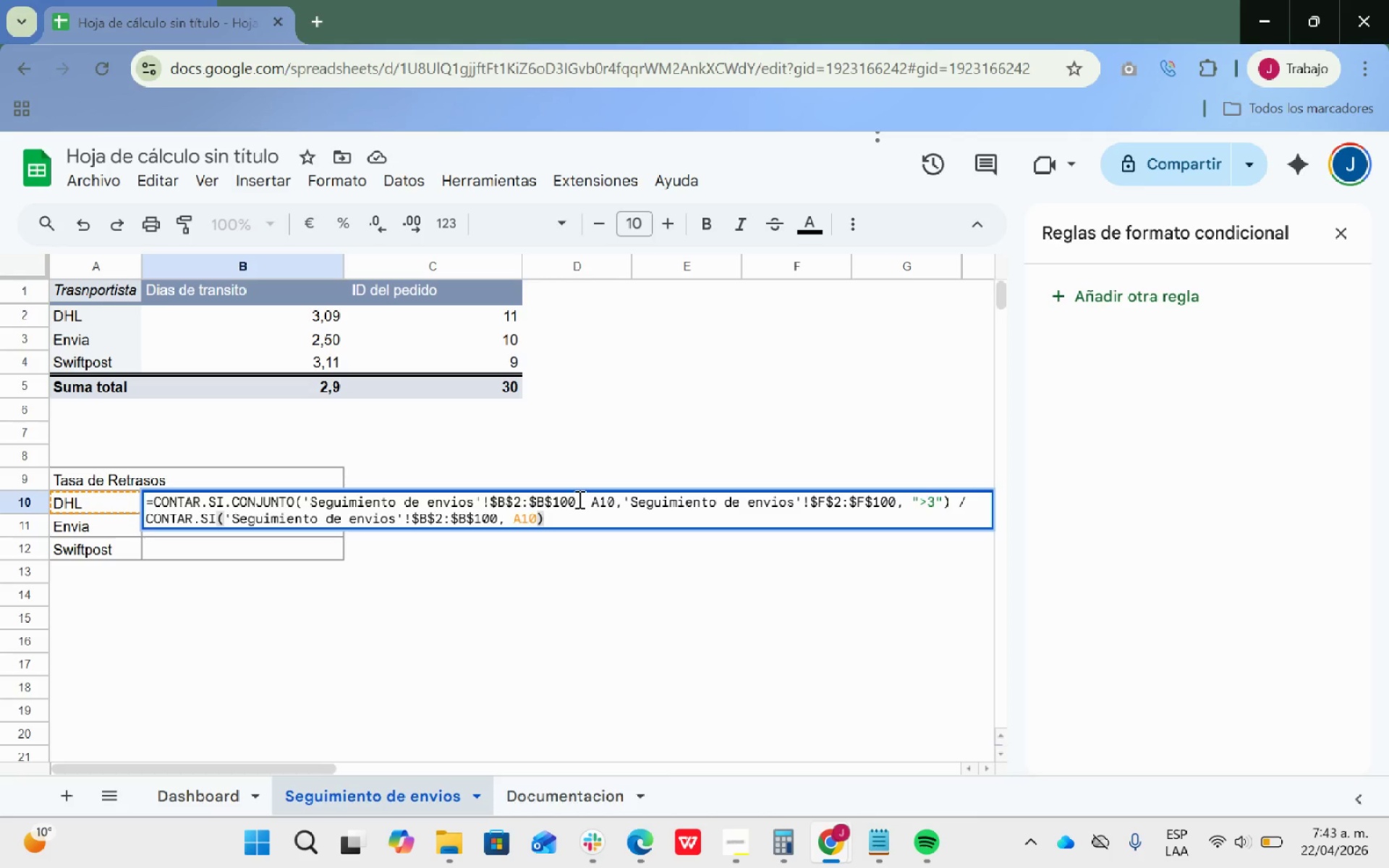 
wait(20.7)
 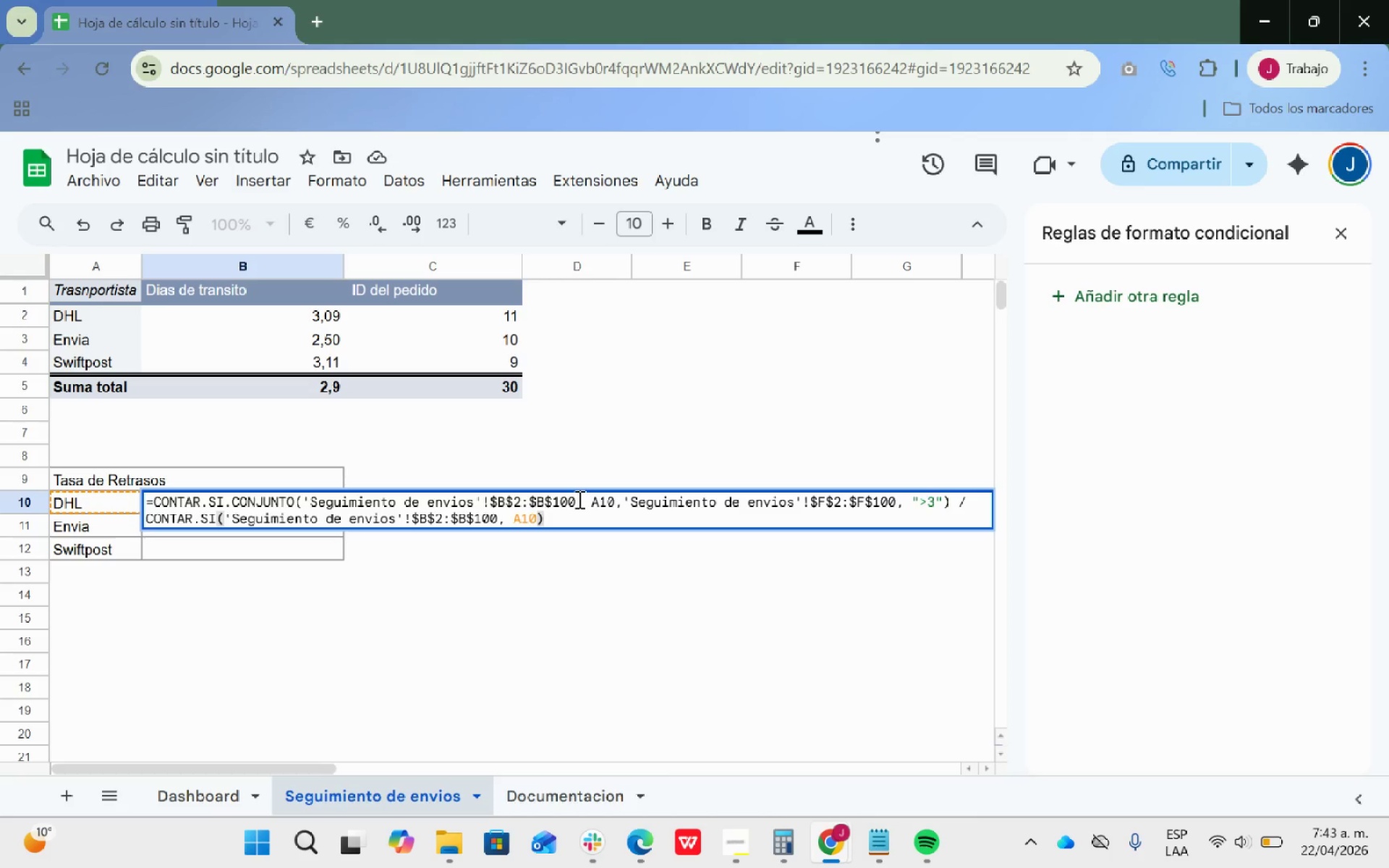 
left_click([577, 499])
 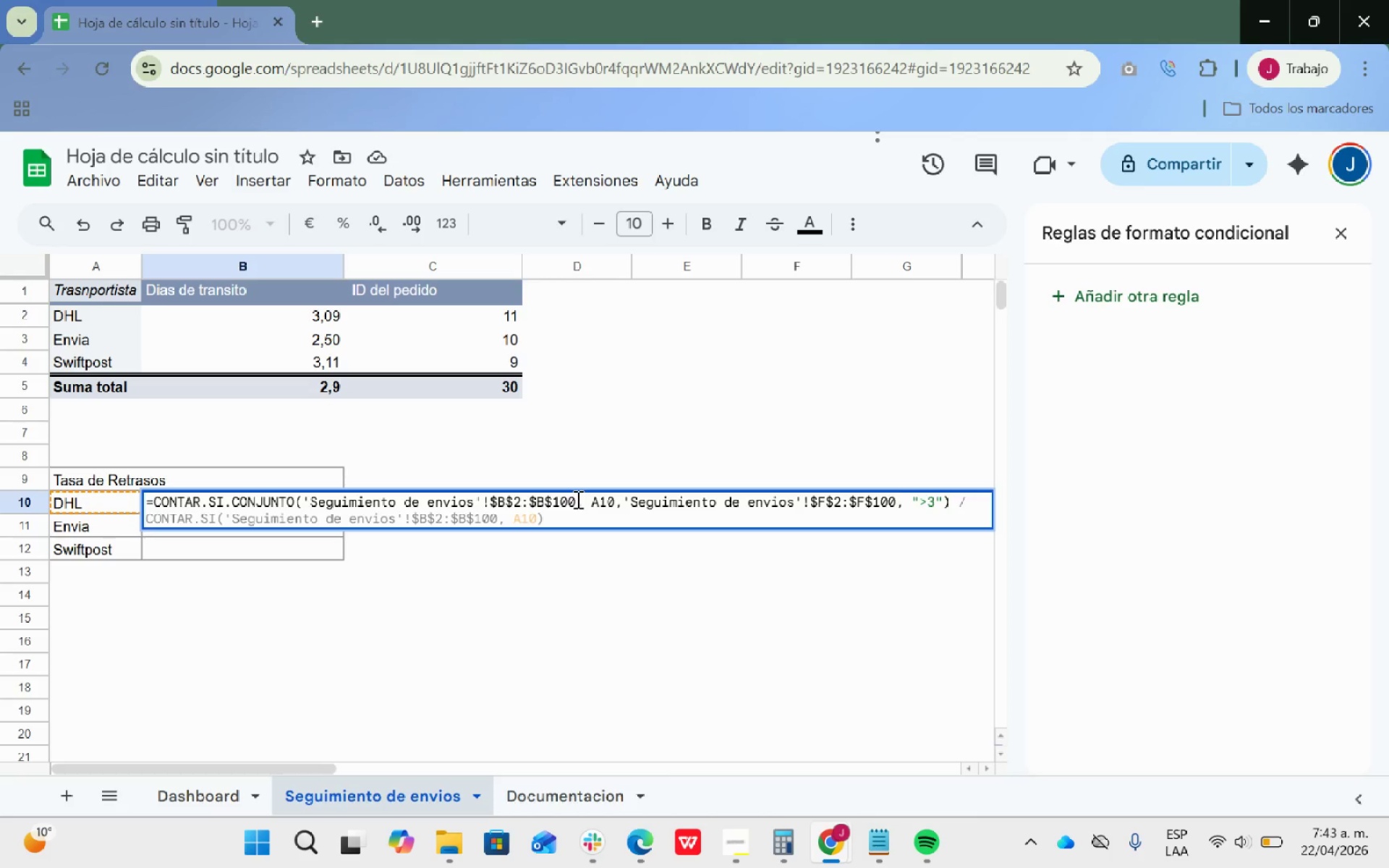 
key(Backspace)
key(Backspace)
key(Backspace)
type(50)
 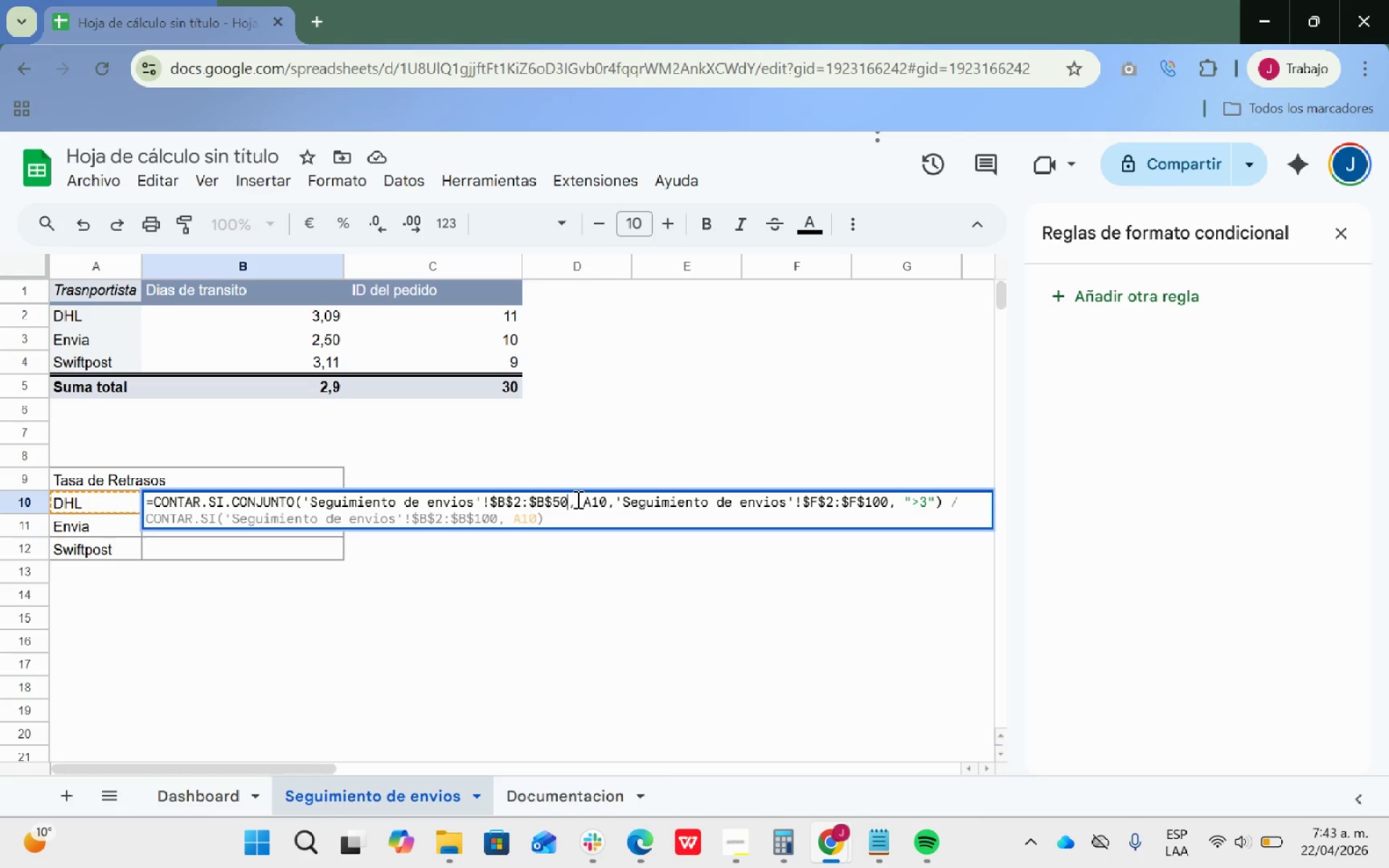 
key(Control+Z)
 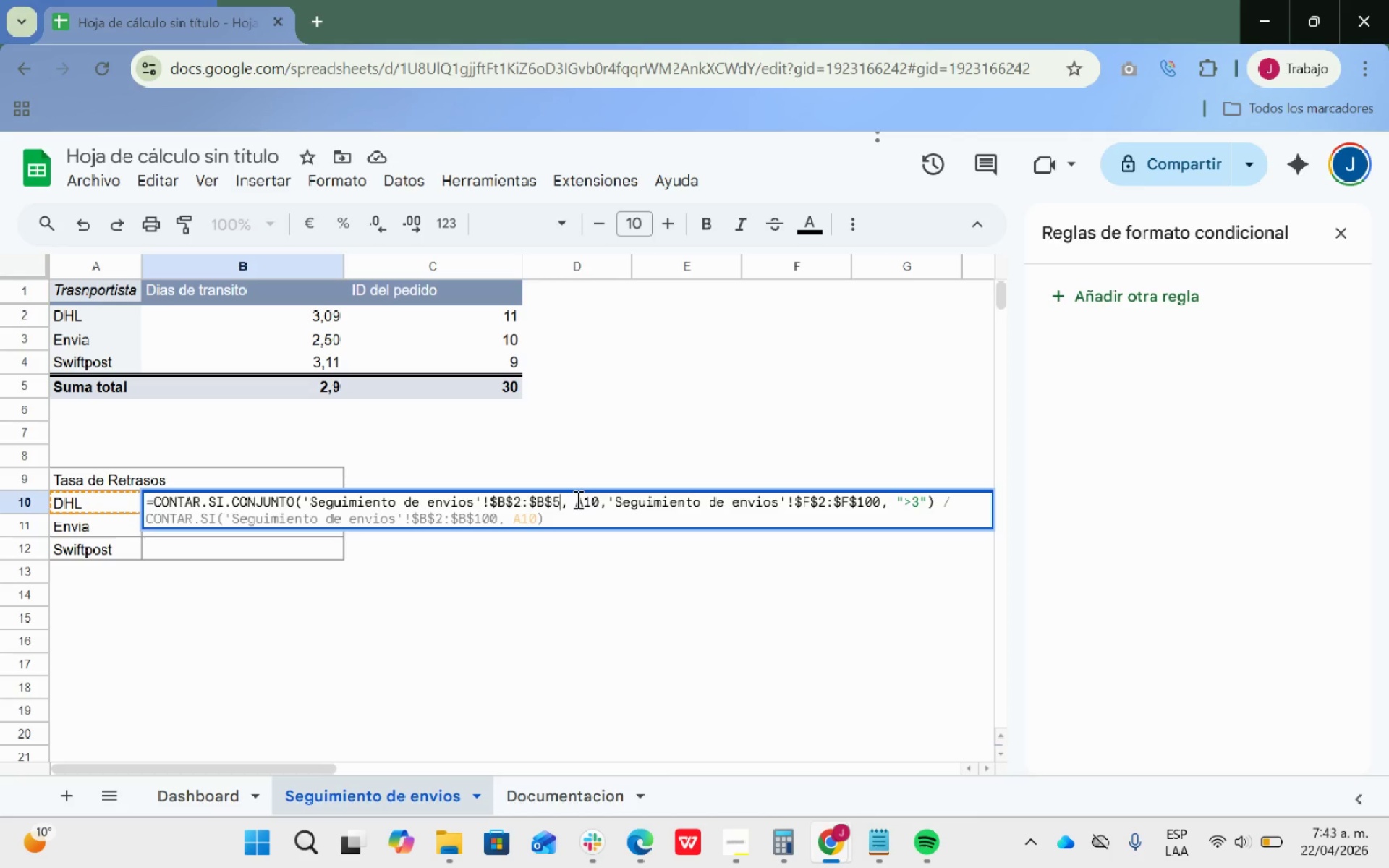 
key(Control+ControlLeft)
 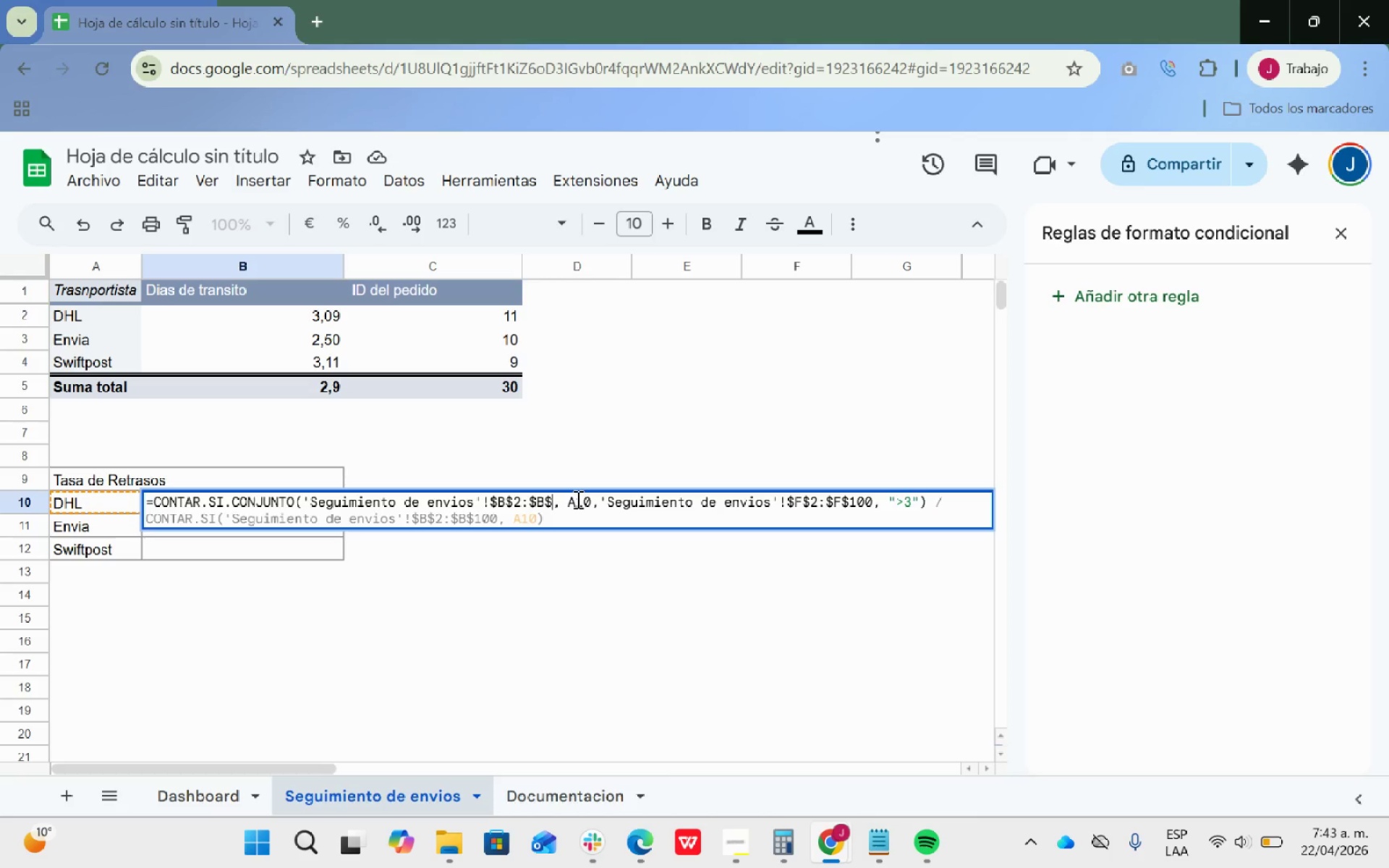 
key(Control+Z)
 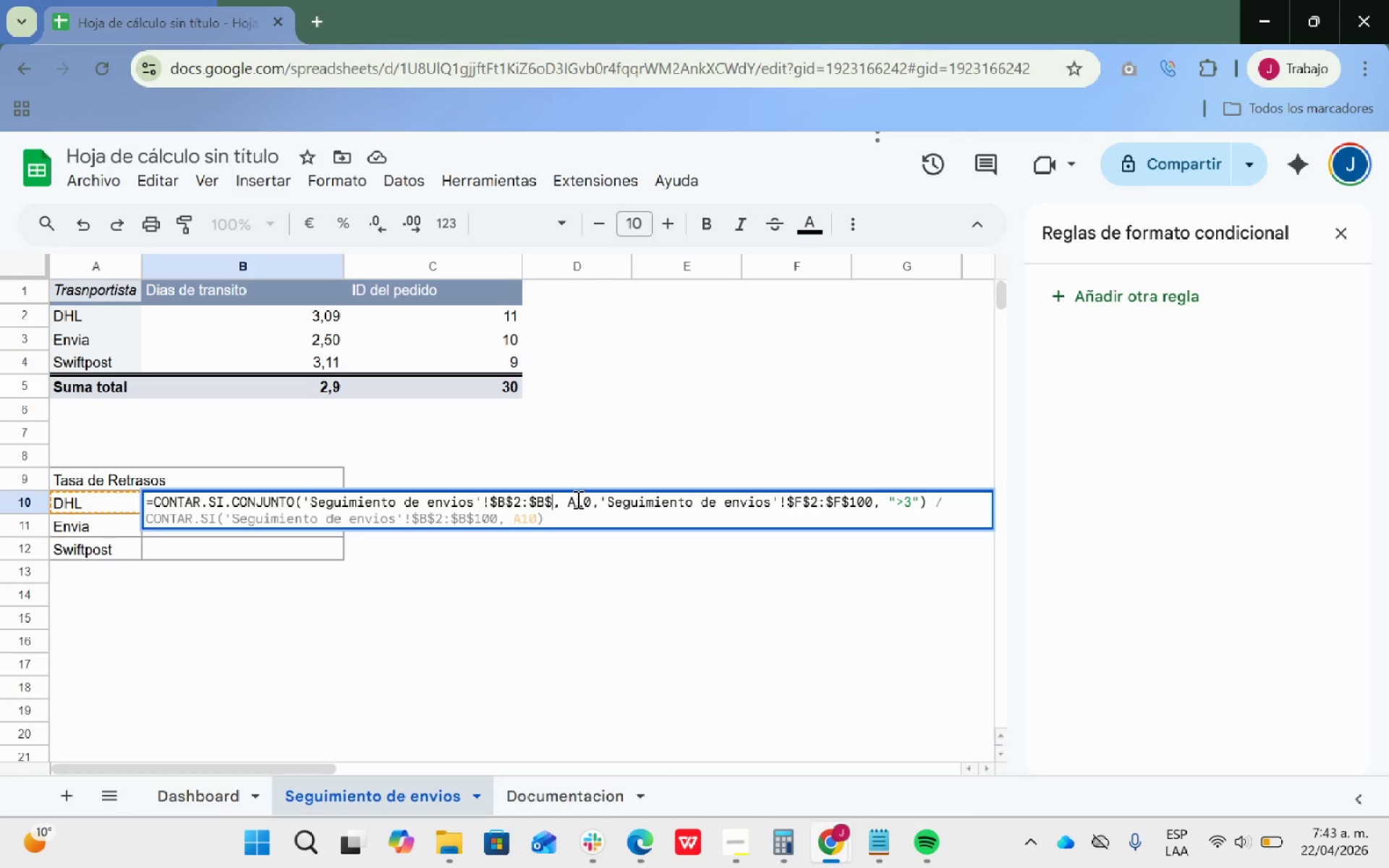 
key(Control+ControlLeft)
 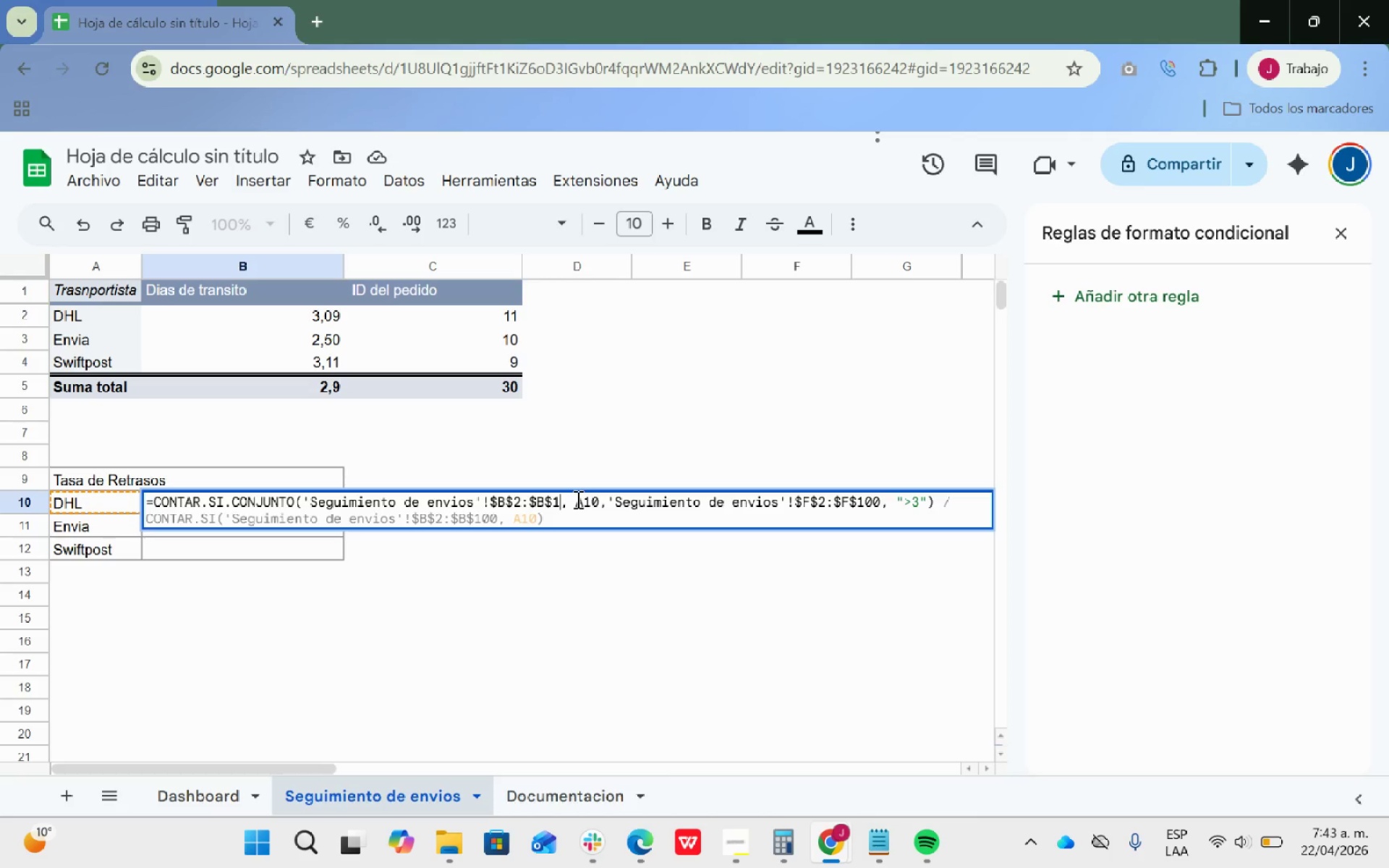 
key(Control+Z)
 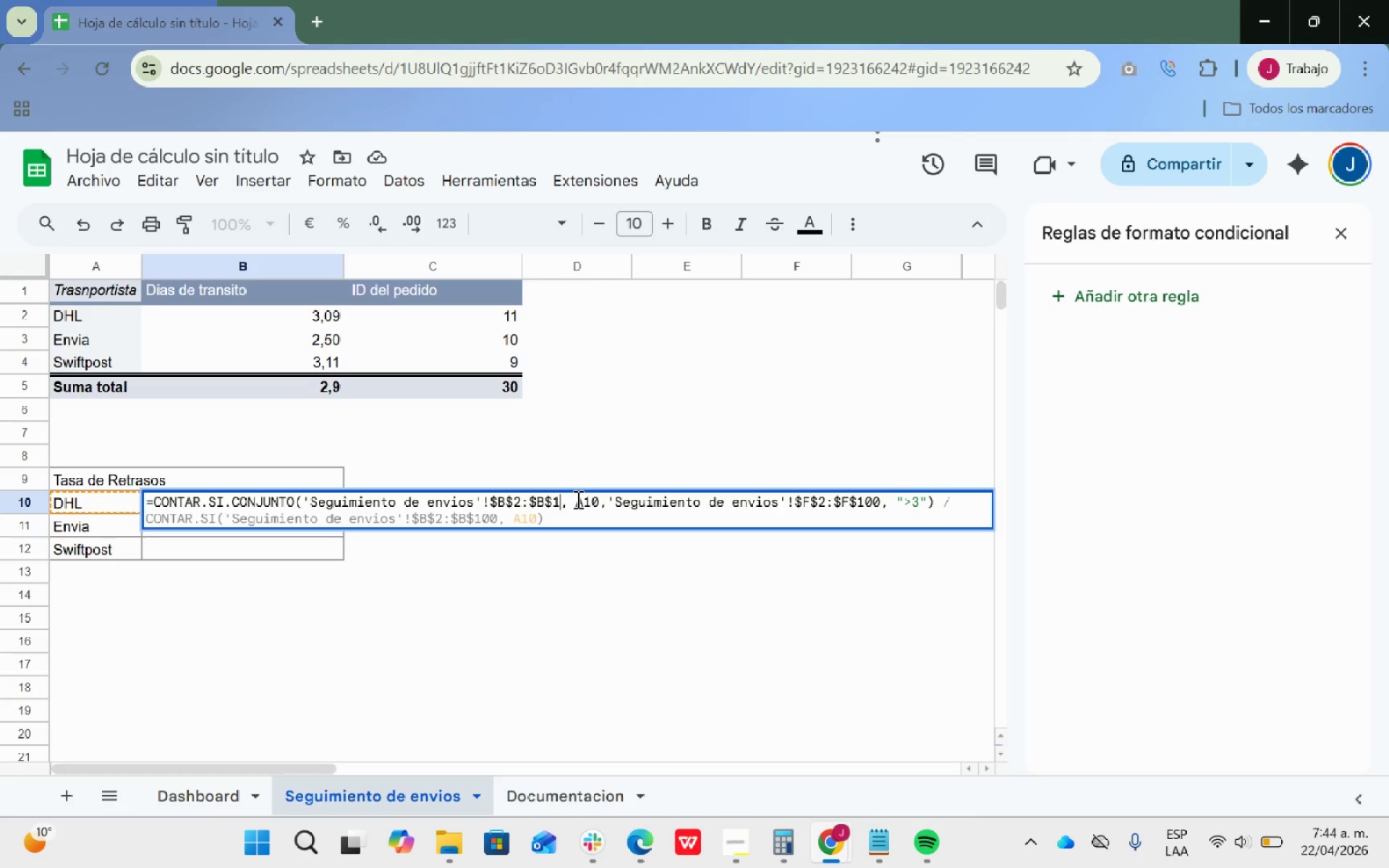 
key(Control+ControlLeft)
 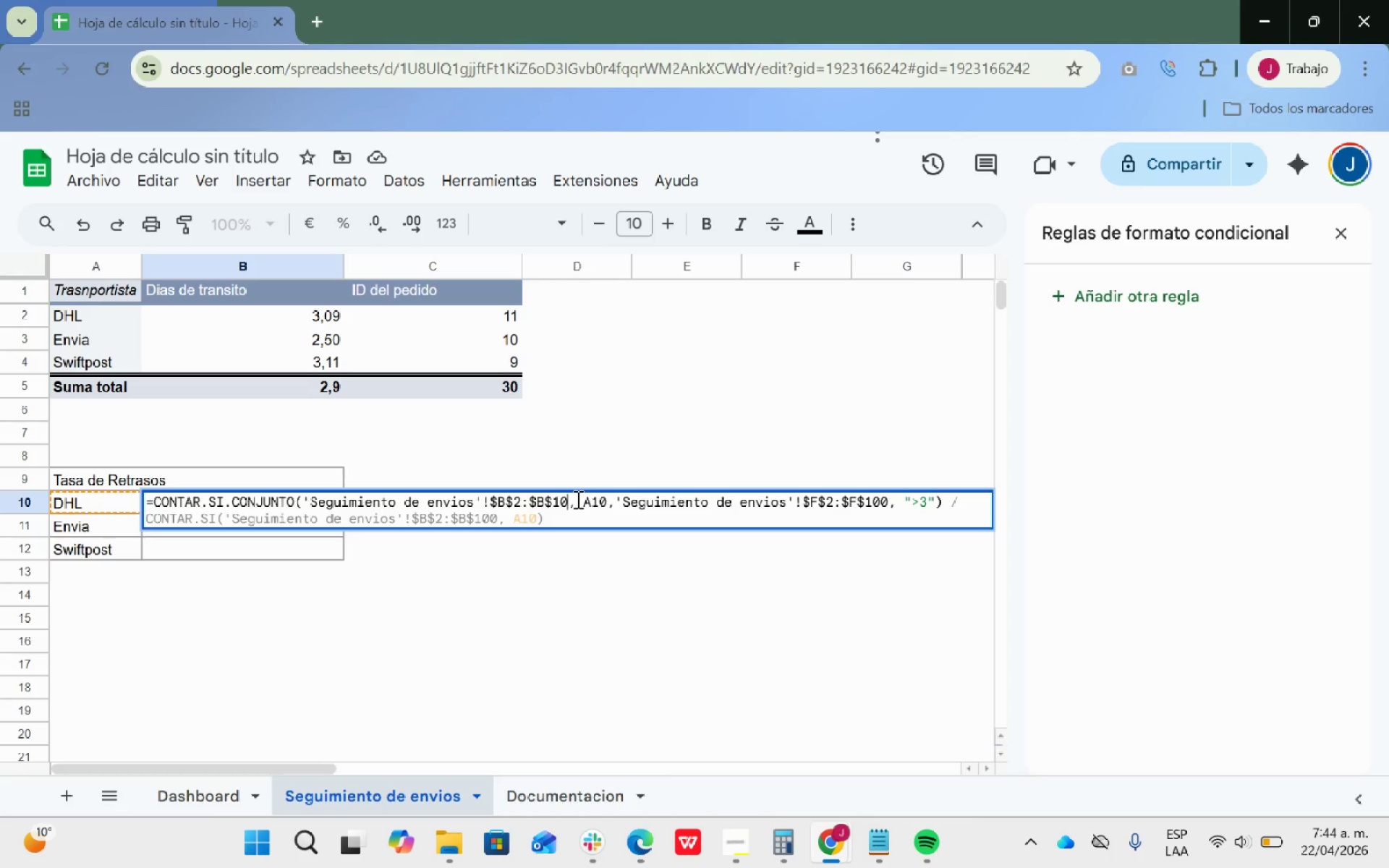 
key(Control+Z)
 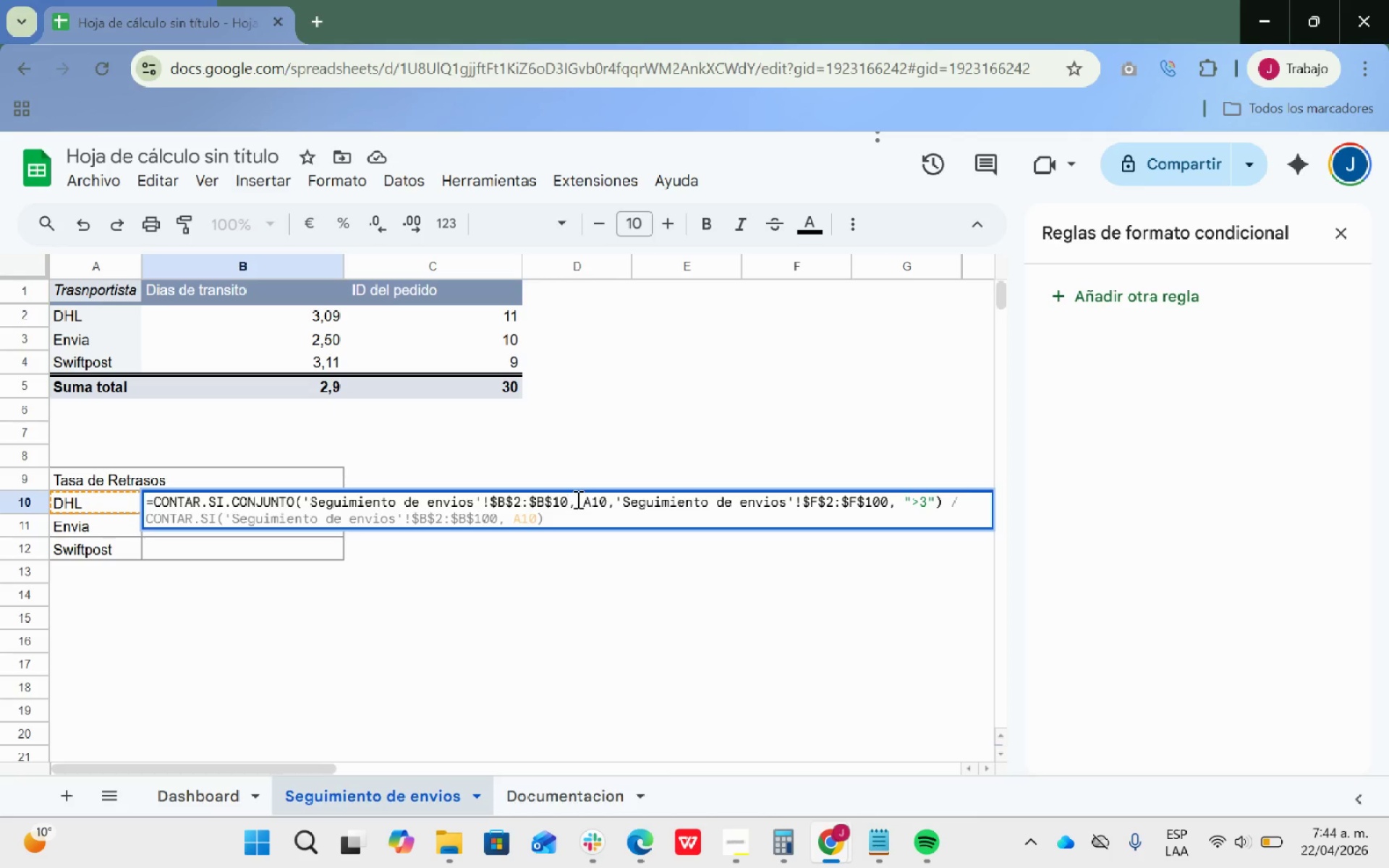 
key(Control+Z)
 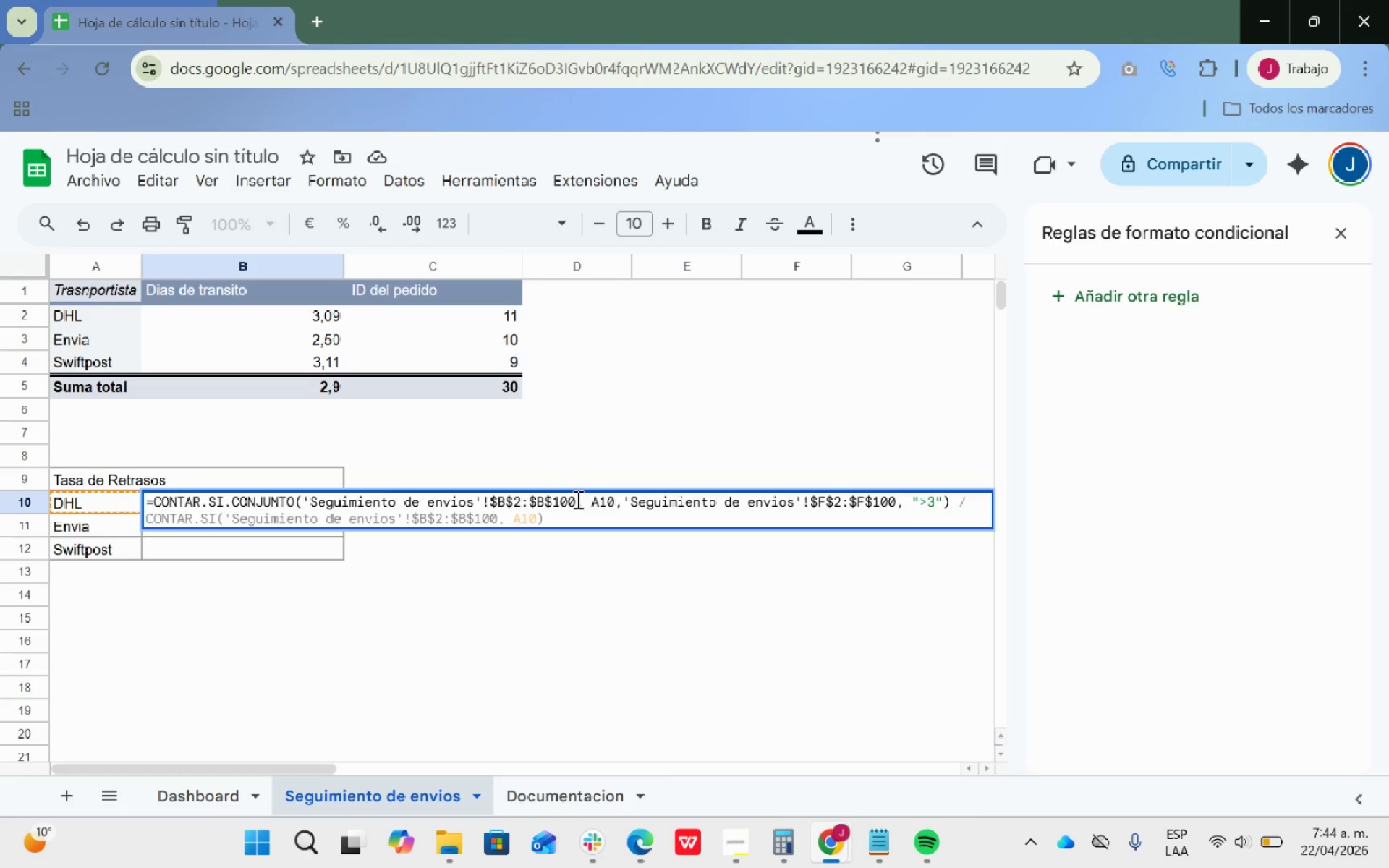 
key(Enter)
 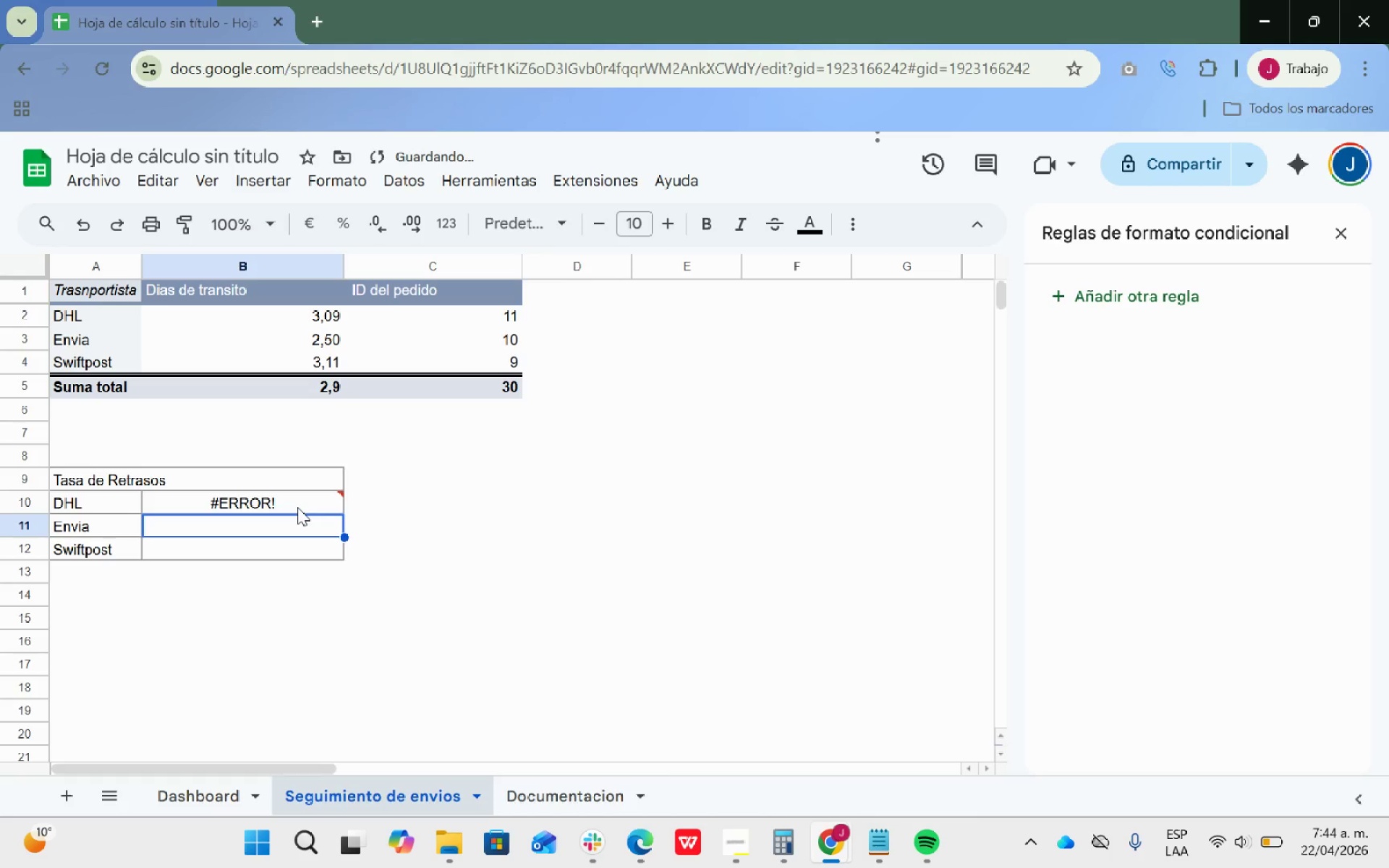 
left_click([297, 507])
 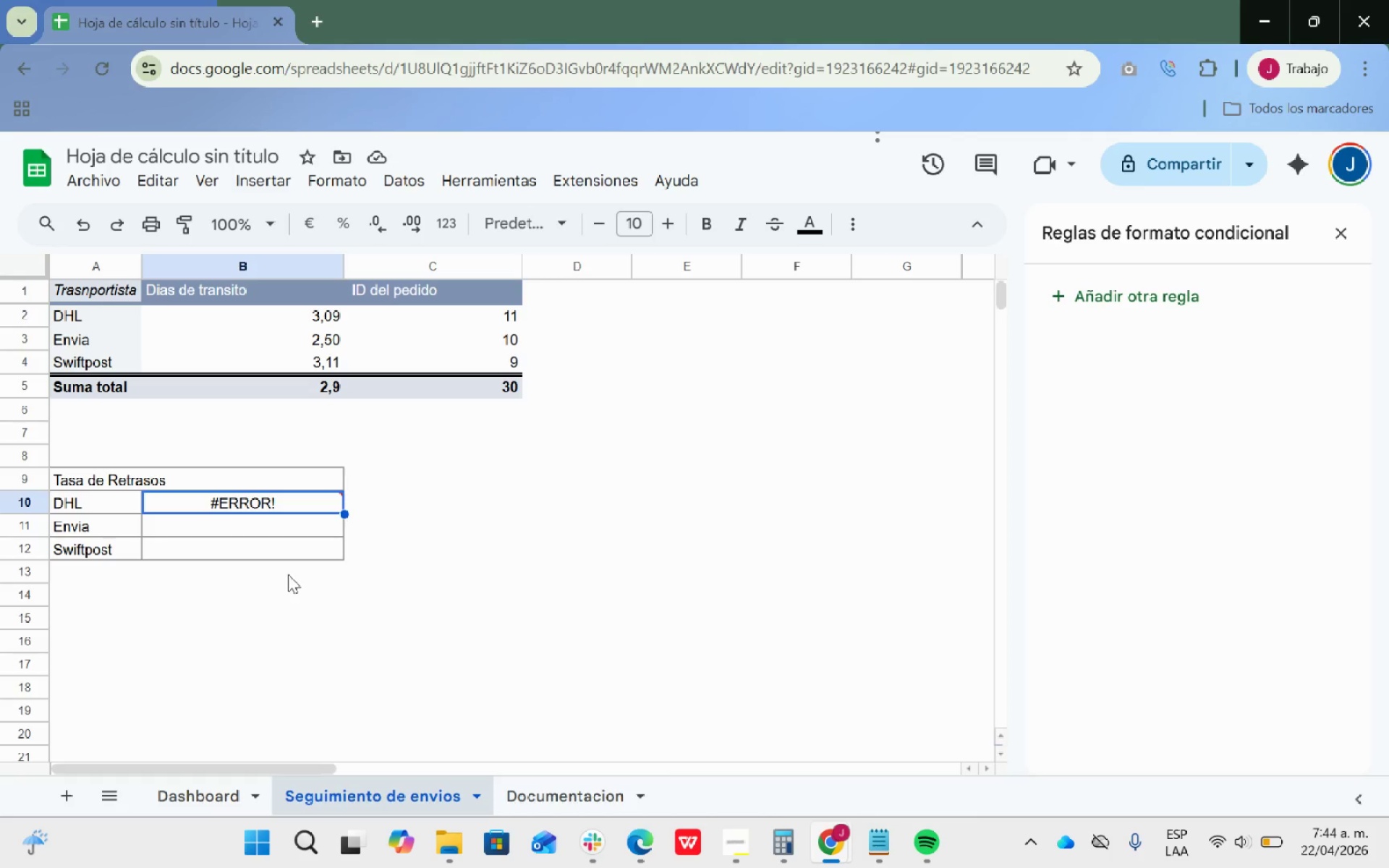 
wait(48.52)
 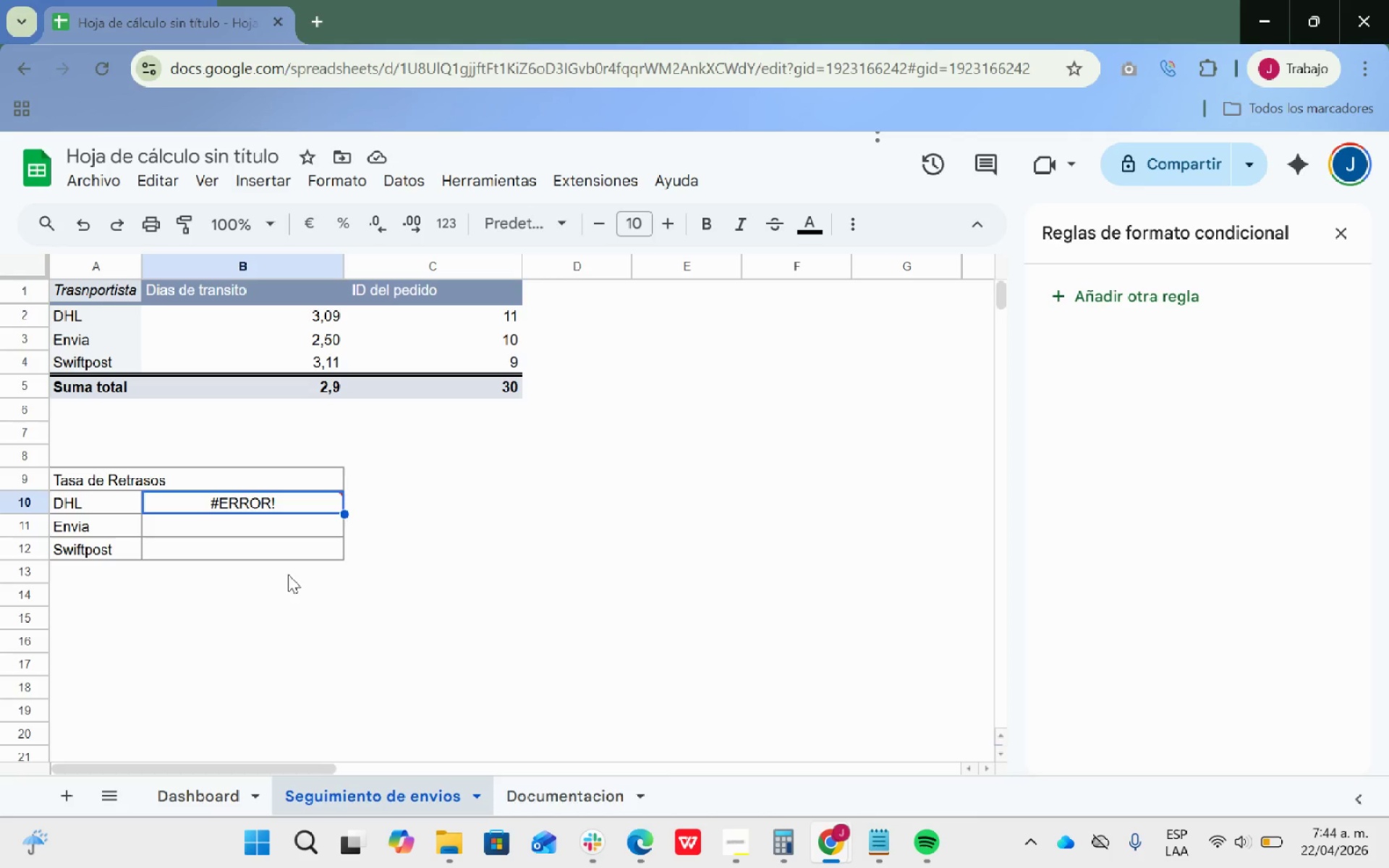 
key(Alt+Tab)
 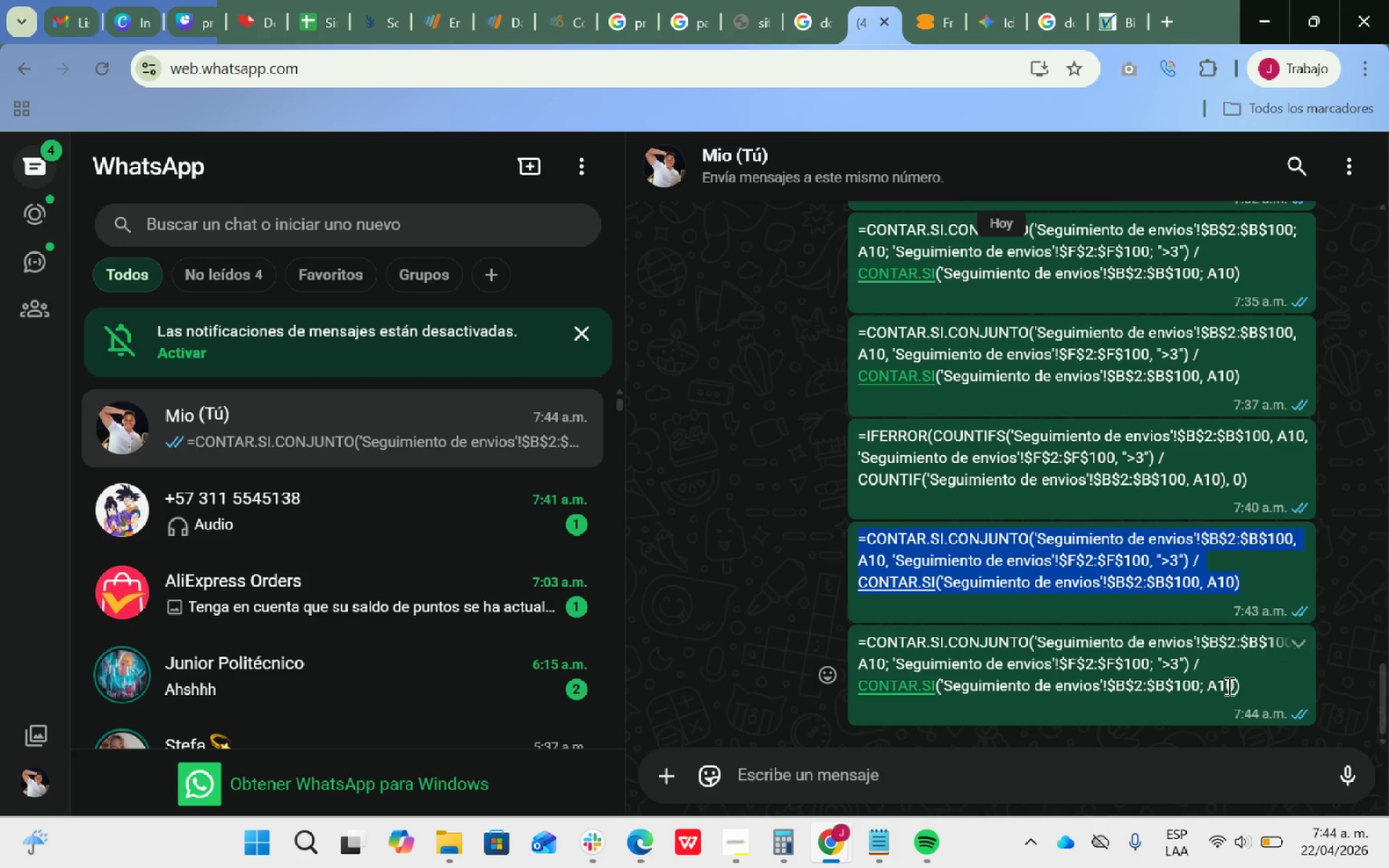 
left_click_drag(start_coordinate=[1244, 683], to_coordinate=[856, 638])
 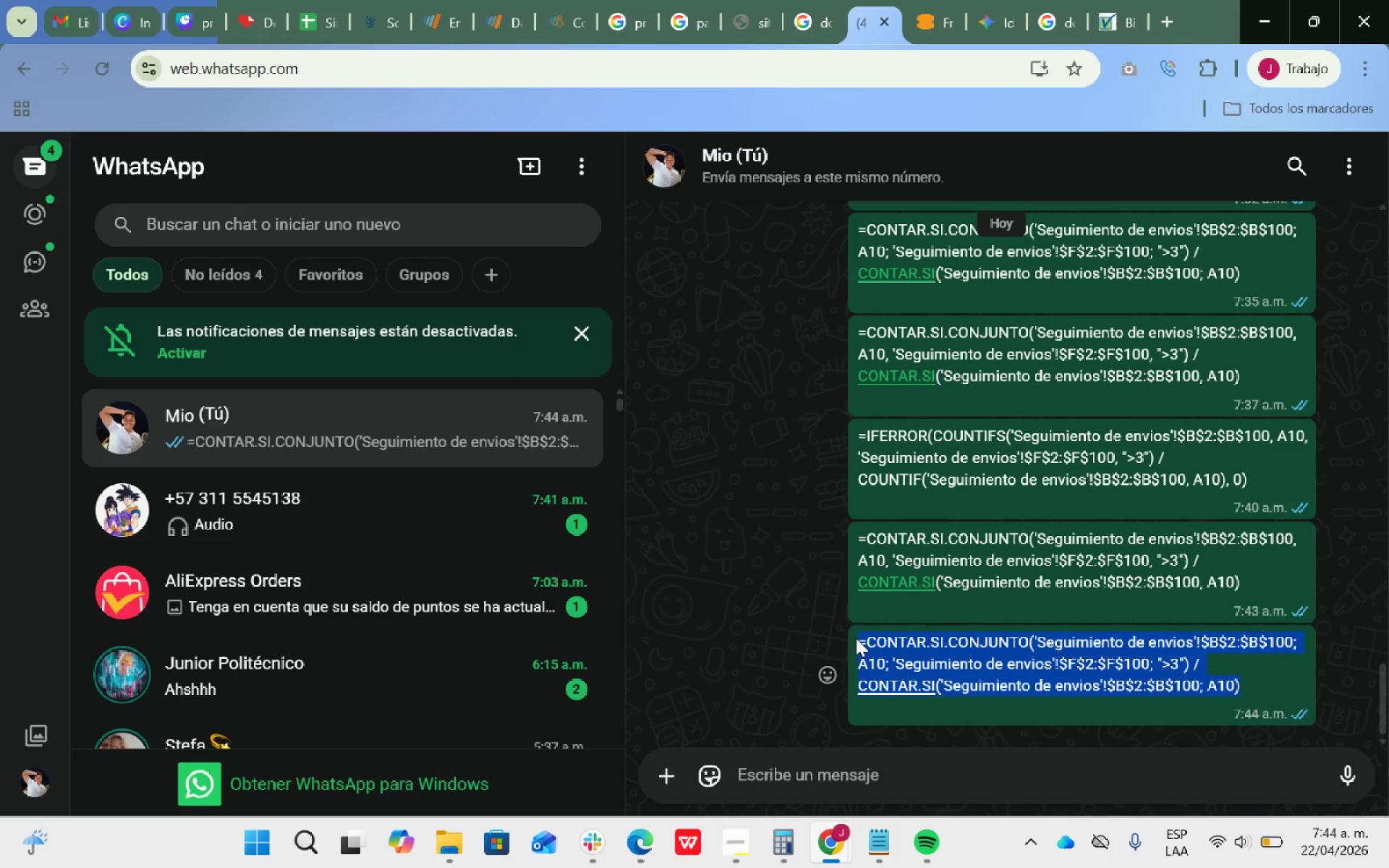 
key(Control+ControlLeft)
 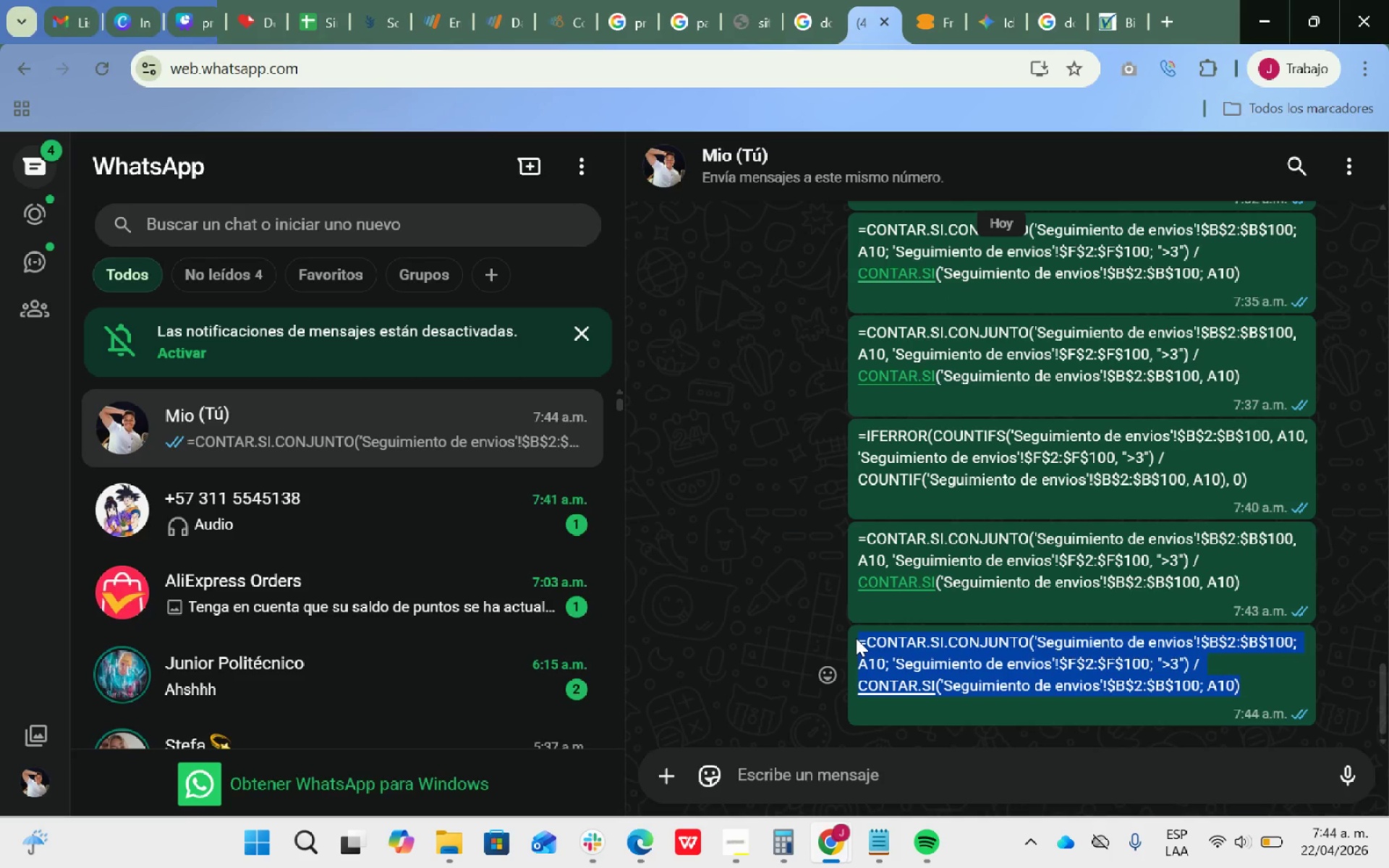 
key(Control+C)
 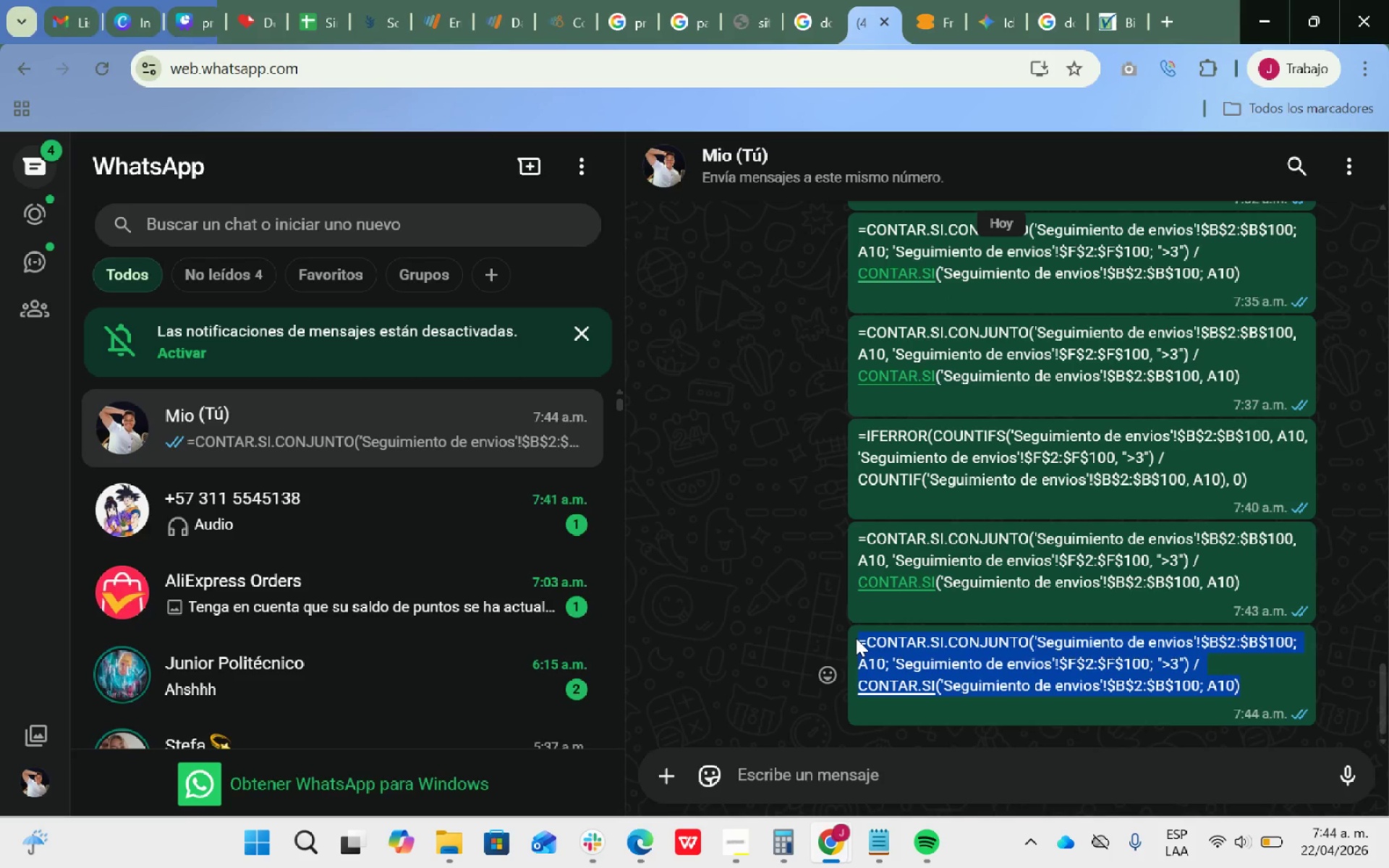 
key(Alt+AltLeft)
 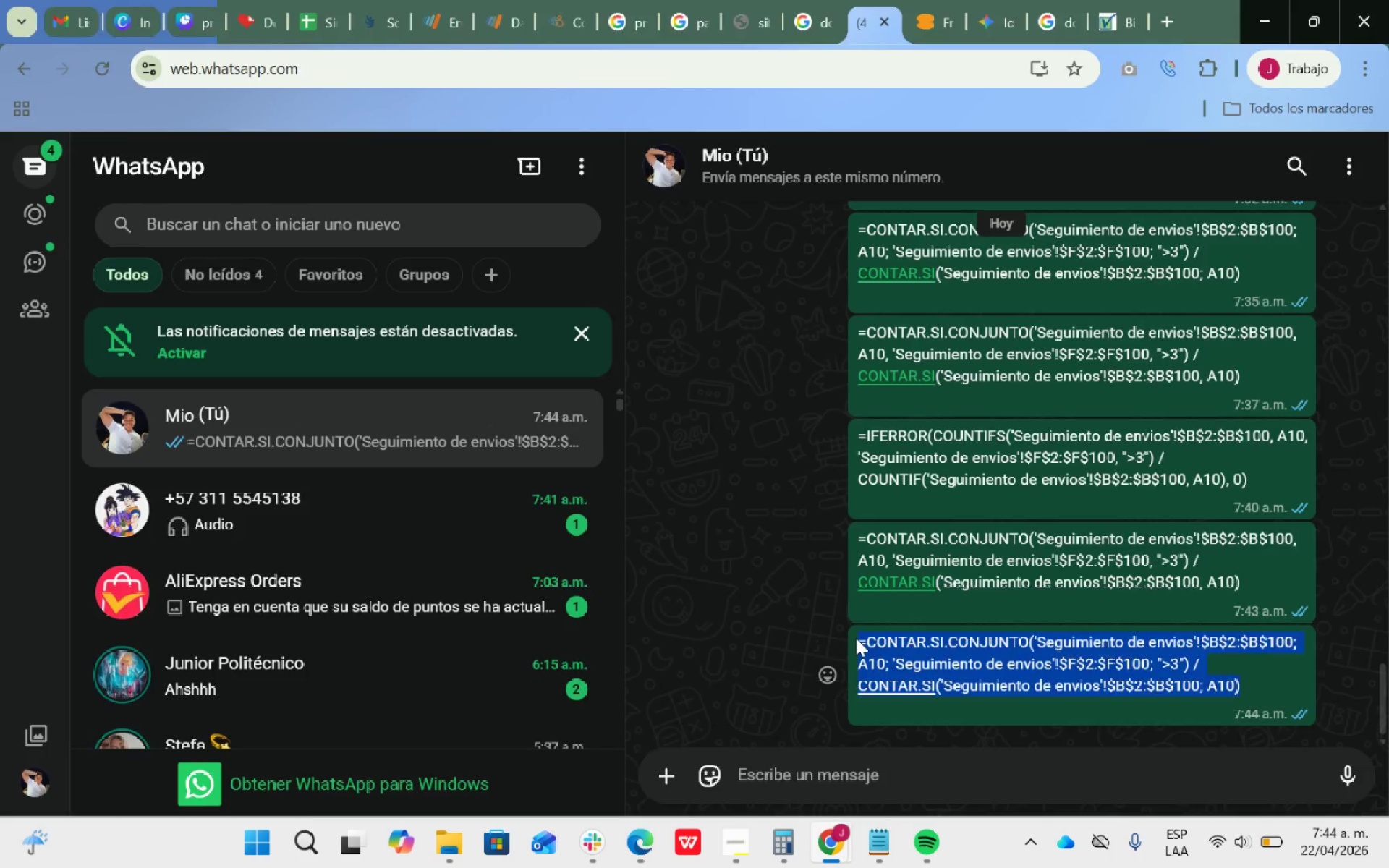 
key(Alt+Tab)
 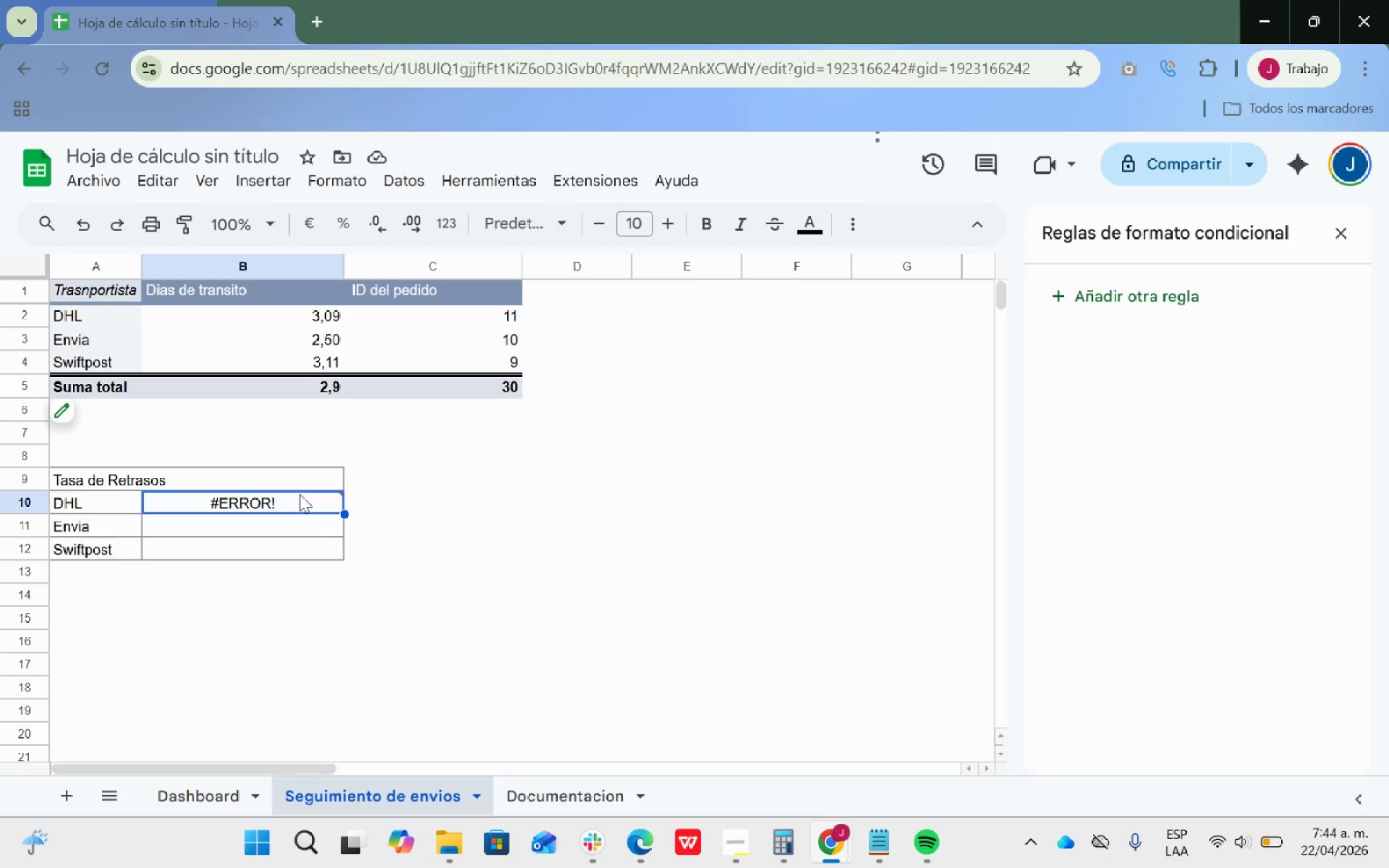 
double_click([300, 493])
 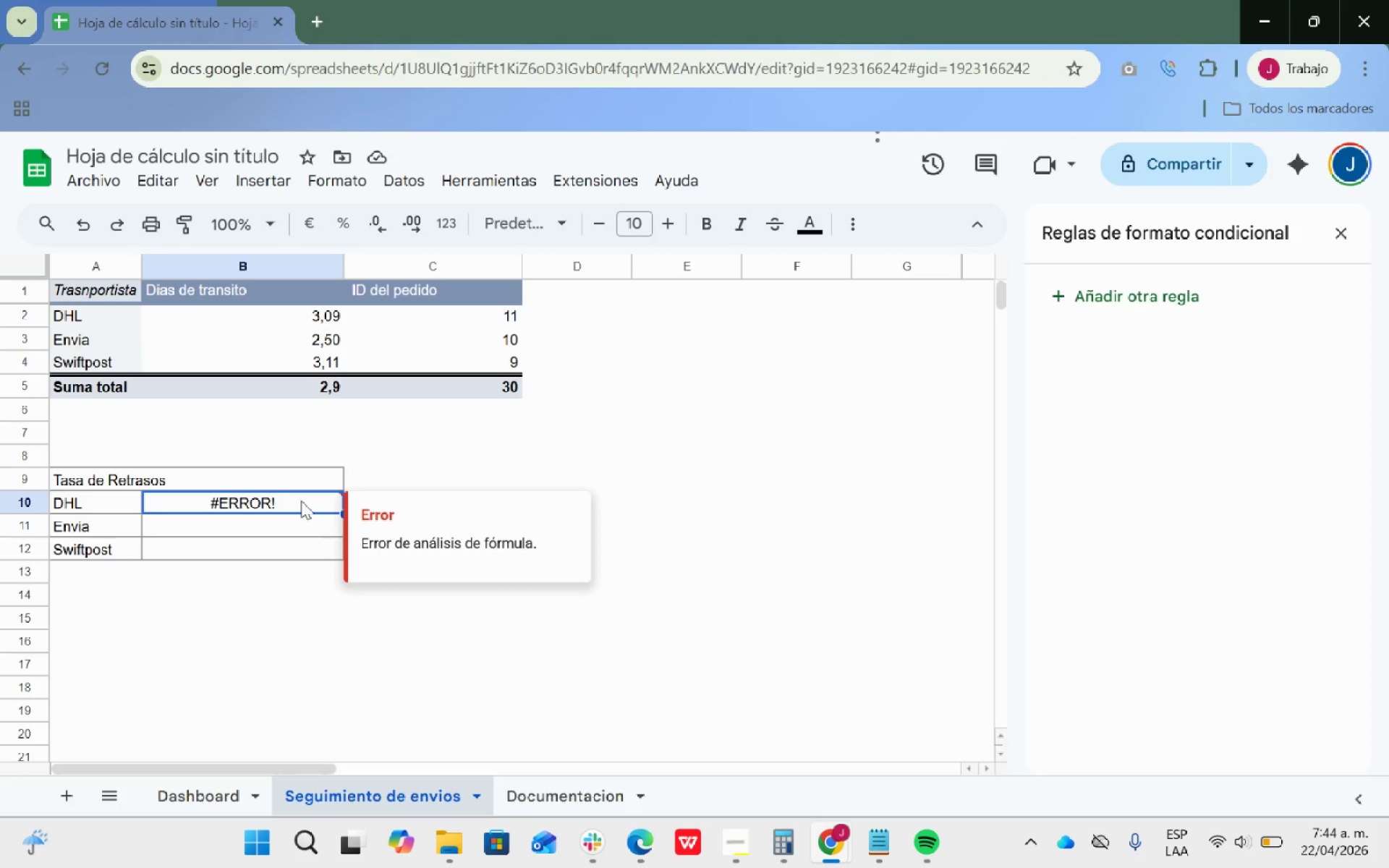 
triple_click([301, 501])
 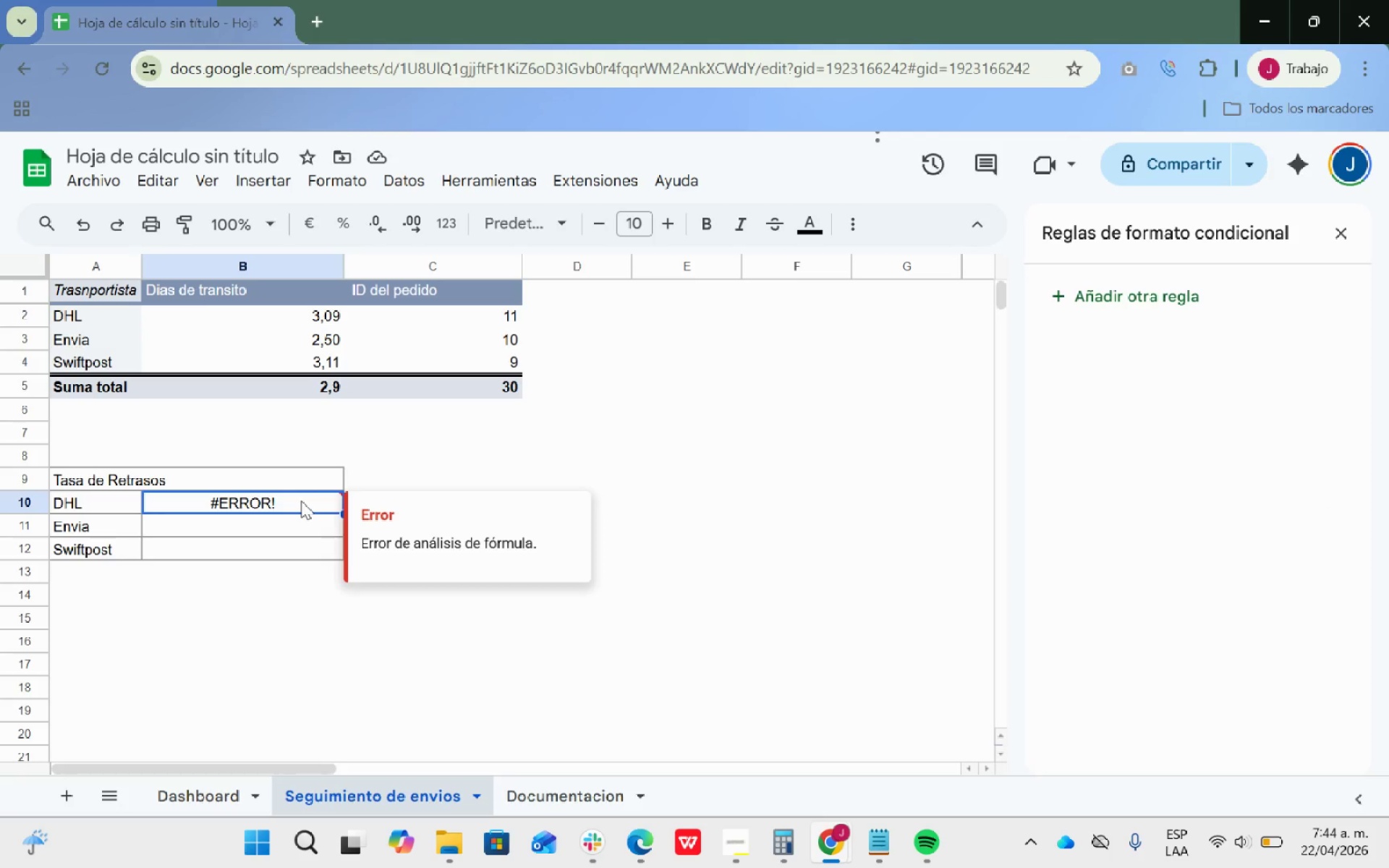 
triple_click([301, 501])
 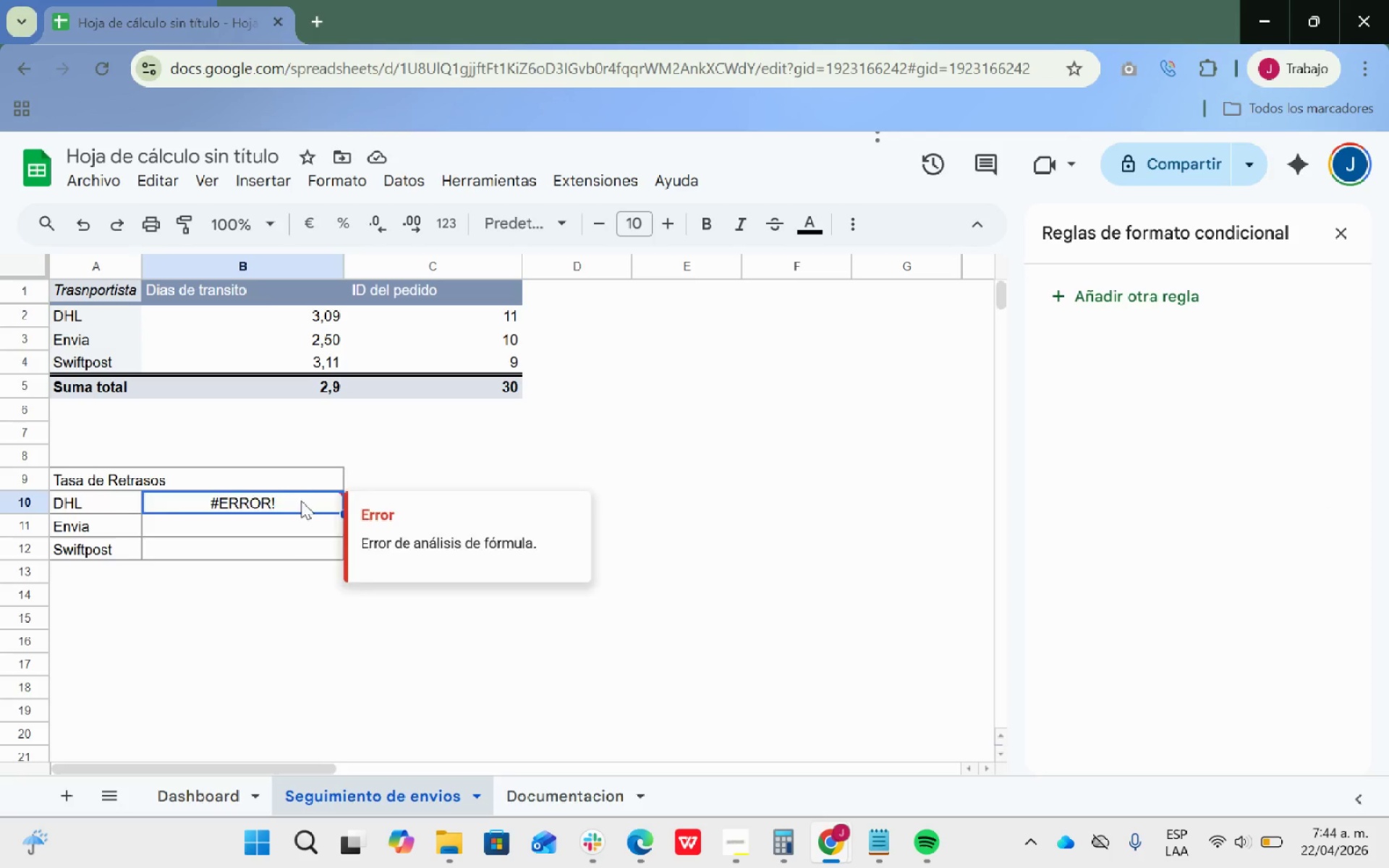 
triple_click([301, 501])
 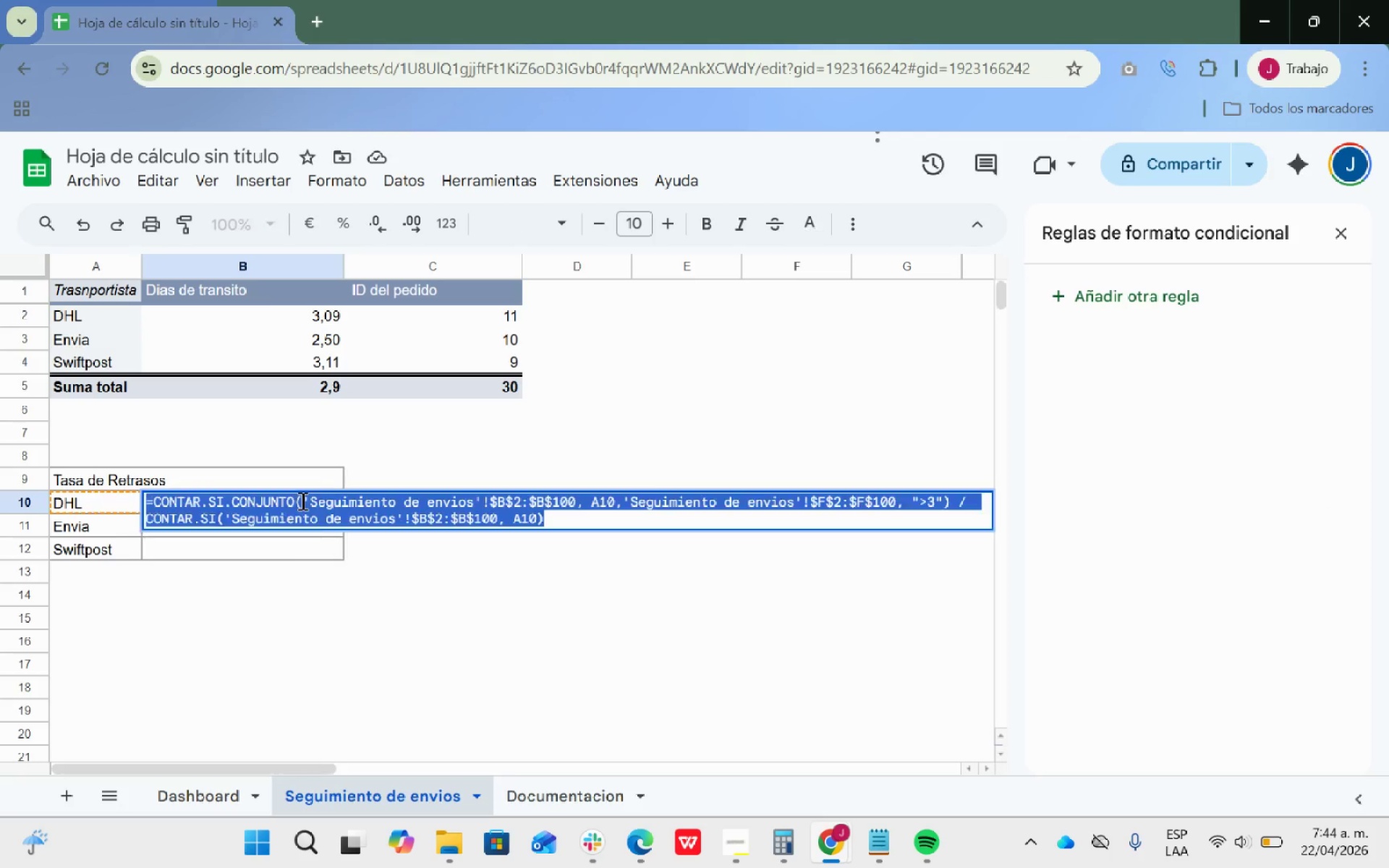 
triple_click([301, 501])
 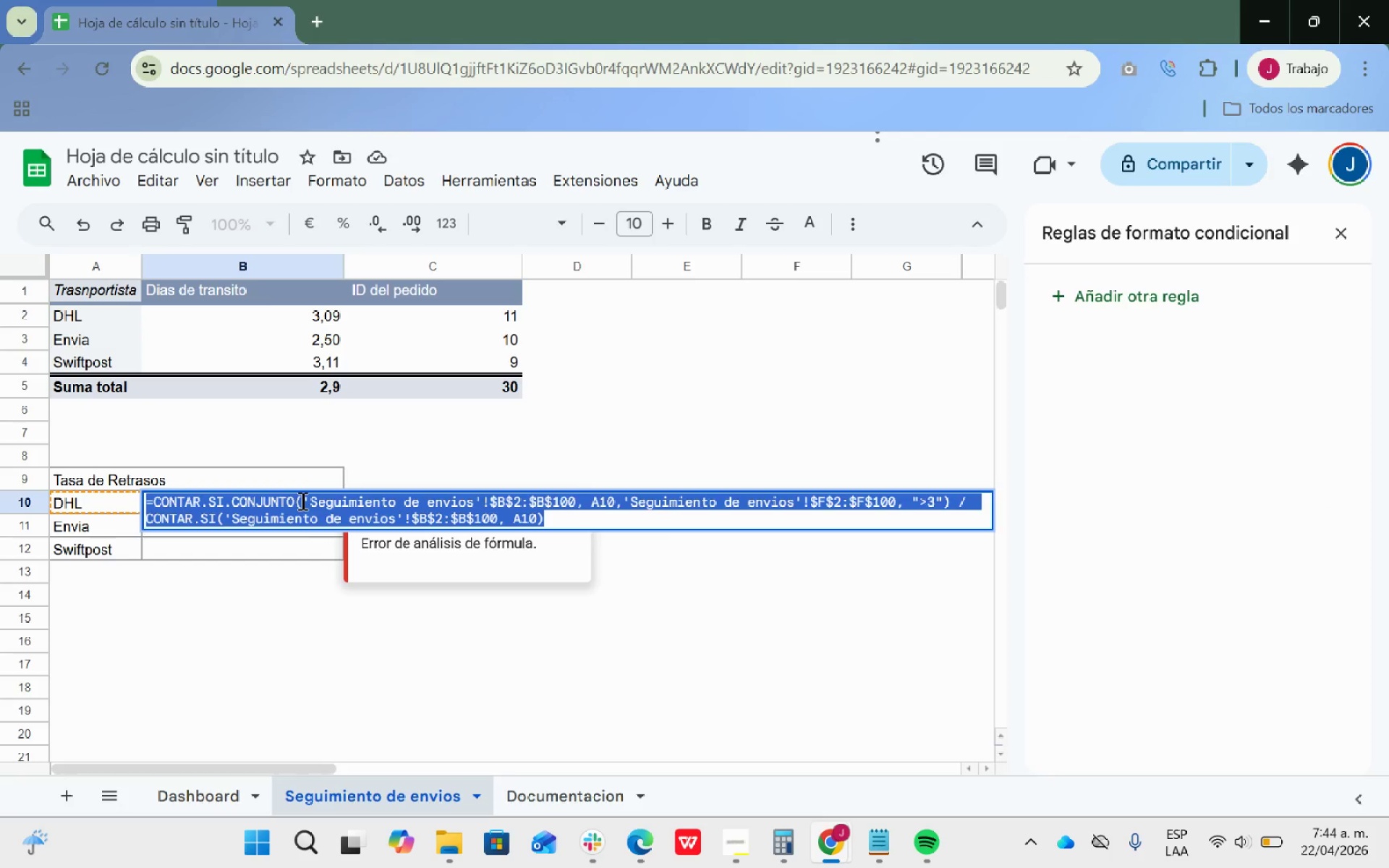 
key(Backspace)
 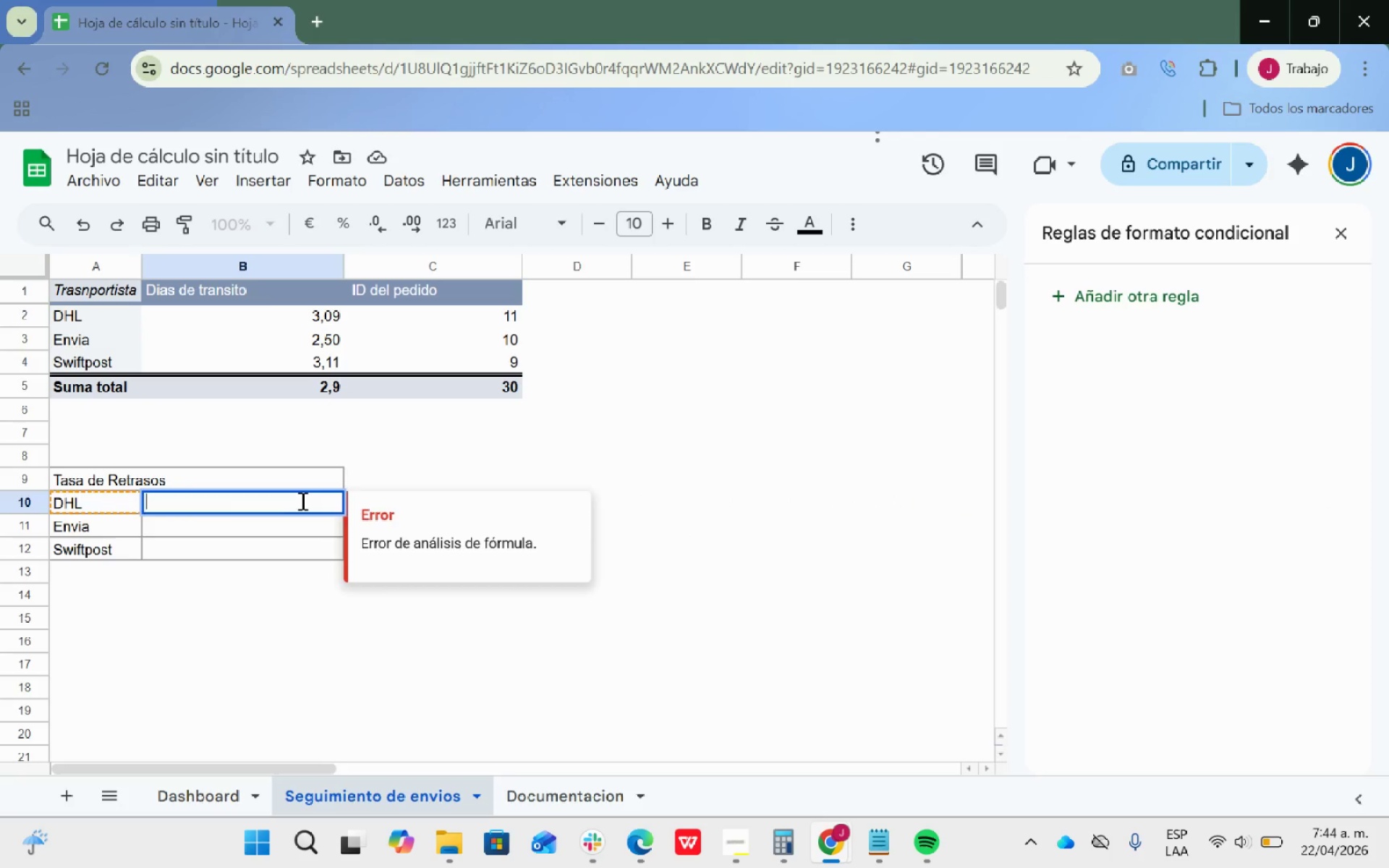 
key(Control+ControlLeft)
 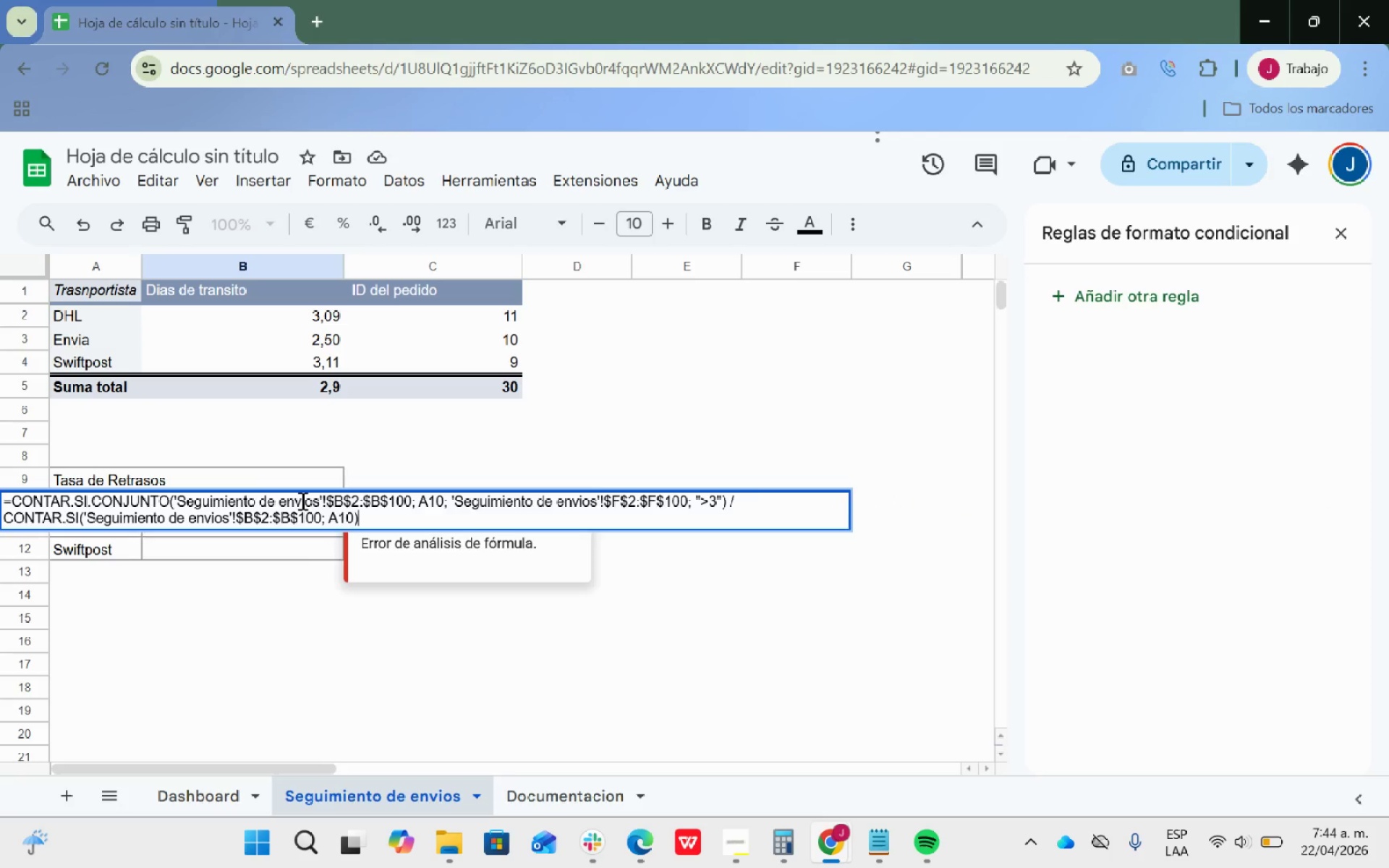 
key(Control+V)
 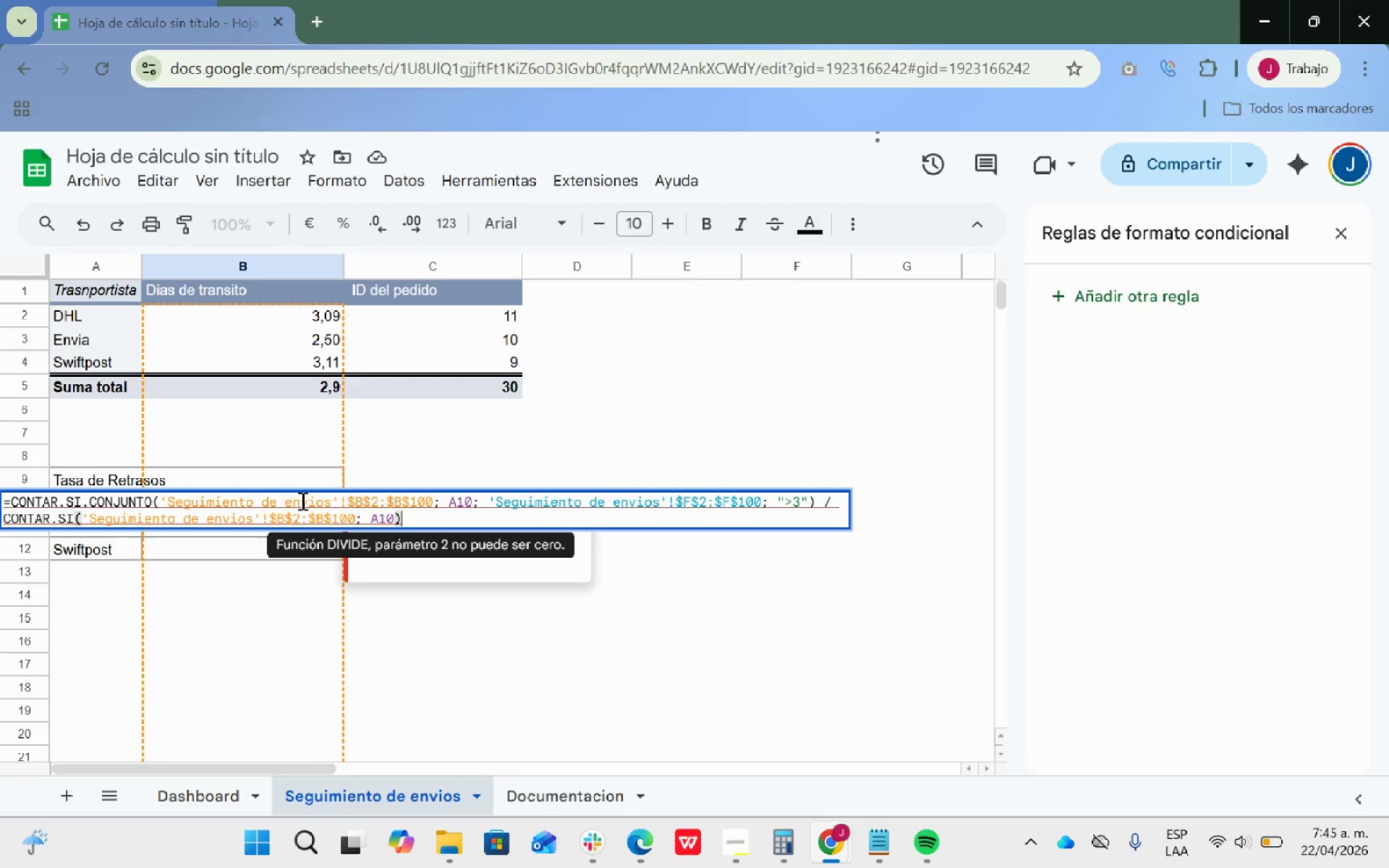 
key(Enter)
 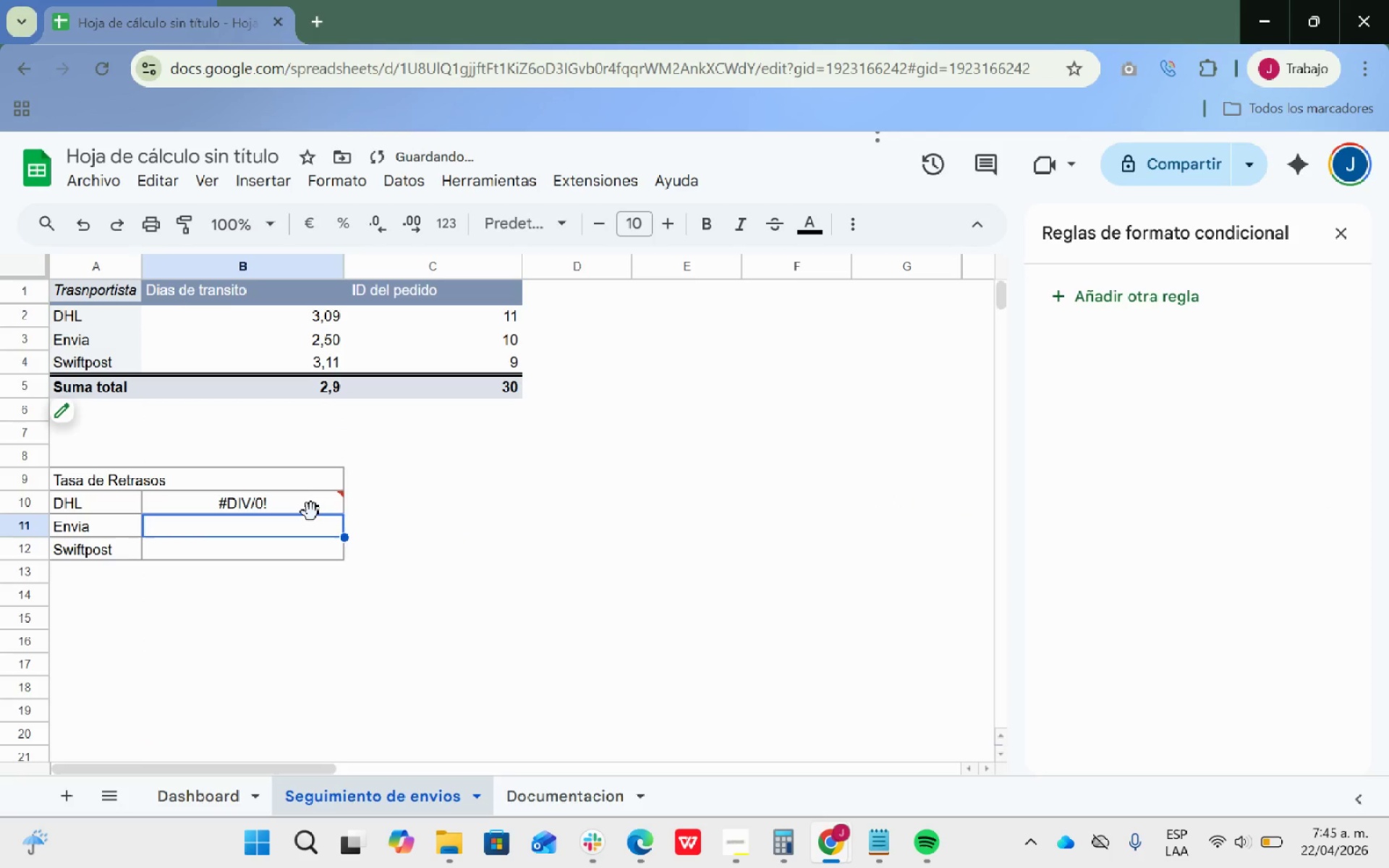 
left_click([310, 512])
 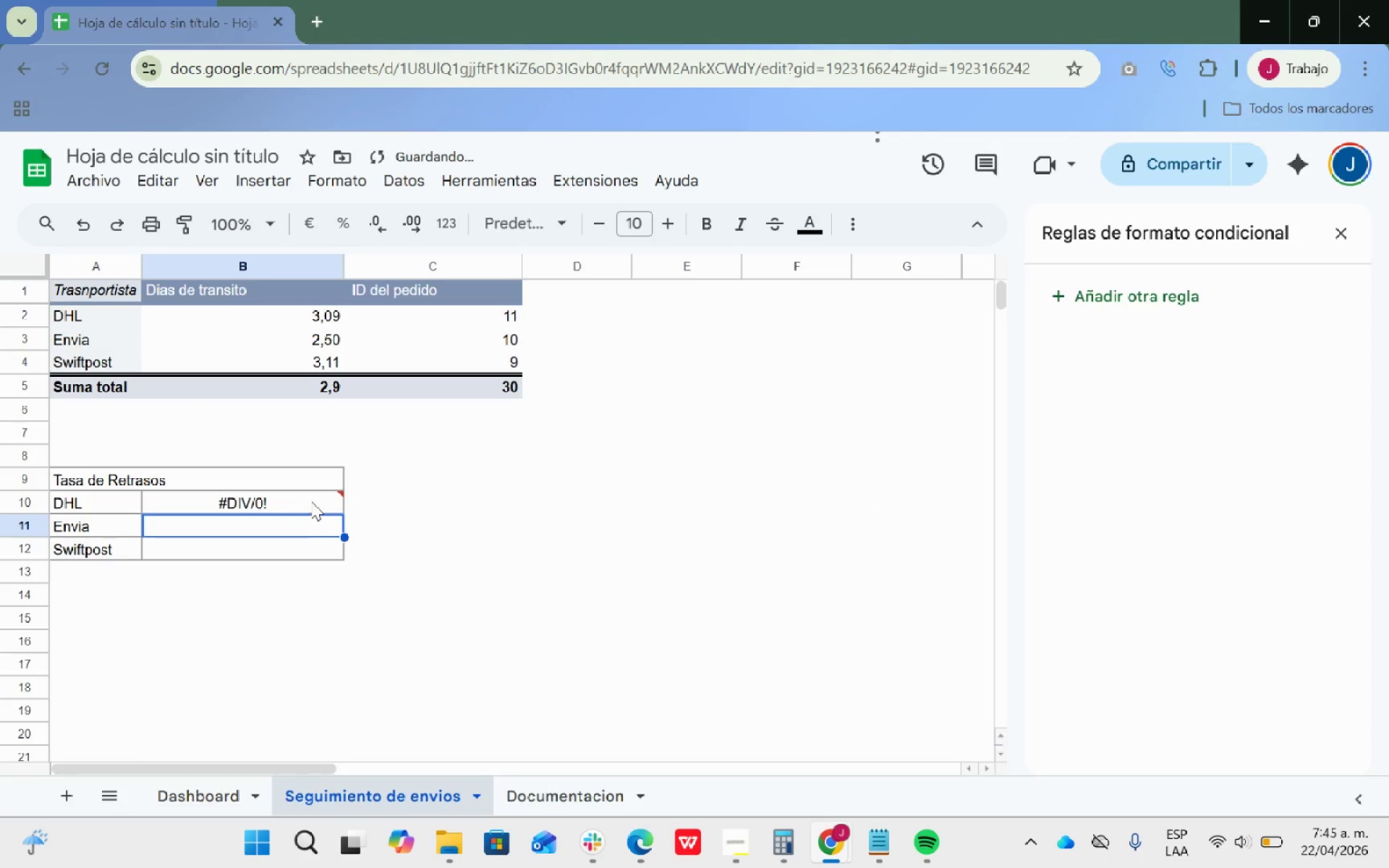 
left_click([312, 501])
 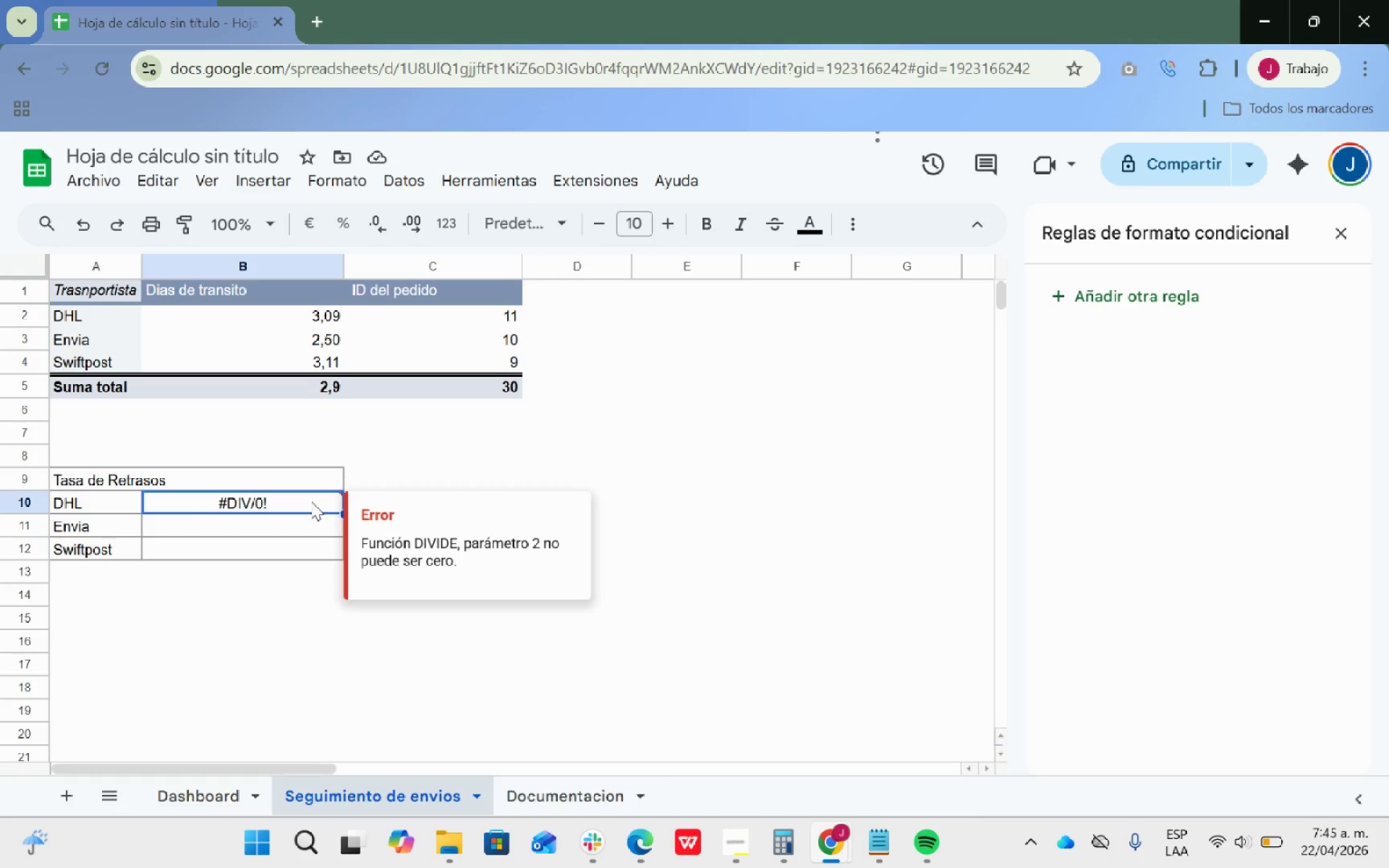 
wait(18.23)
 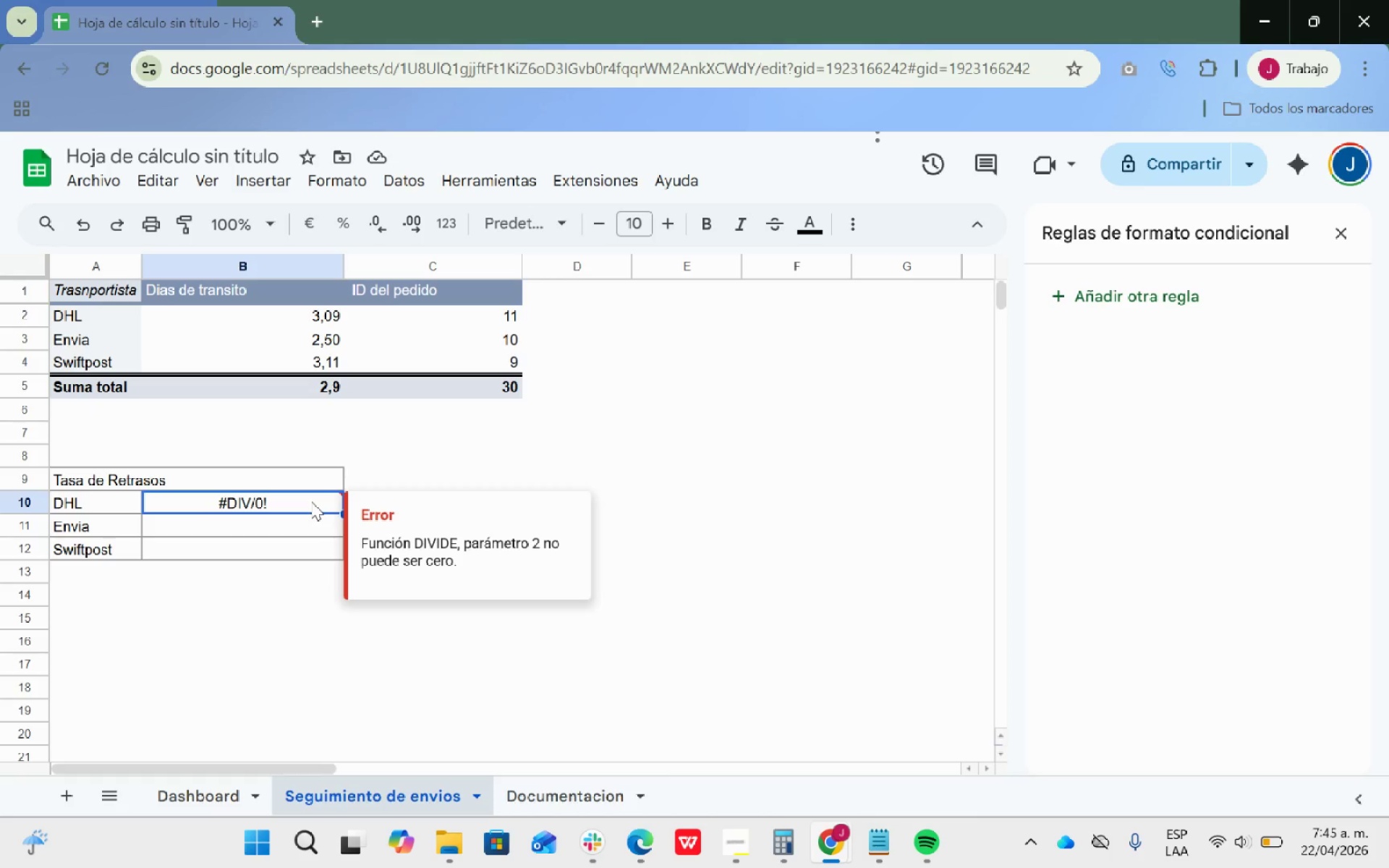 
double_click([311, 501])
 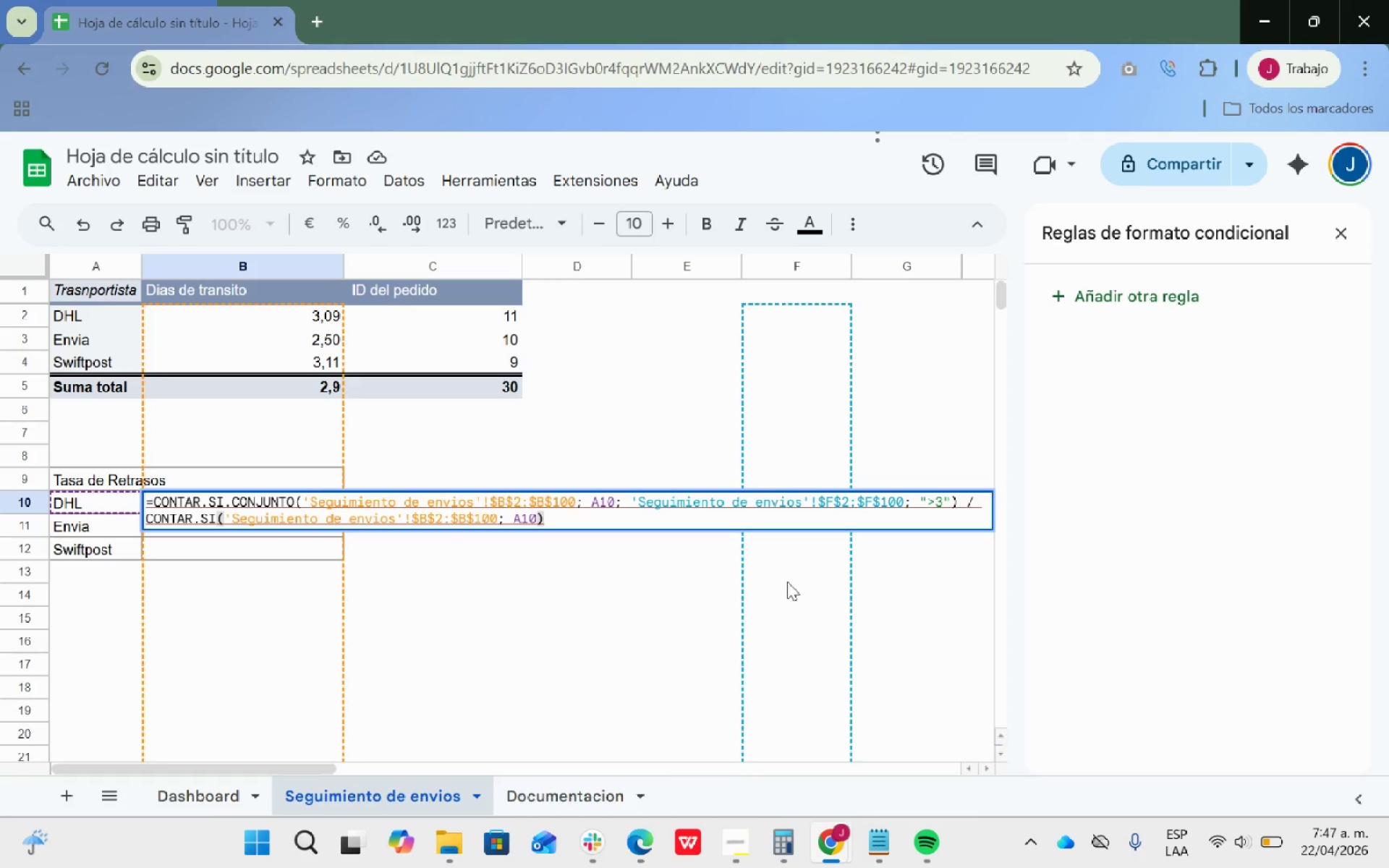 
wait(116.03)
 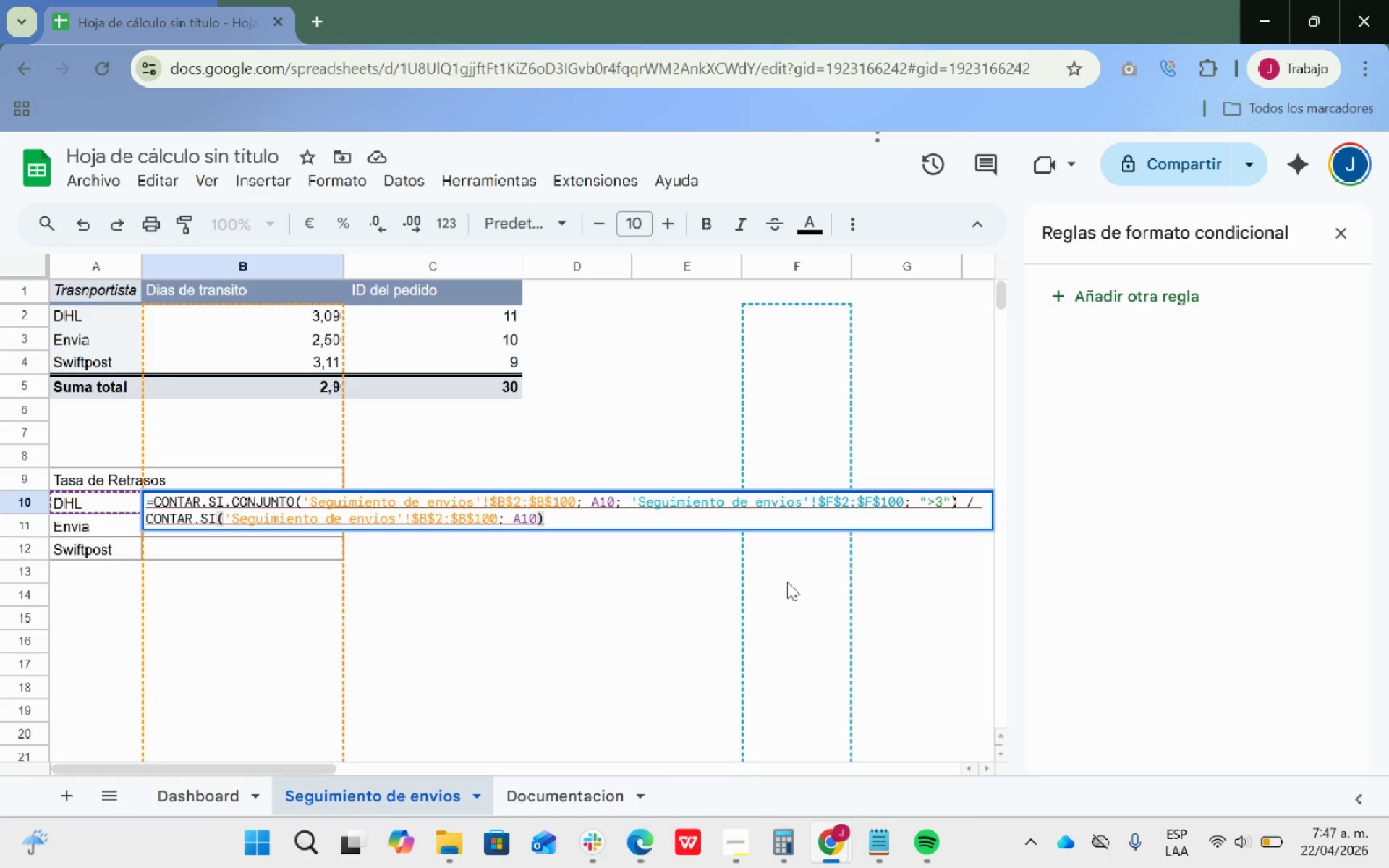 
key(Alt+AltLeft)
 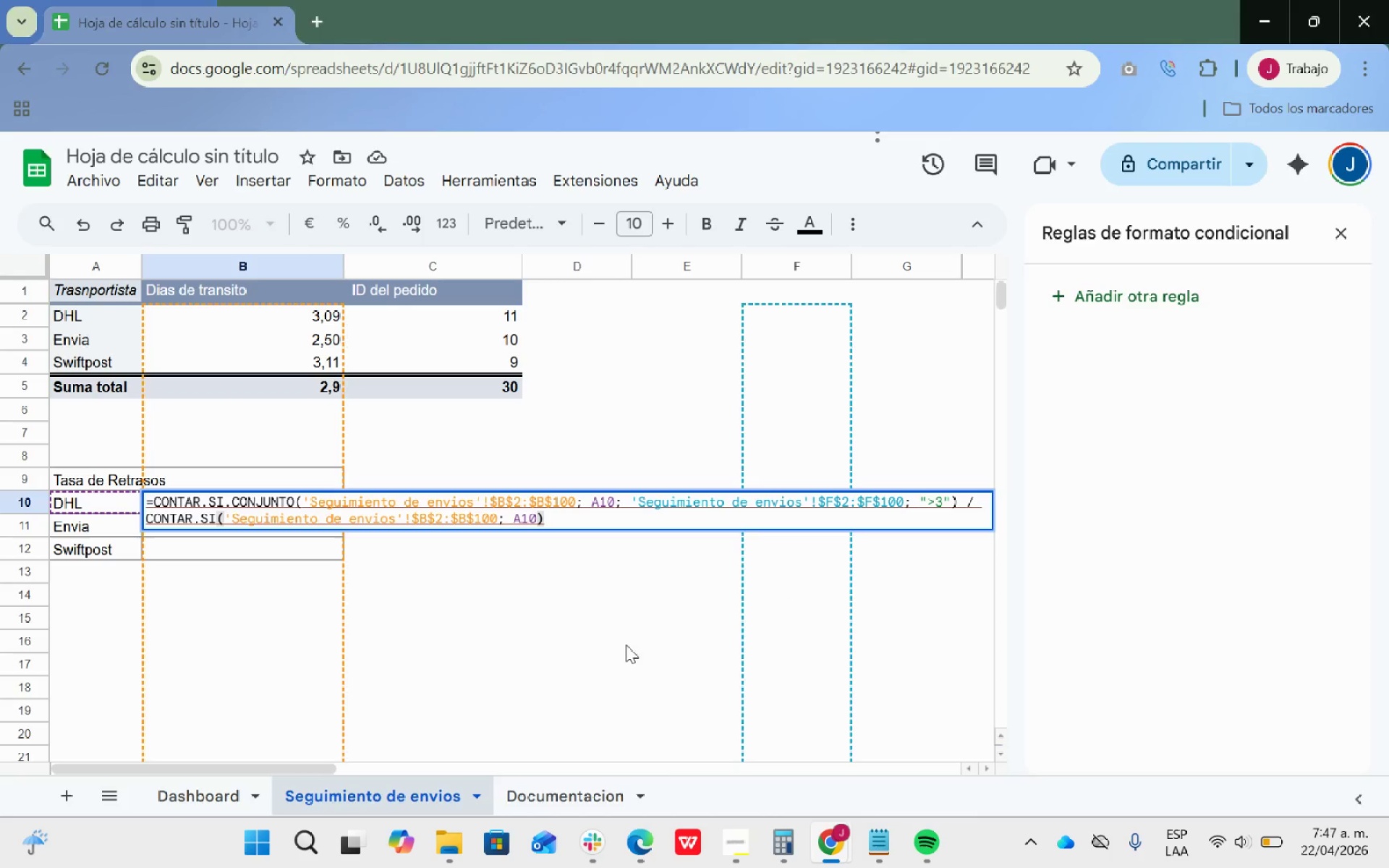 
key(Alt+Tab)
 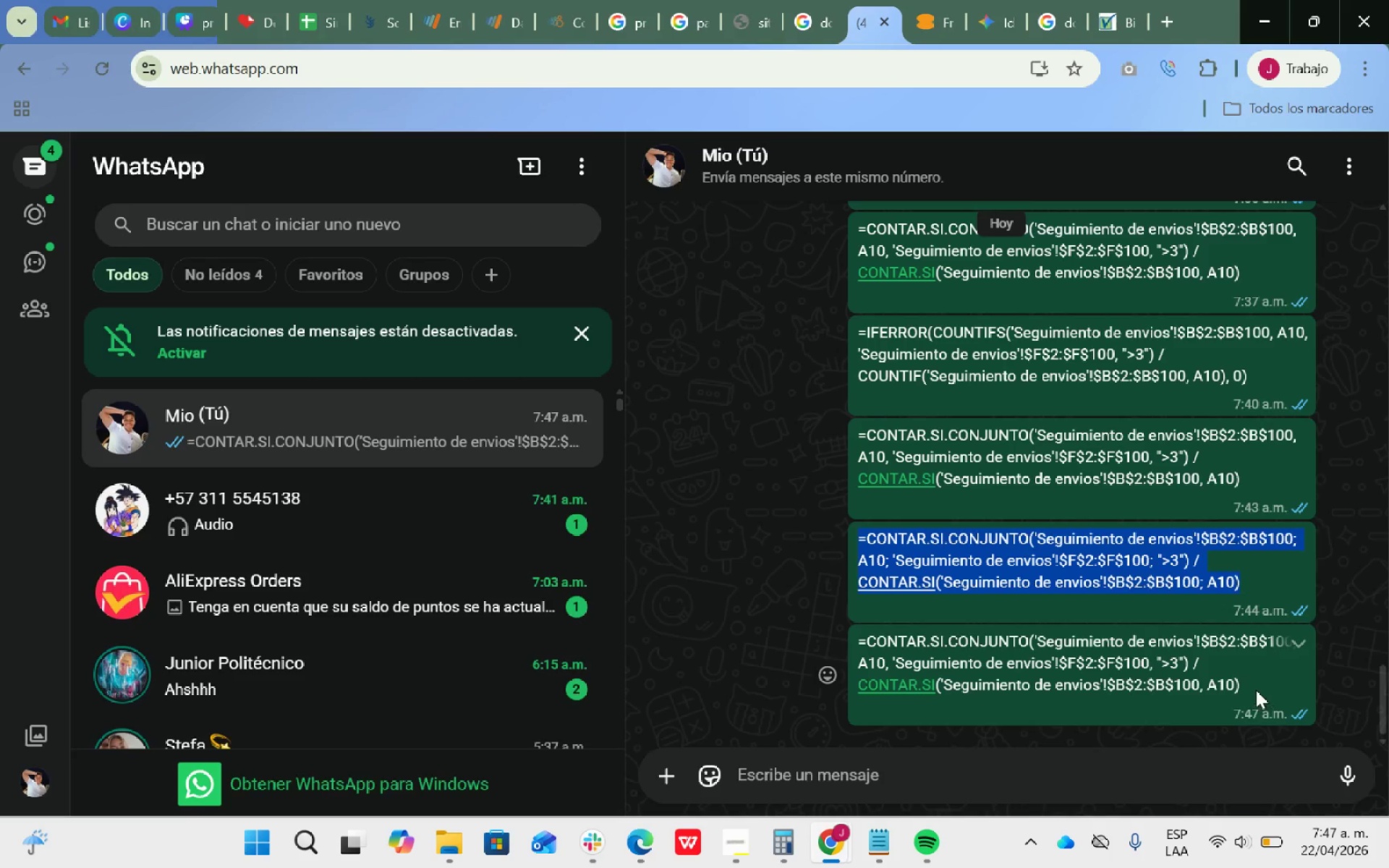 
left_click_drag(start_coordinate=[1254, 688], to_coordinate=[860, 643])
 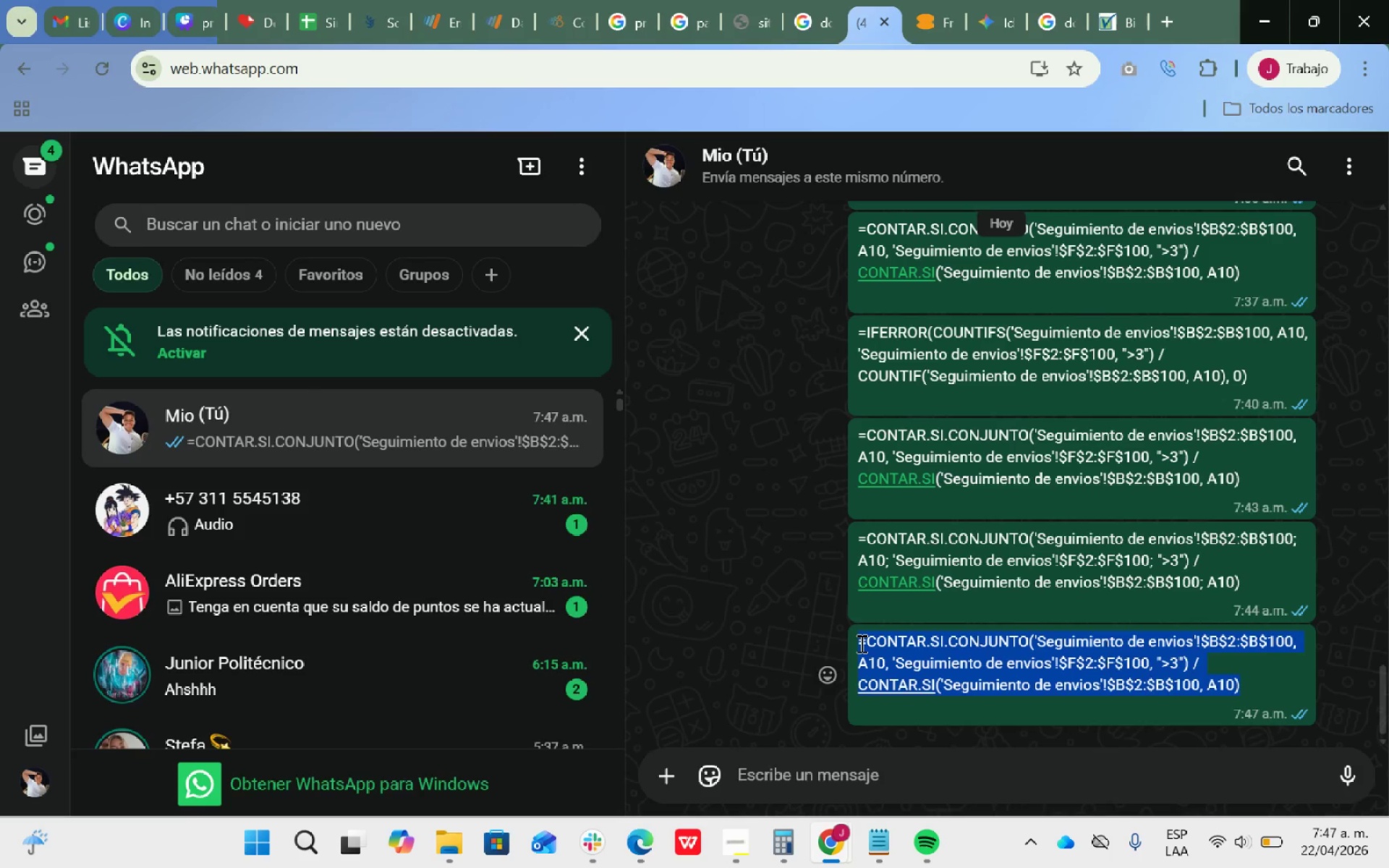 
key(Control+ControlLeft)
 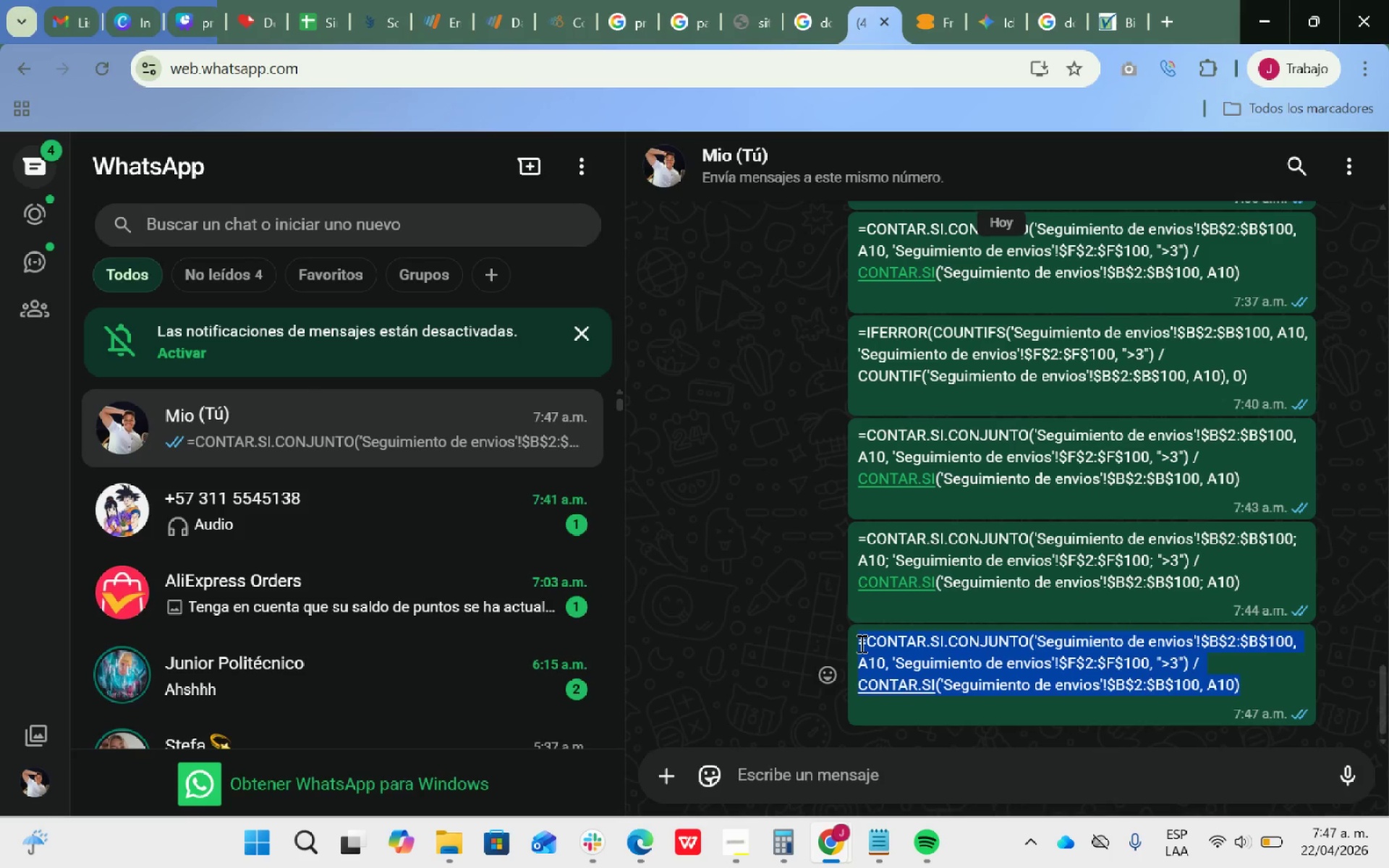 
key(Control+C)
 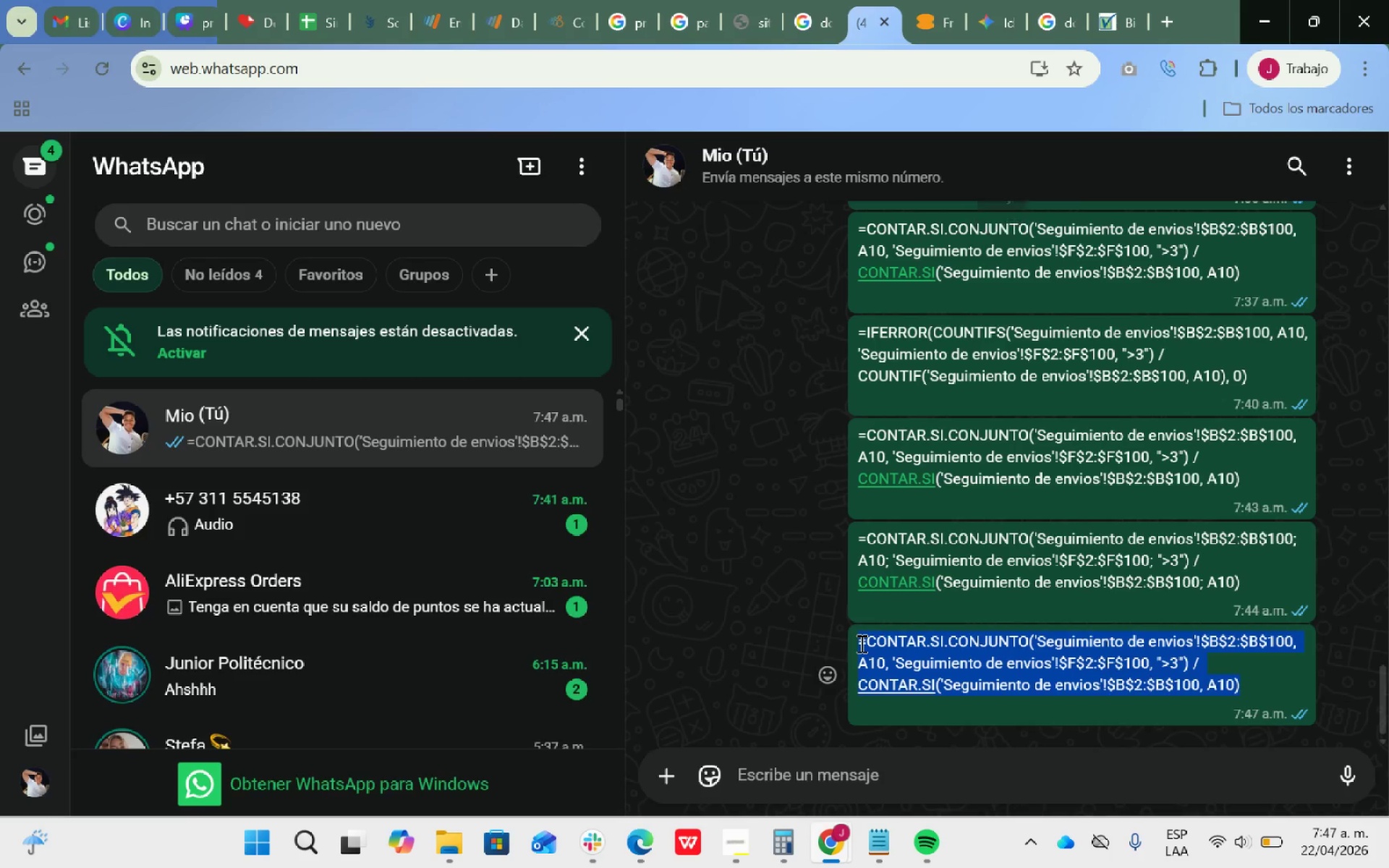 
key(Control+ControlLeft)
 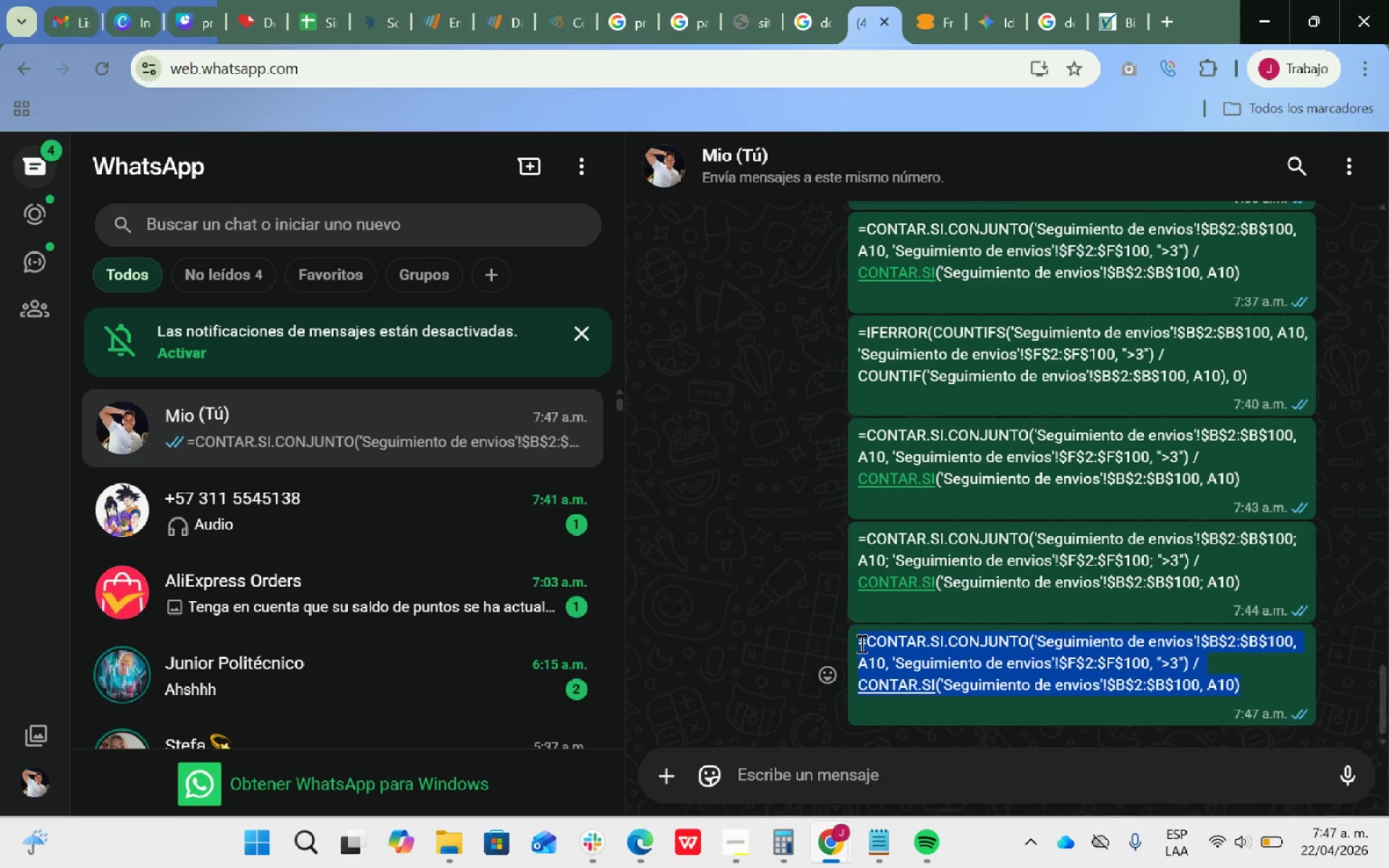 
key(Control+C)
 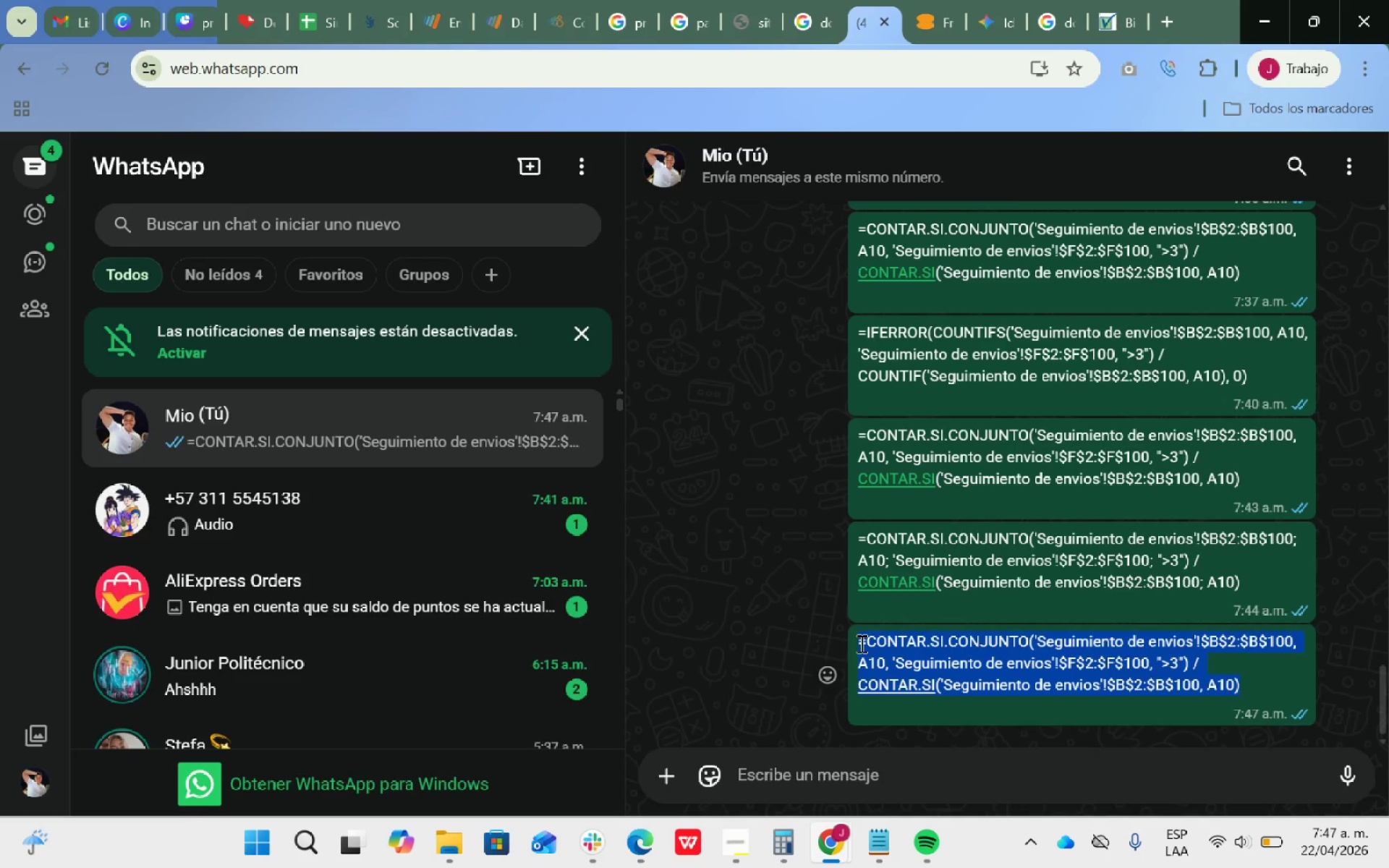 
key(Control+ControlLeft)
 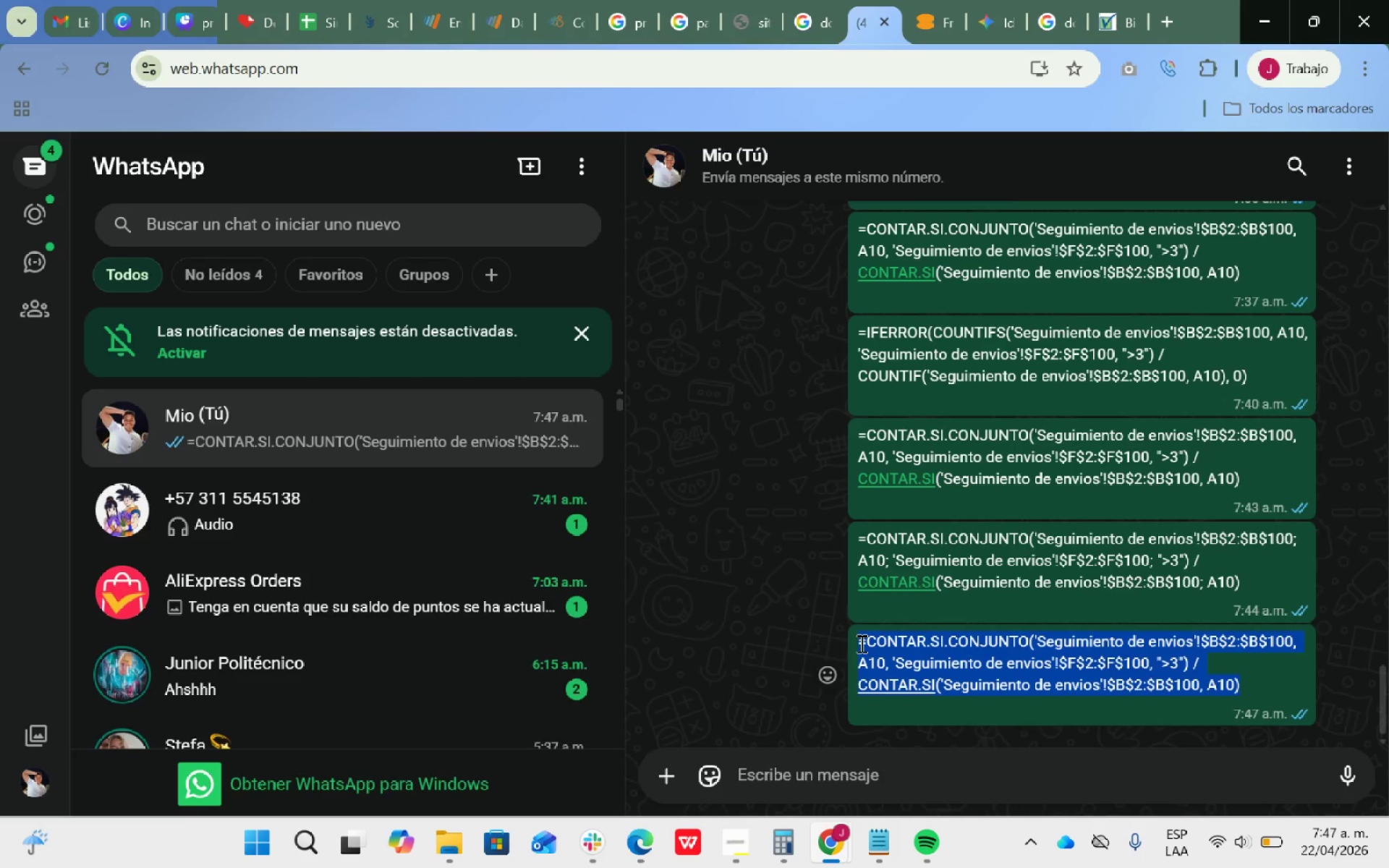 
key(Control+C)
 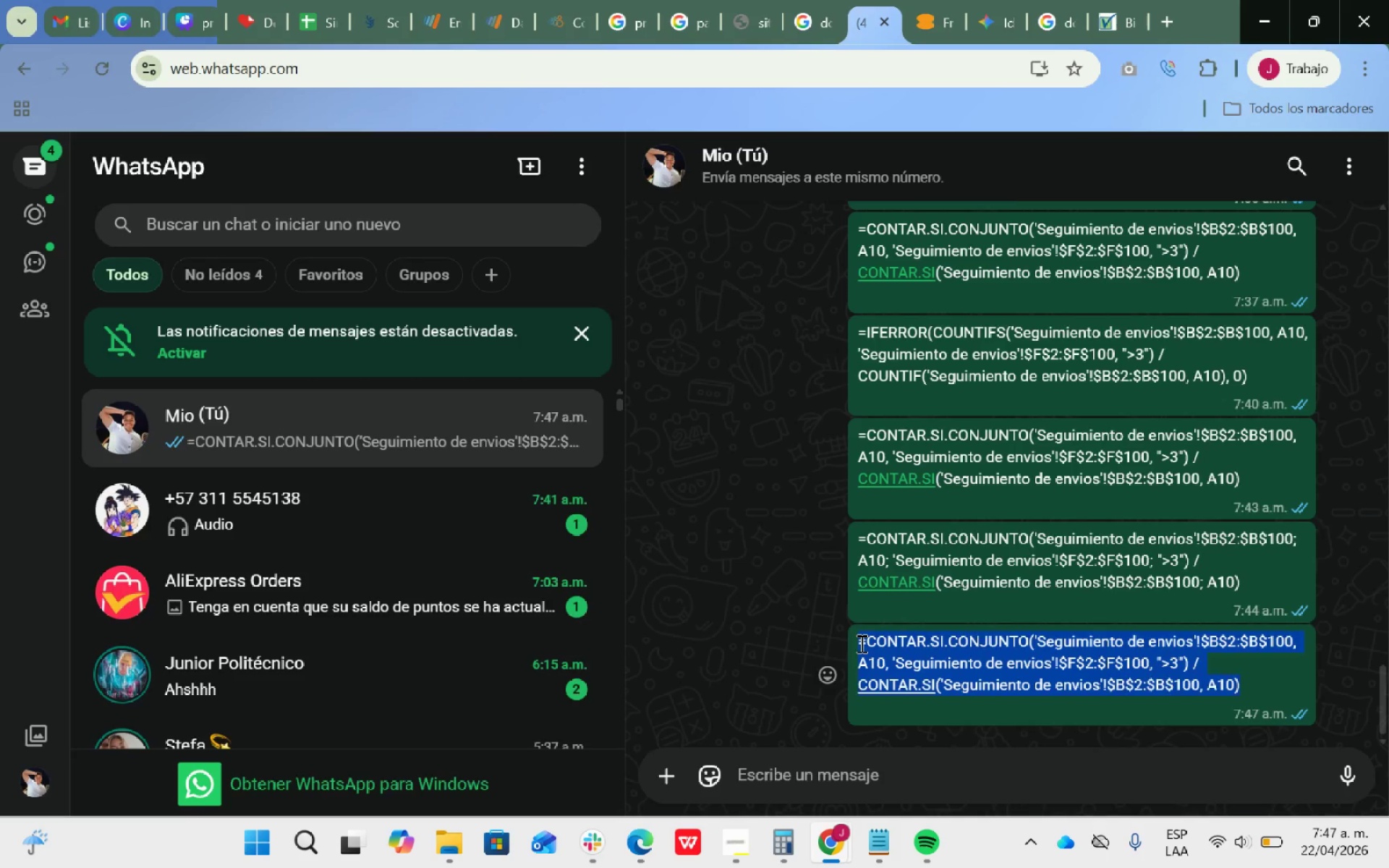 
key(Alt+AltLeft)
 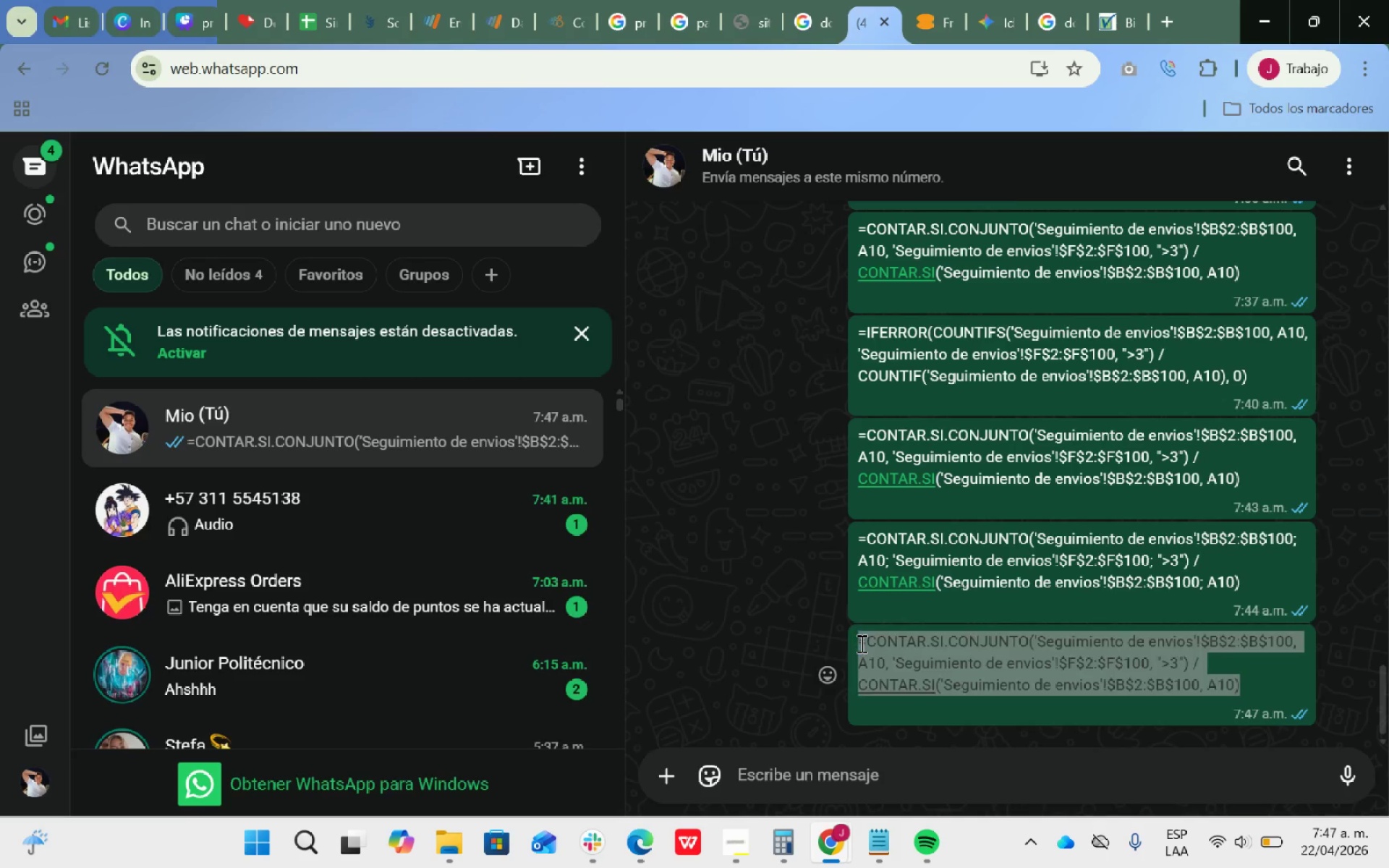 
key(Alt+Tab)
 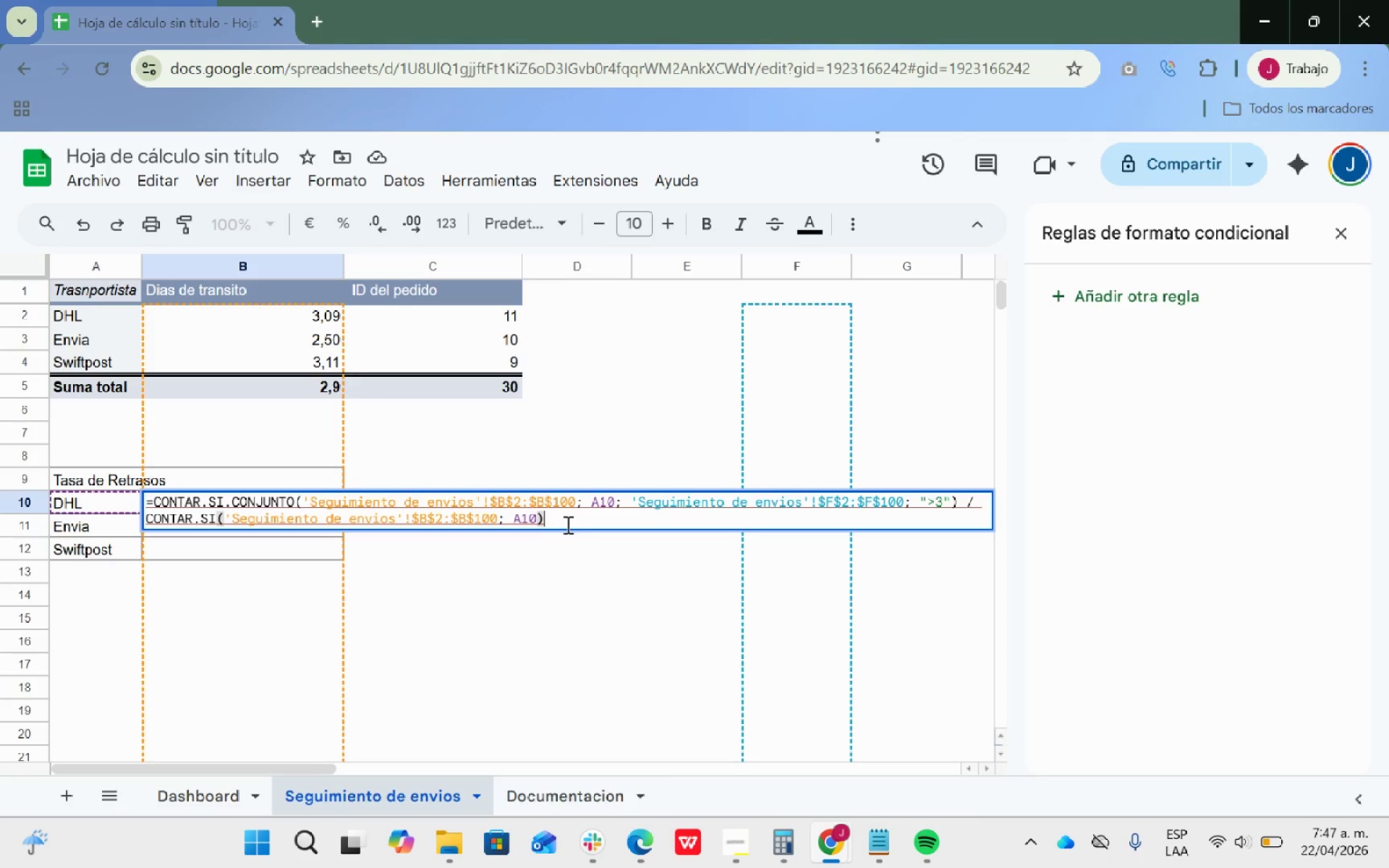 
left_click_drag(start_coordinate=[567, 524], to_coordinate=[173, 506])
 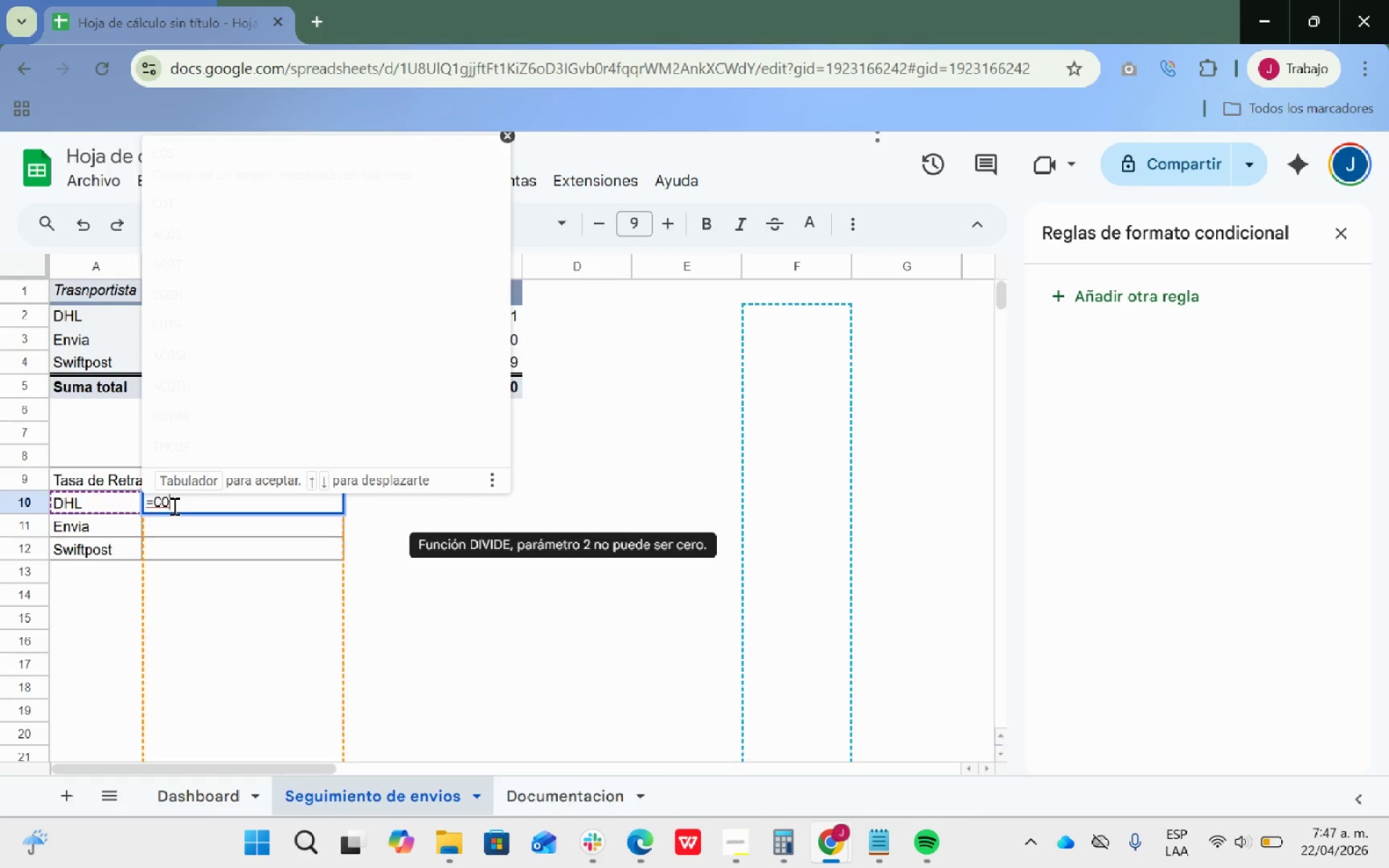 
key(Backspace)
 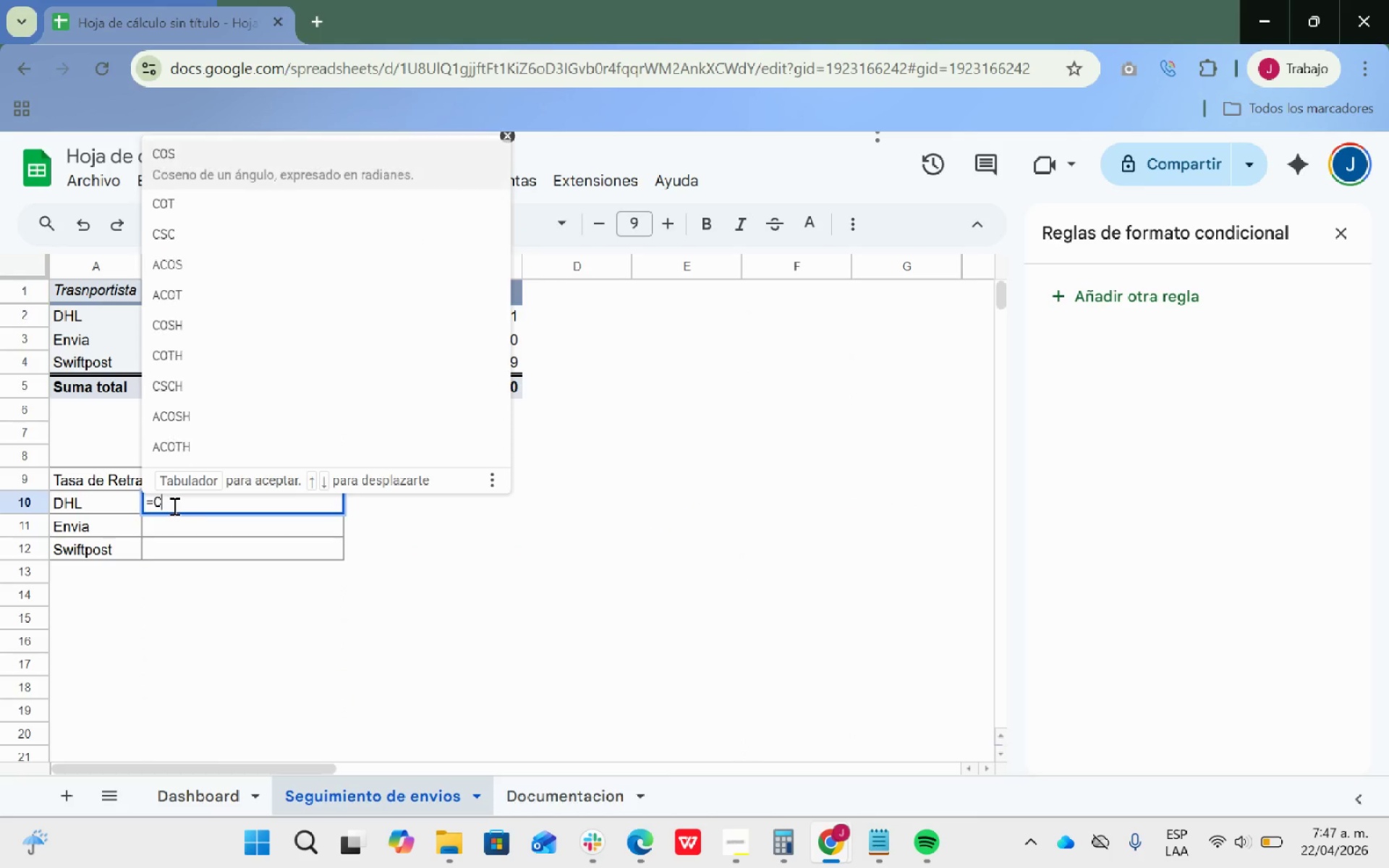 
key(Backspace)
 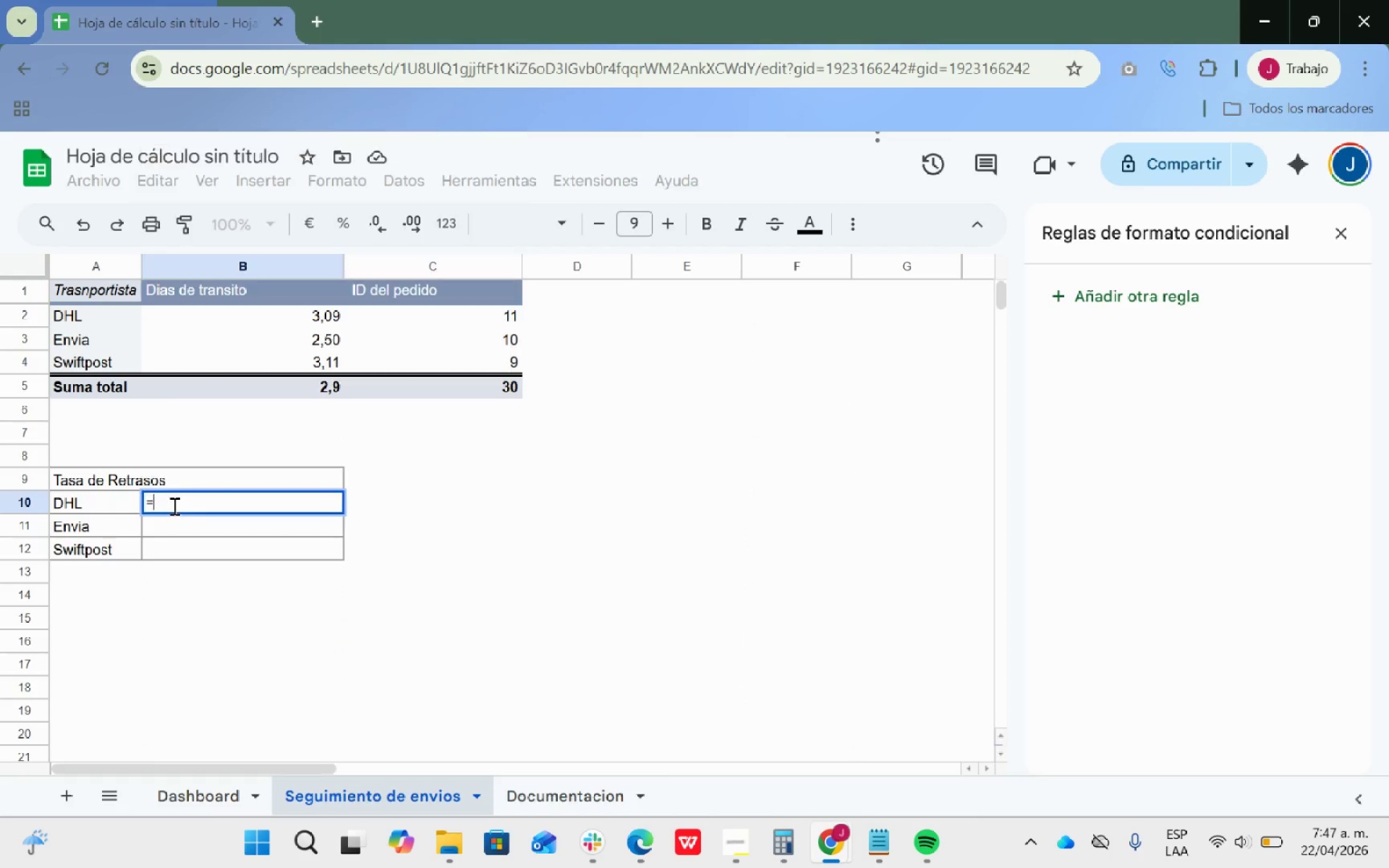 
key(Backspace)
 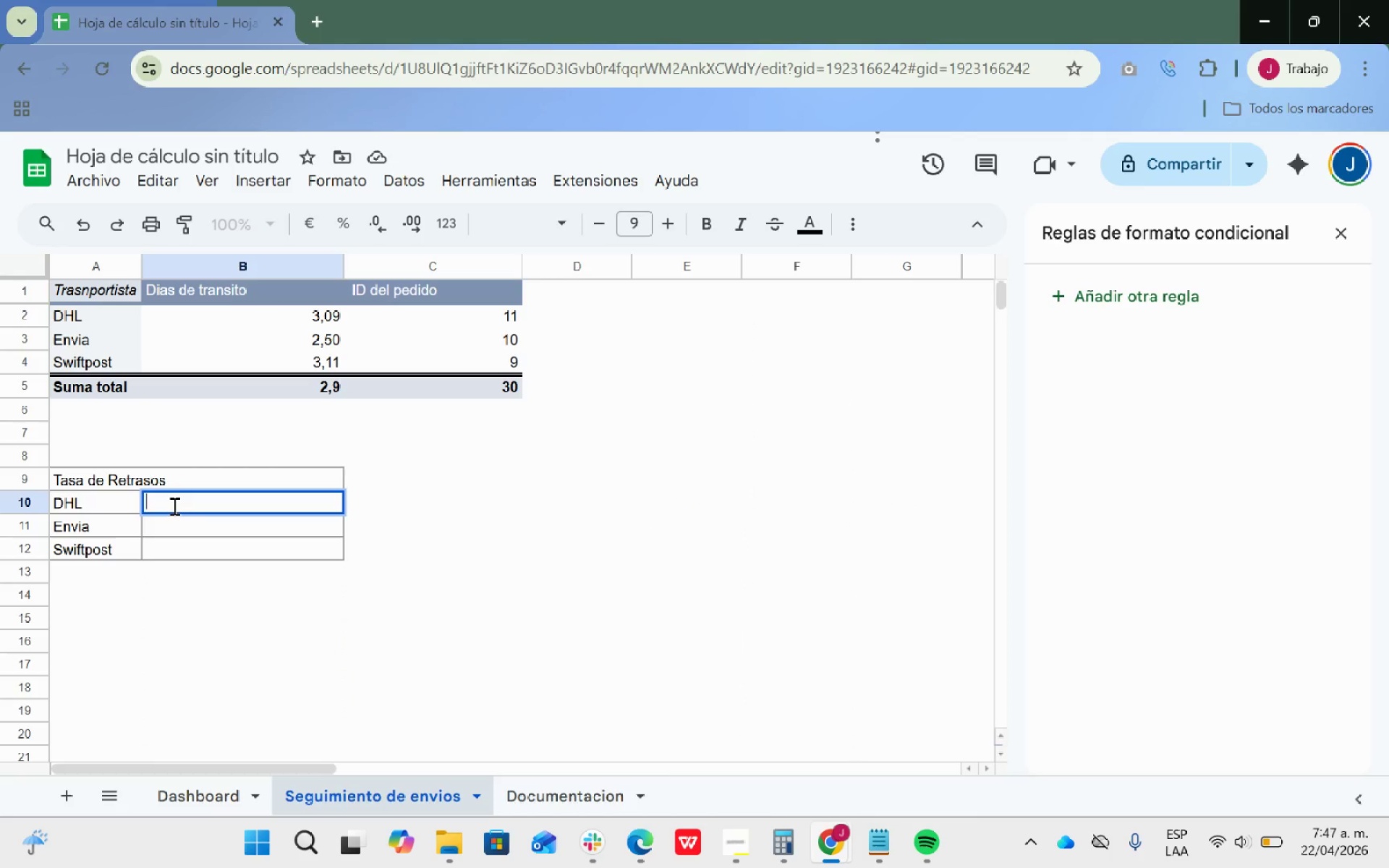 
key(Backspace)
 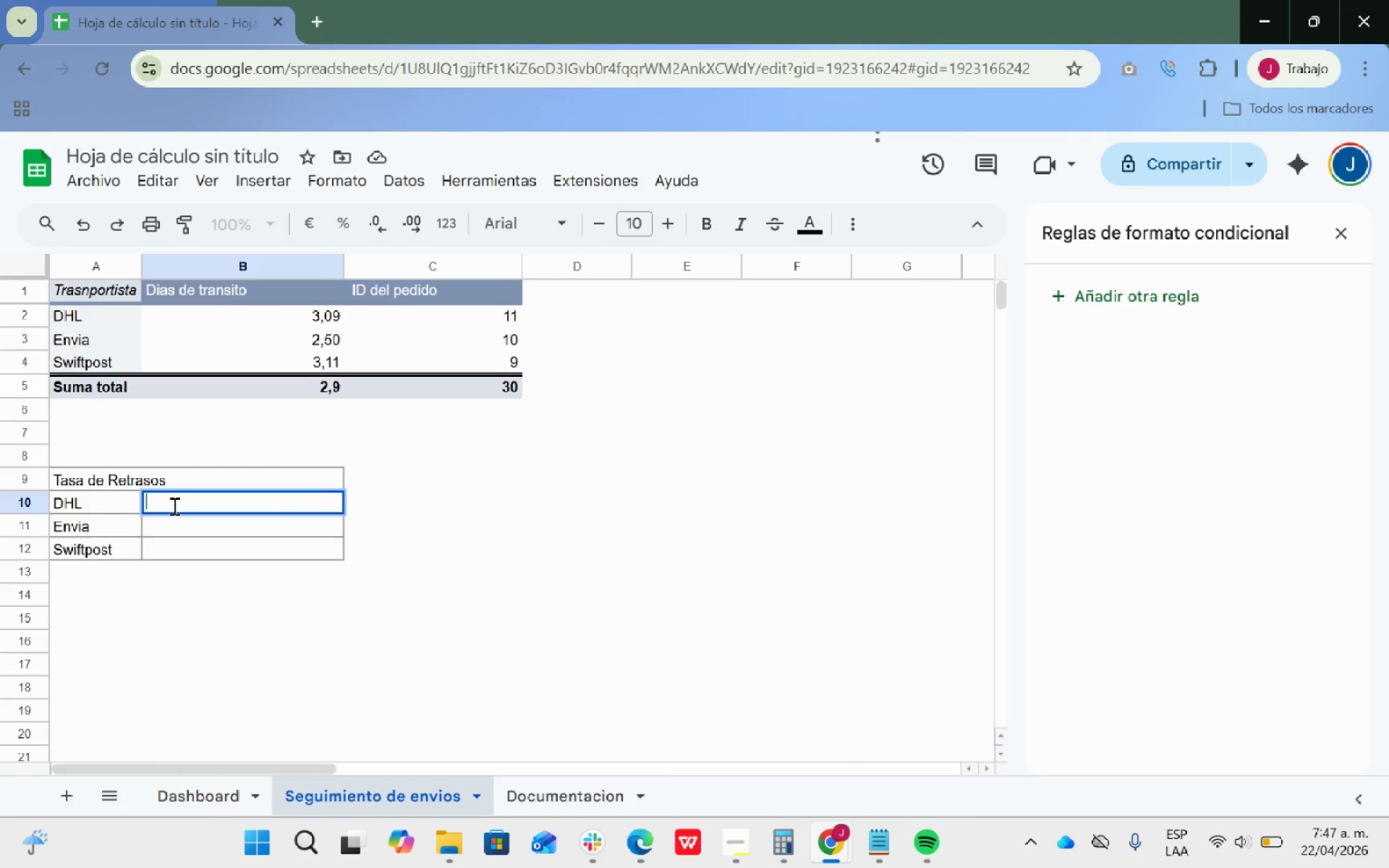 
key(Control+ControlLeft)
 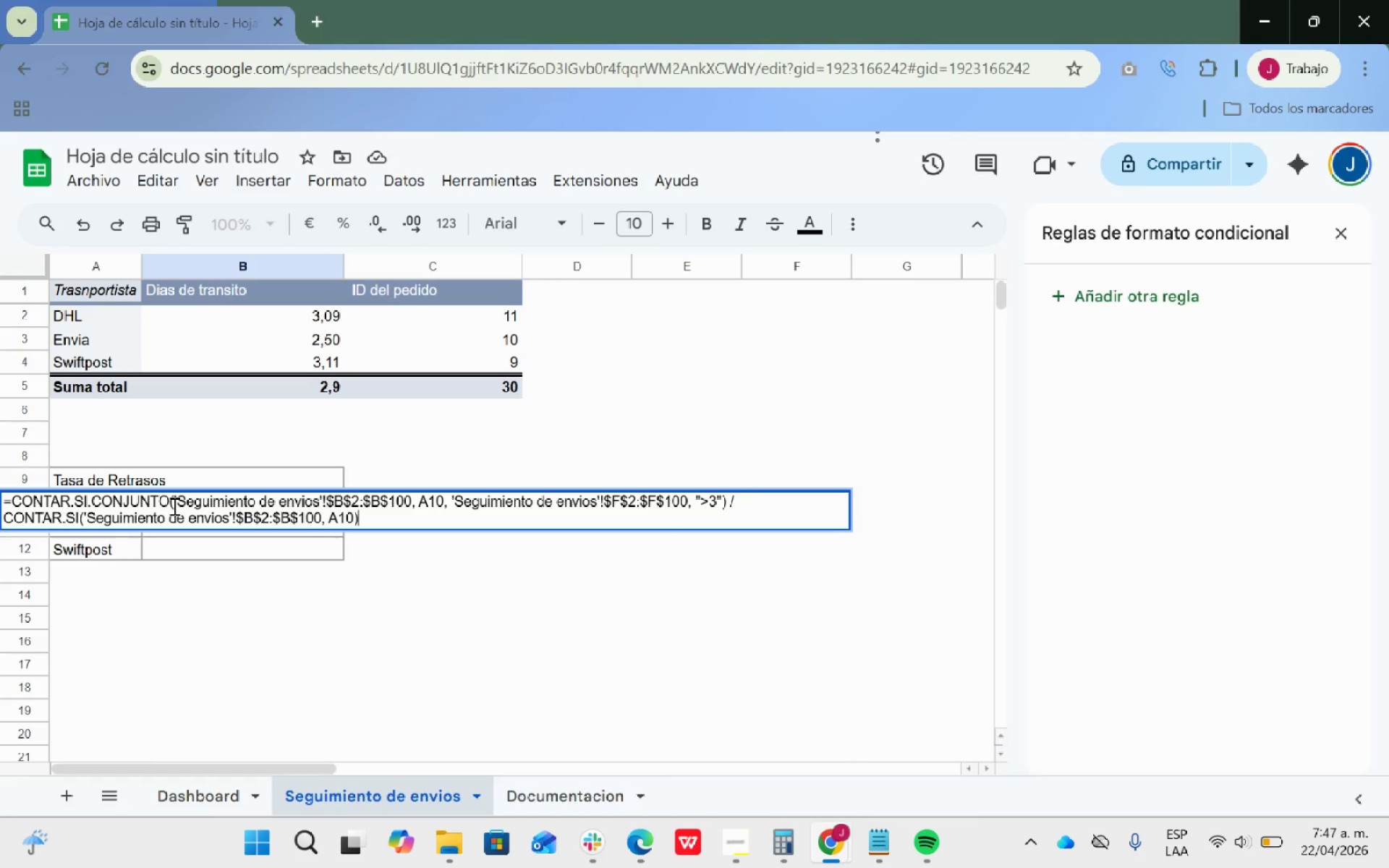 
key(Control+V)
 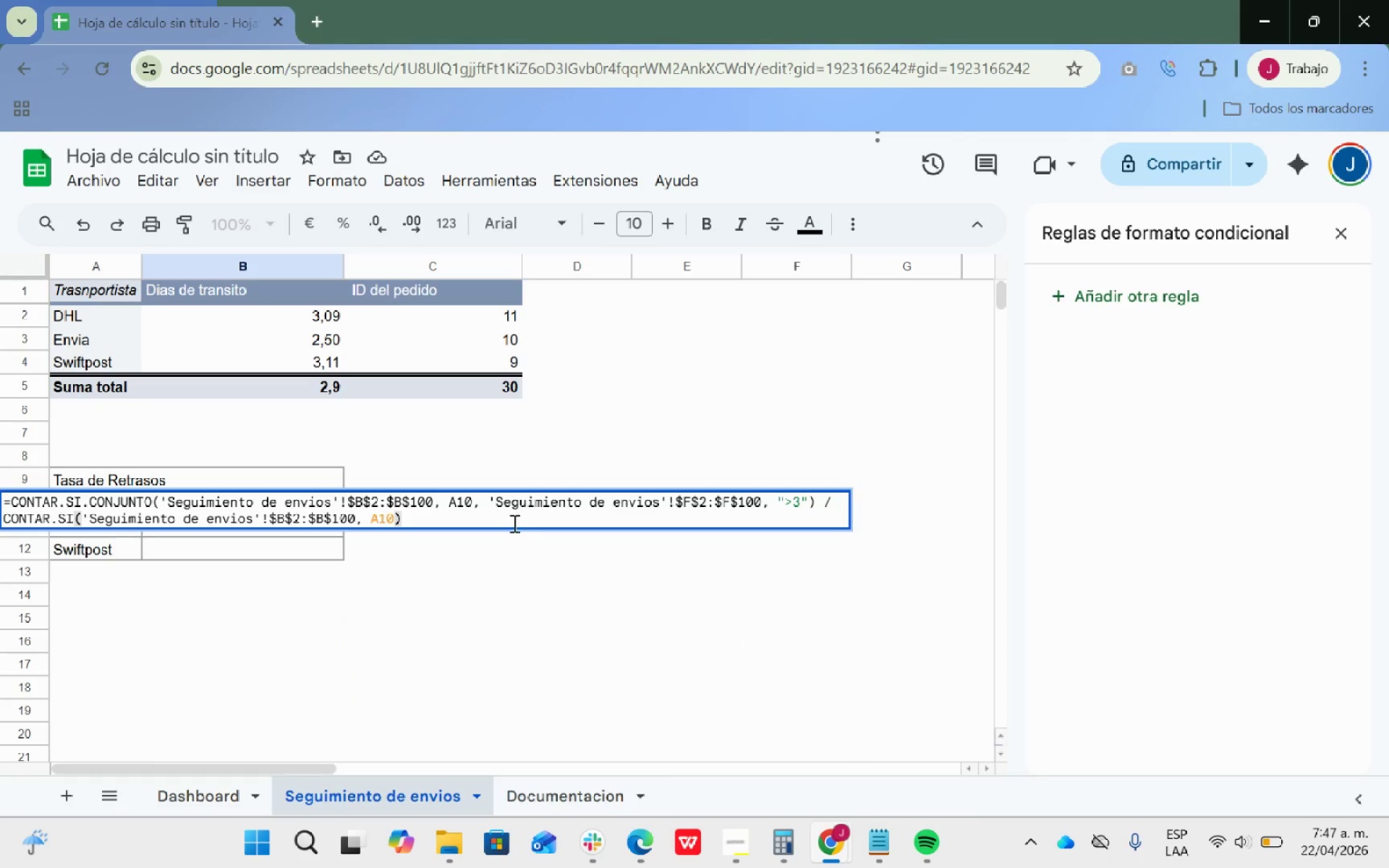 
double_click([510, 512])
 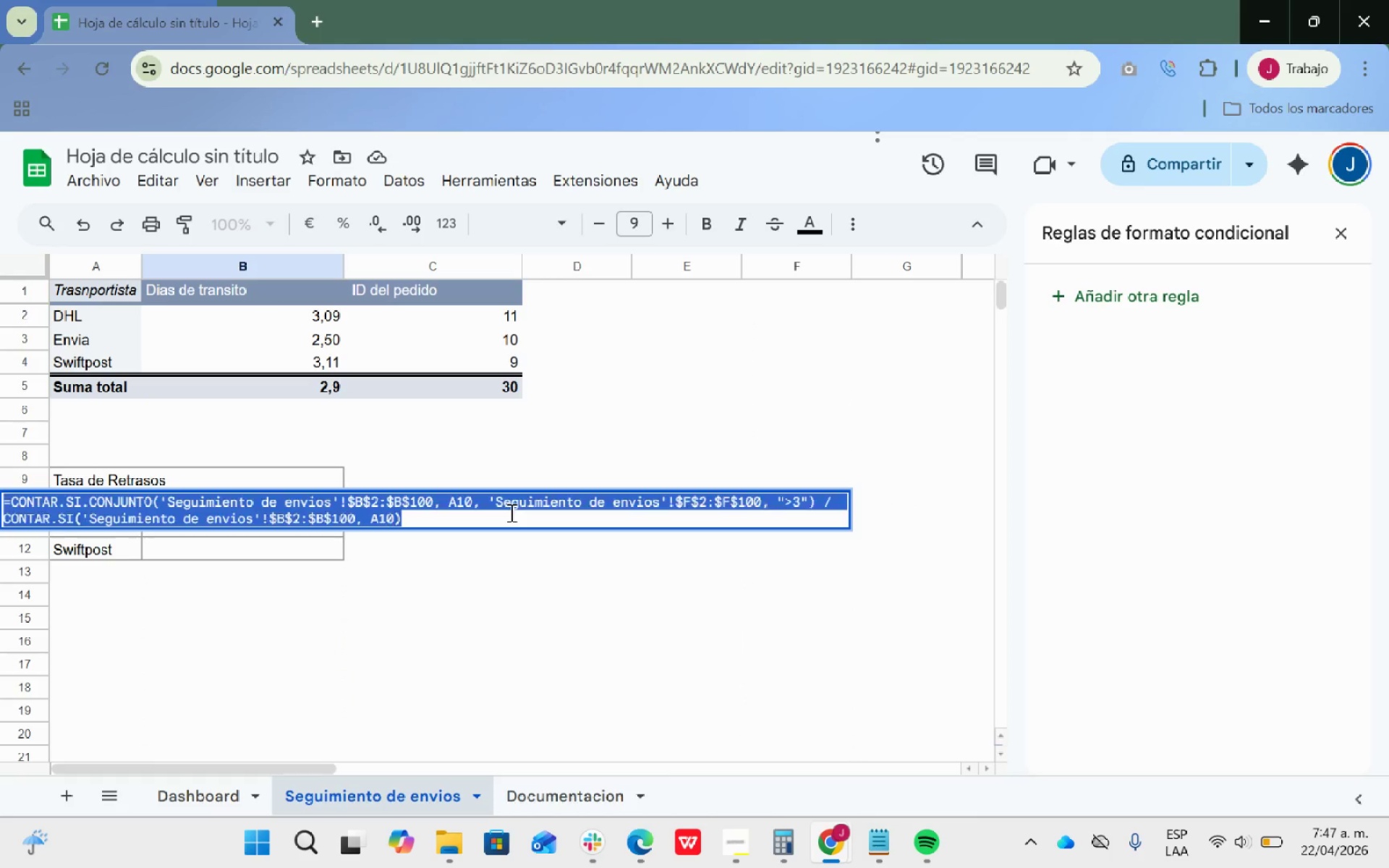 
triple_click([510, 512])
 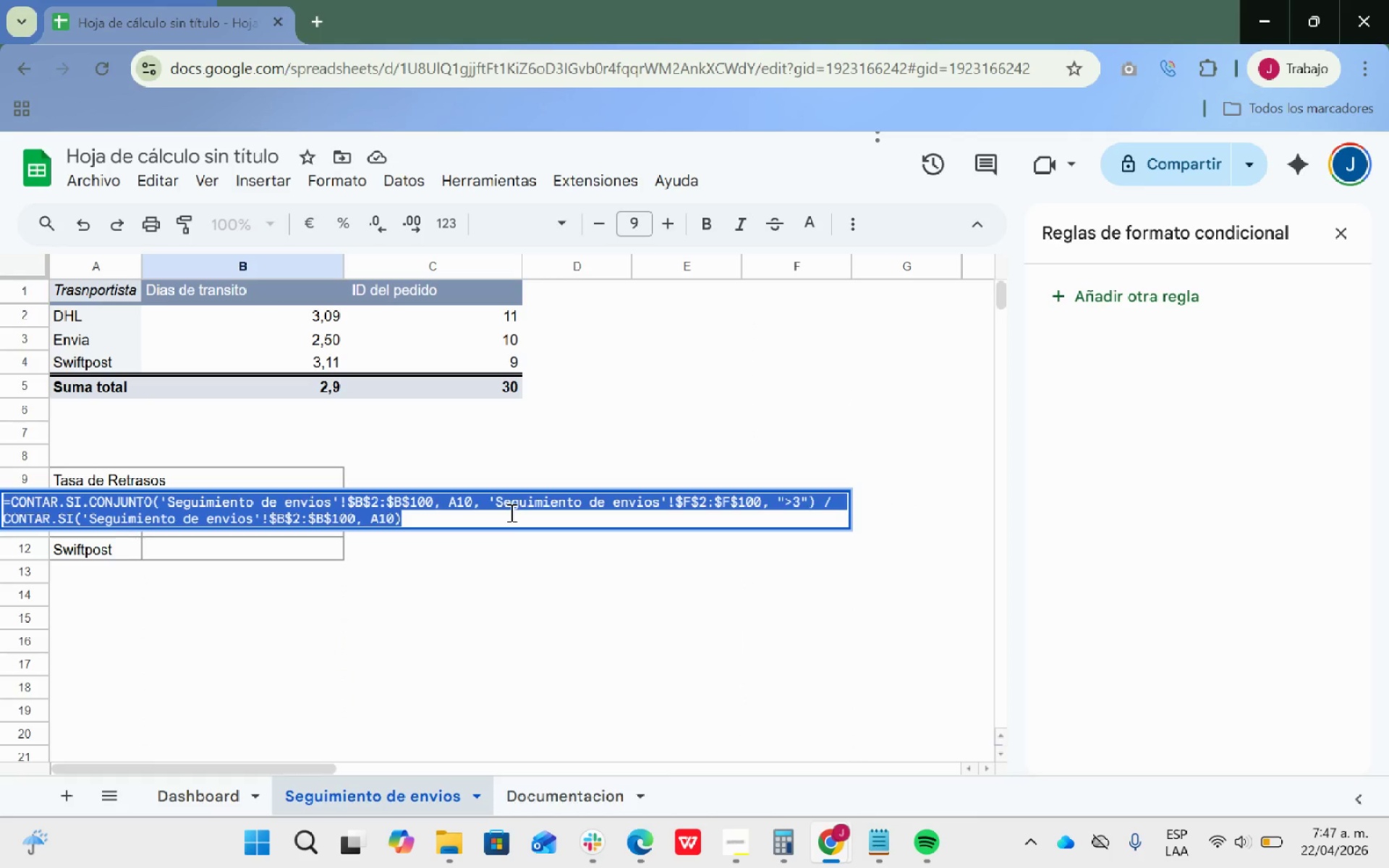 
key(Enter)
 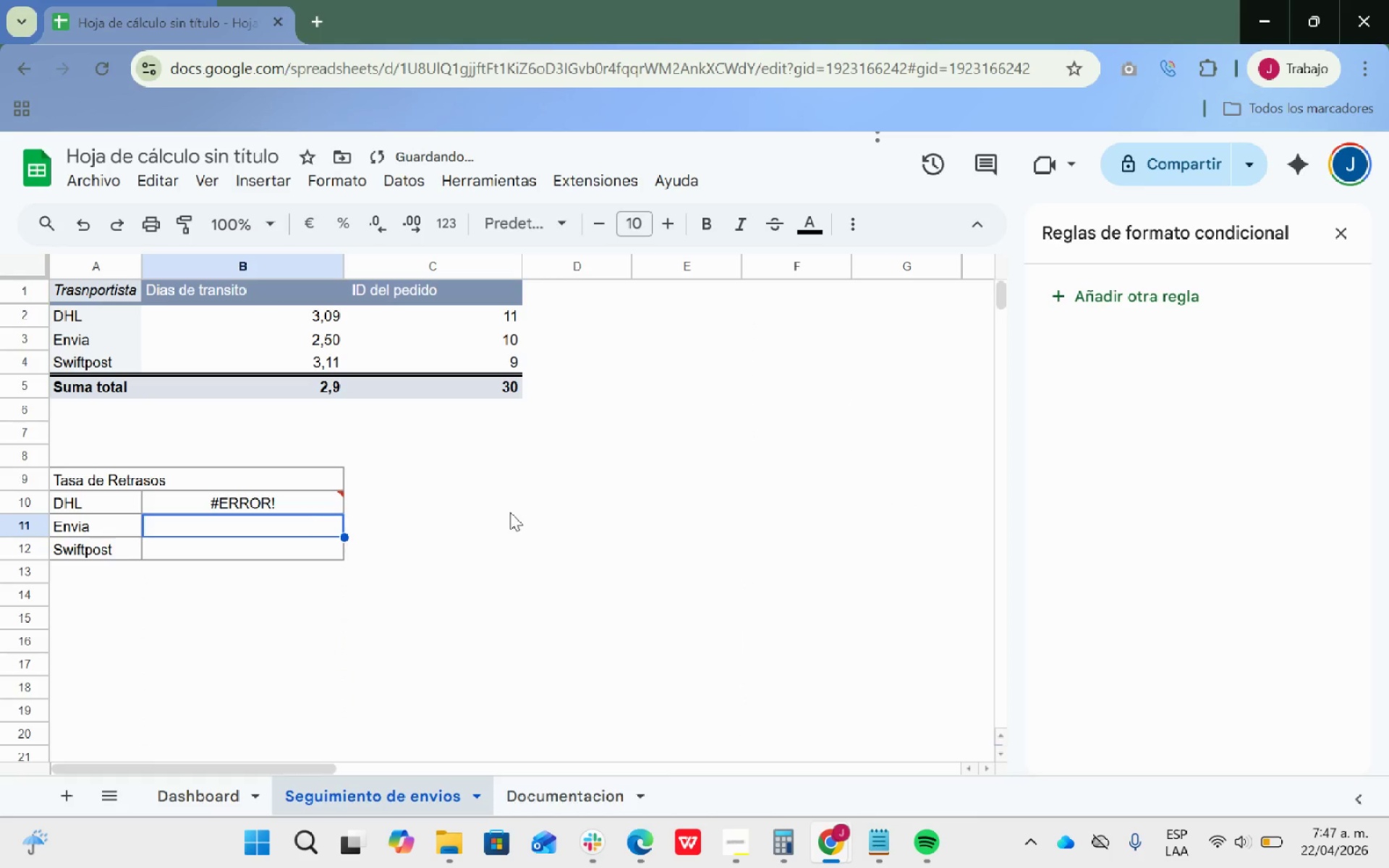 
key(ArrowUp)
 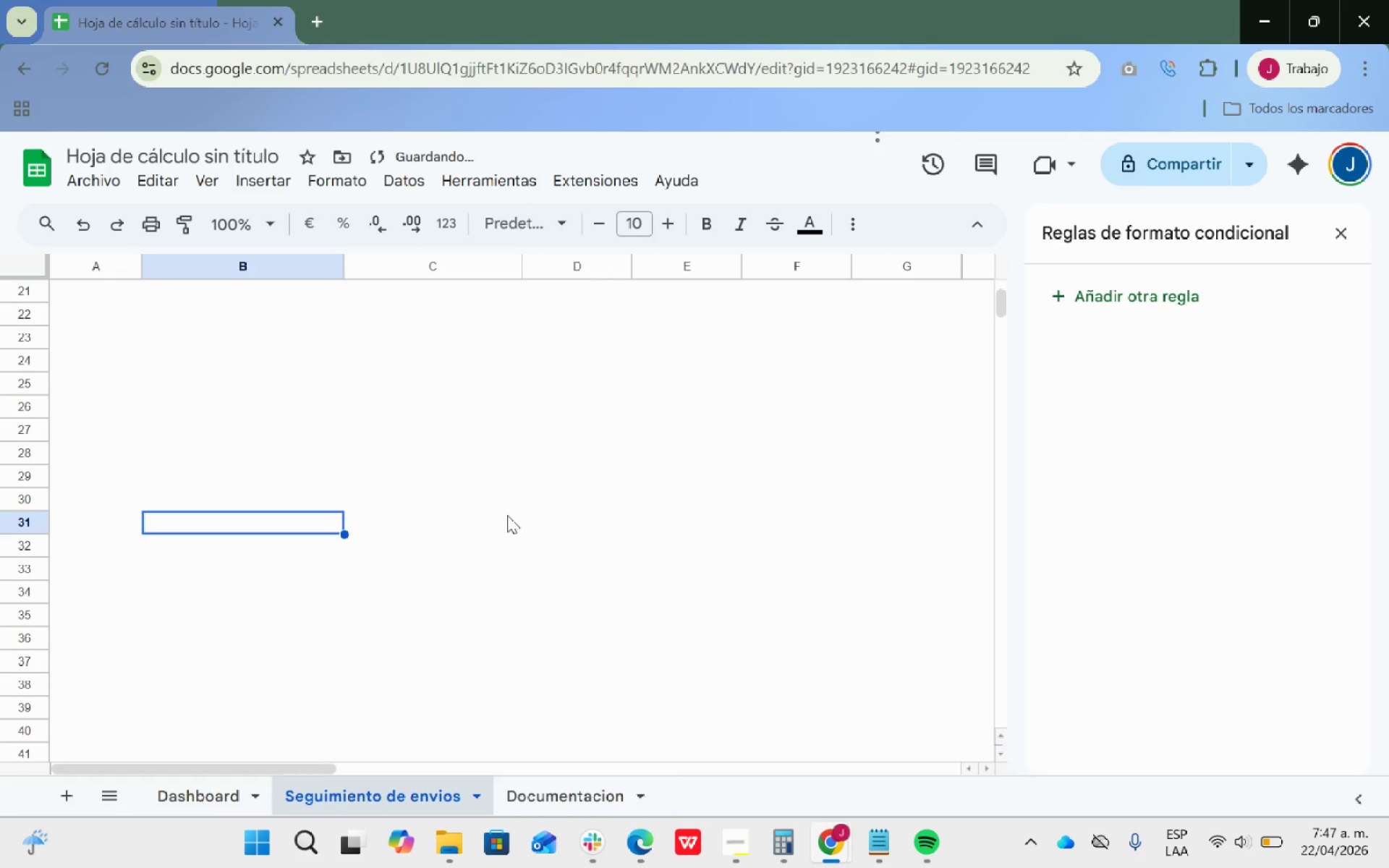 
key(PageDown)
 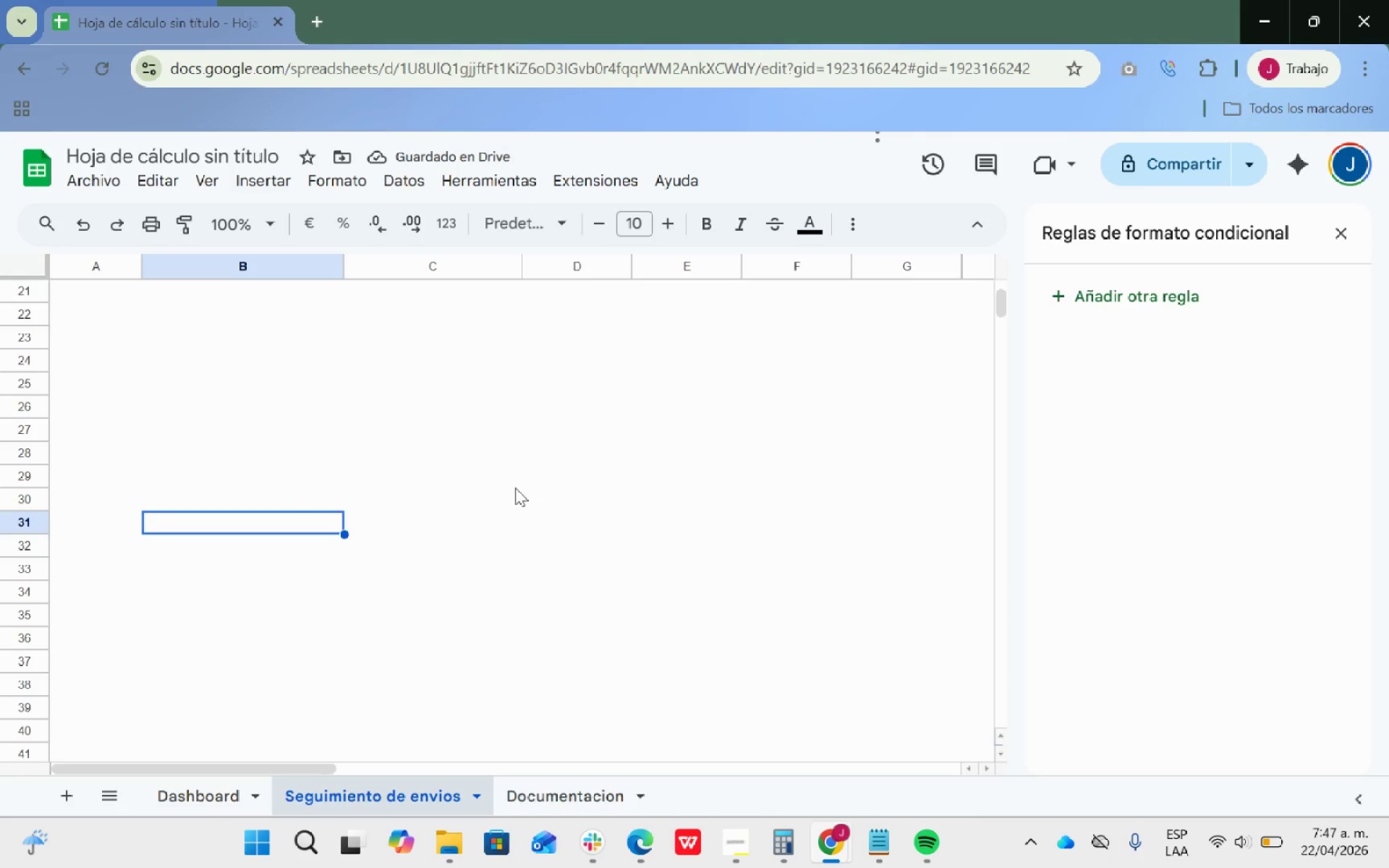 
key(ArrowDown)
 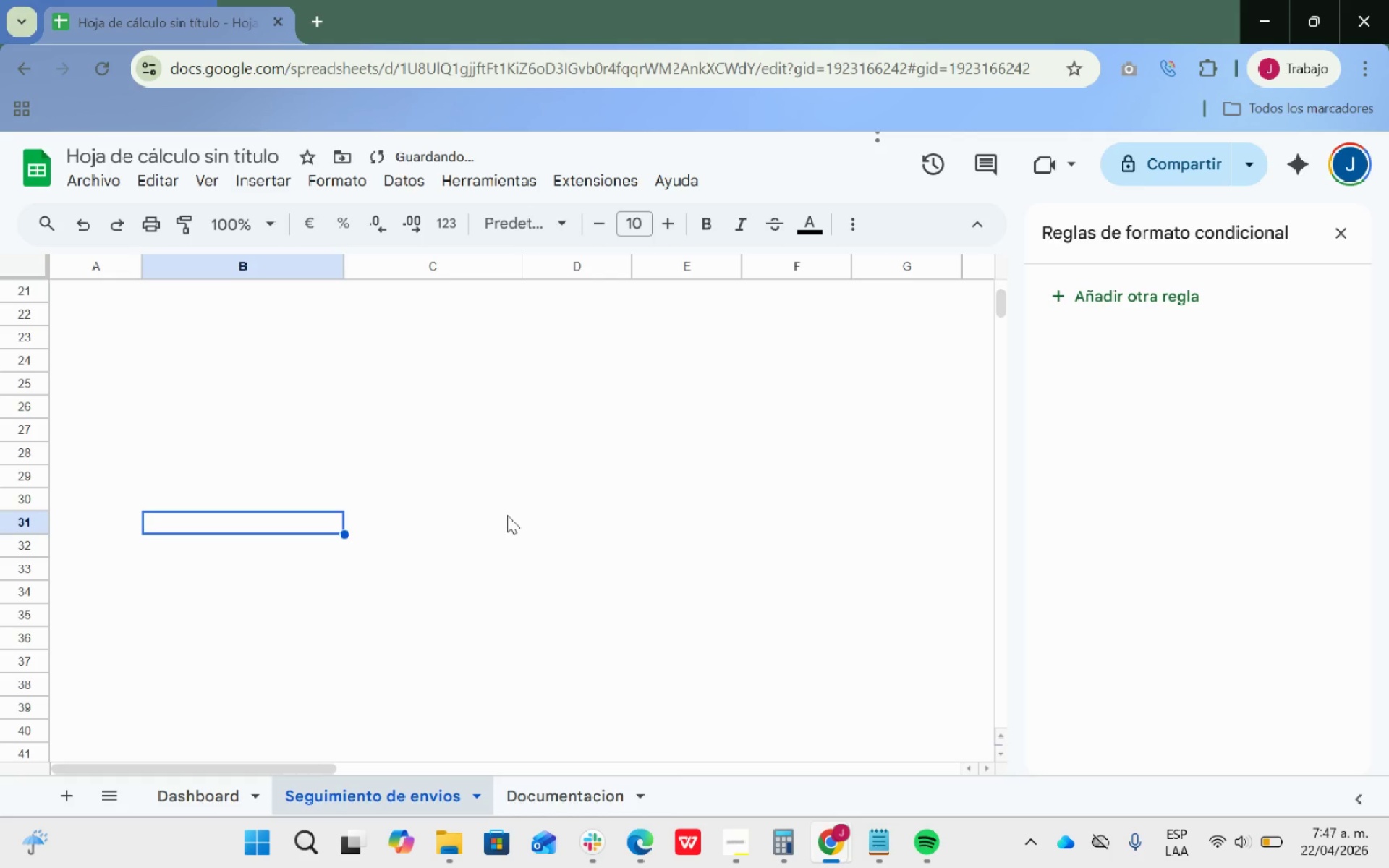 
scroll: coordinate [533, 482], scroll_direction: up, amount: 12.0
 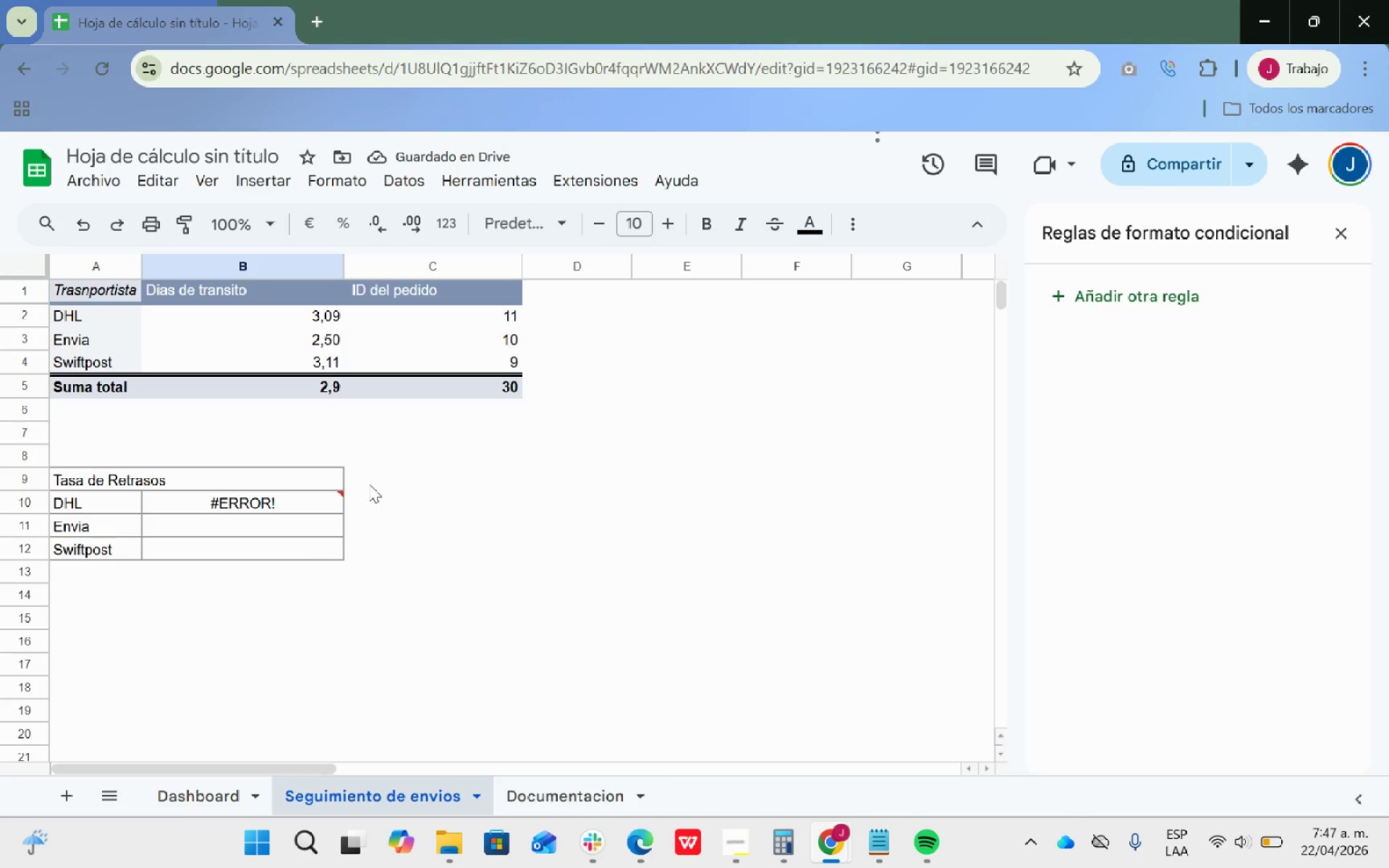 
key(Control+Z)
 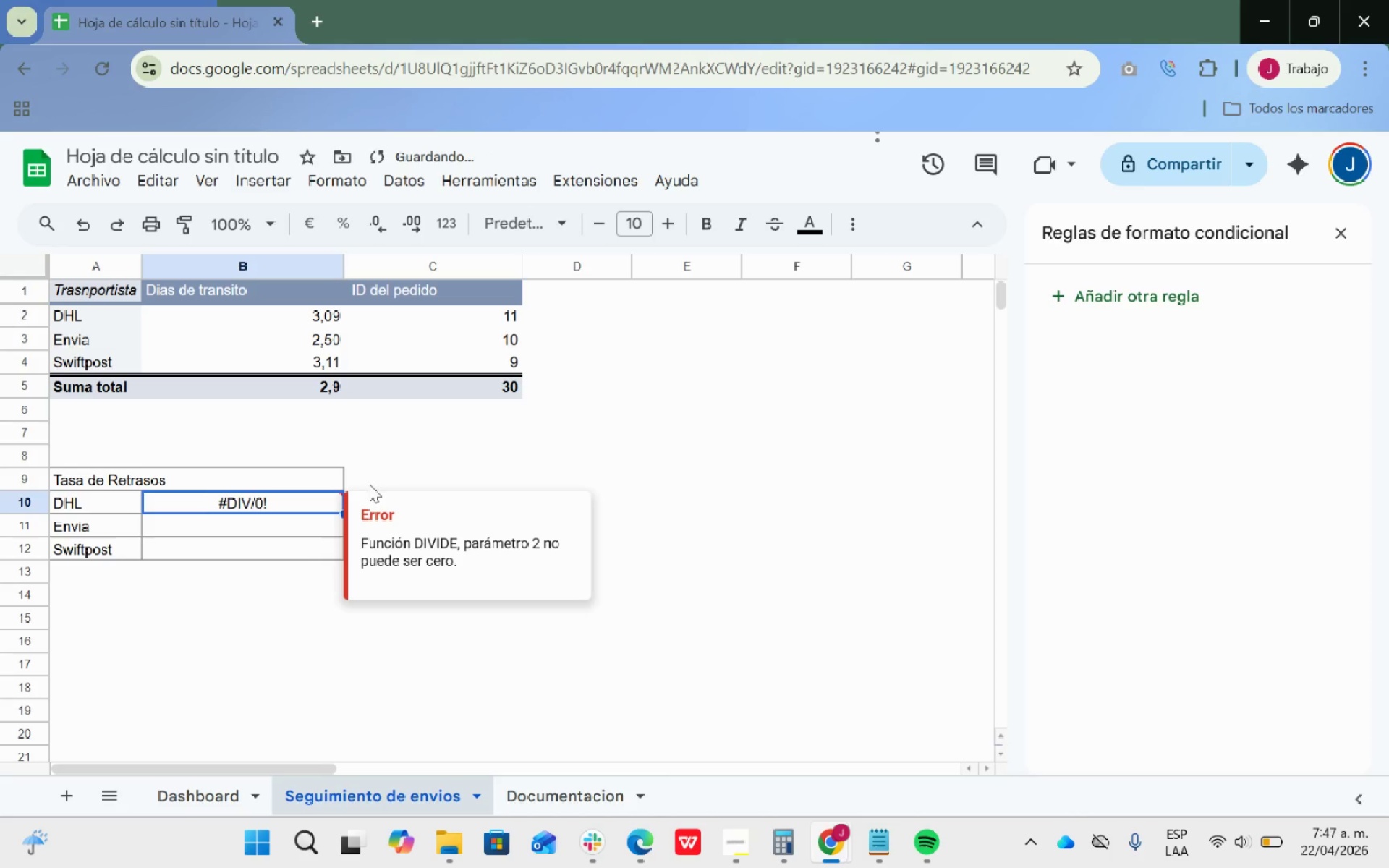 
key(Control+Z)
 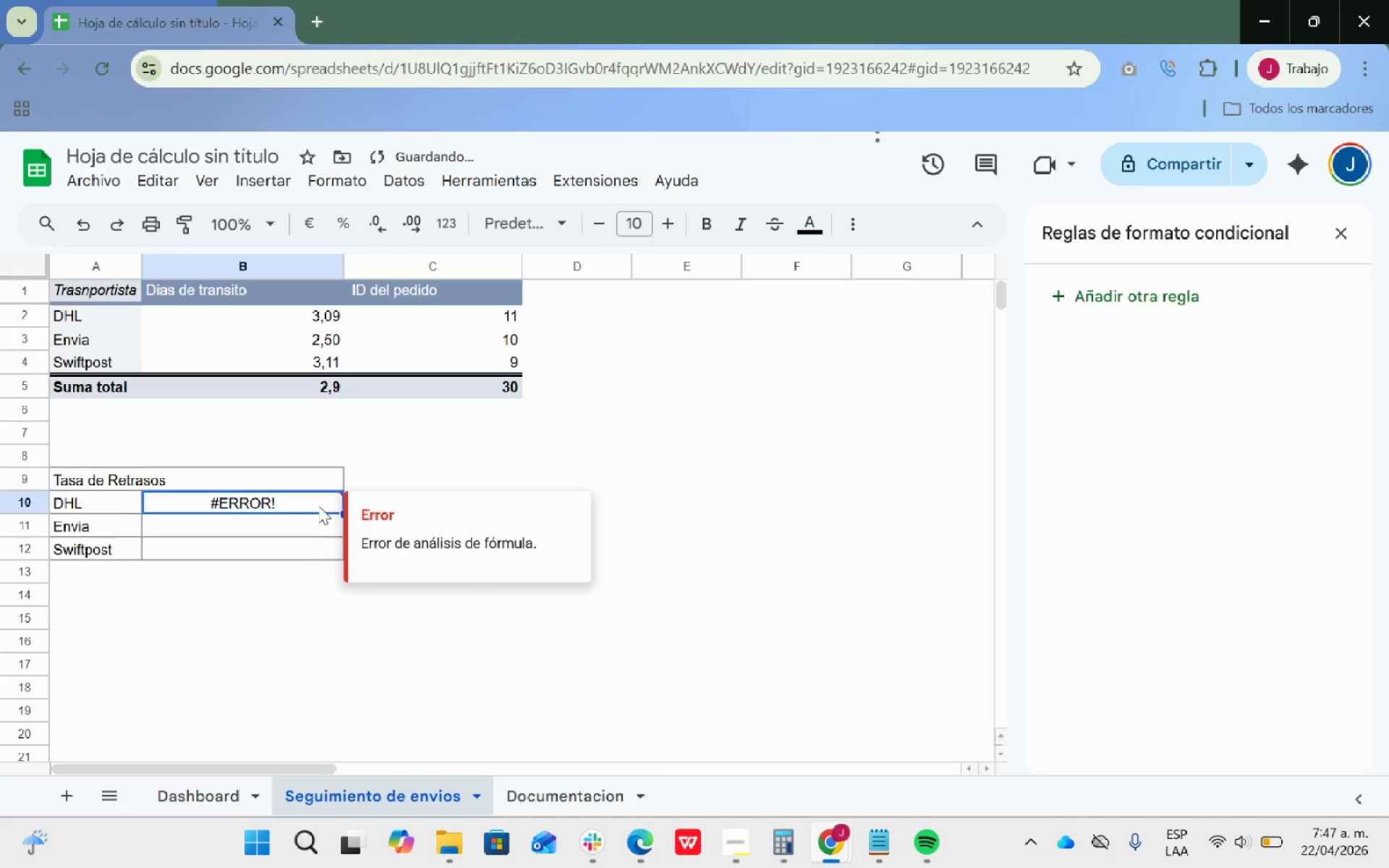 
key(Alt+AltLeft)
 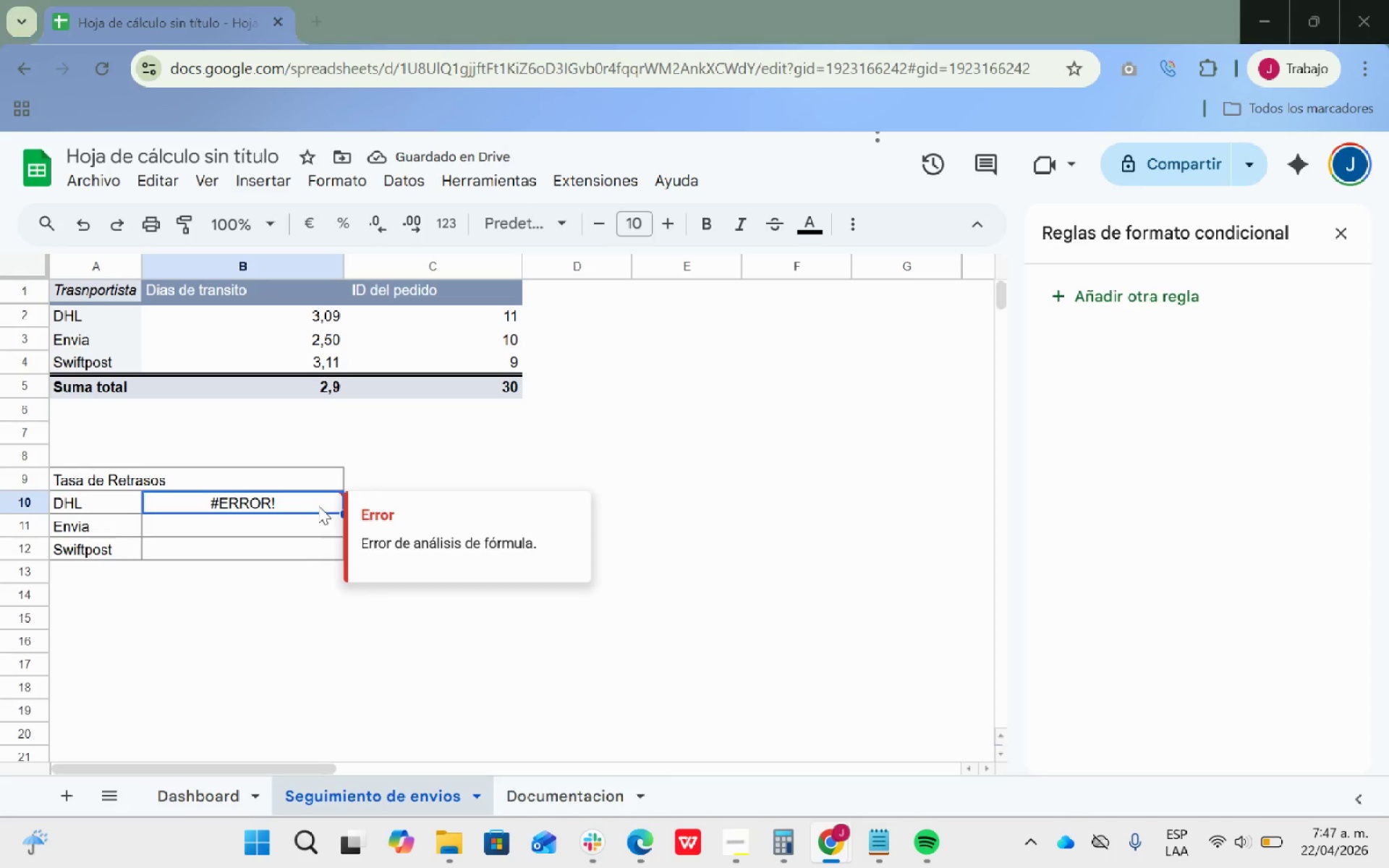 
key(Alt+Tab)
 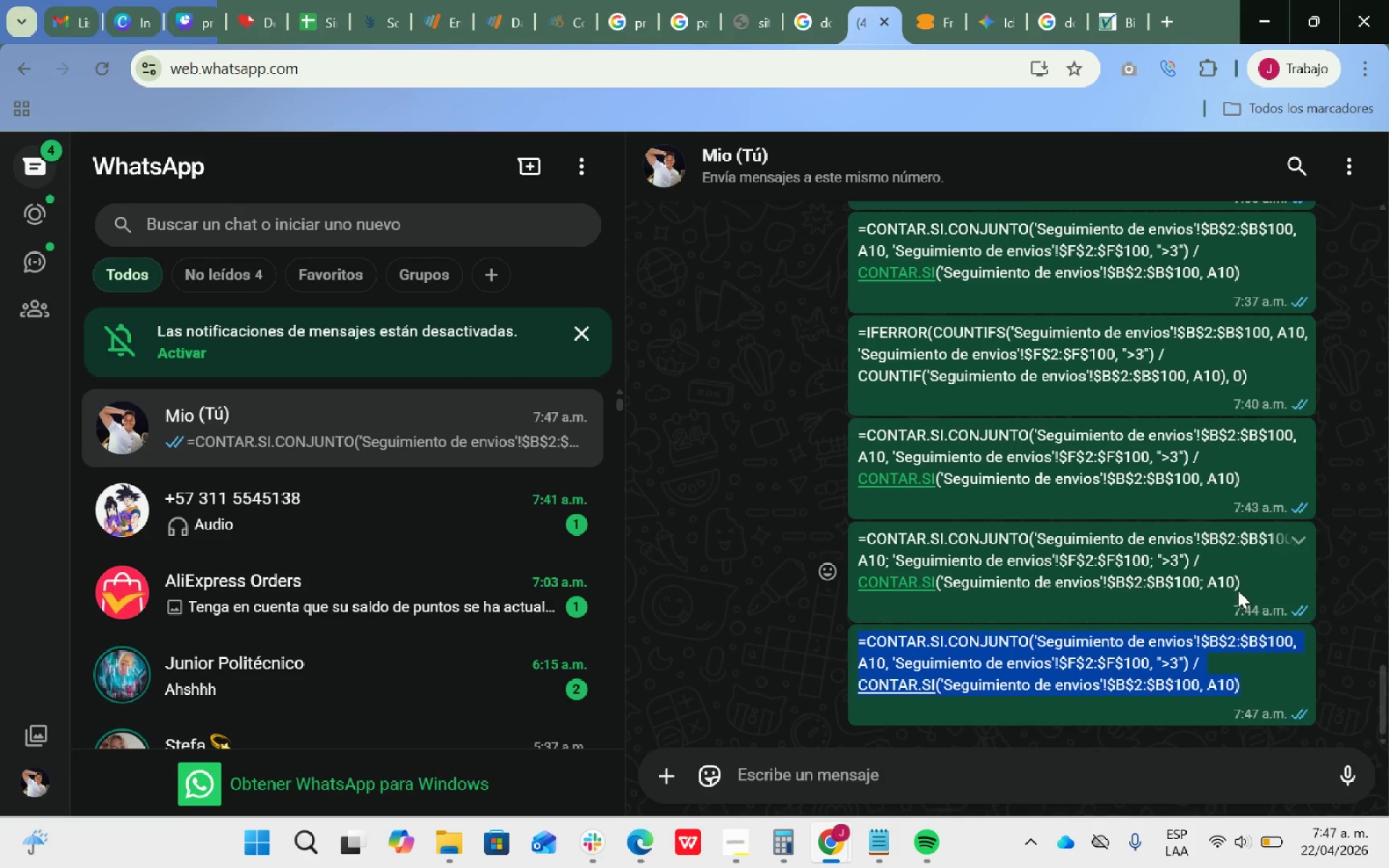 
left_click_drag(start_coordinate=[1239, 589], to_coordinate=[809, 536])
 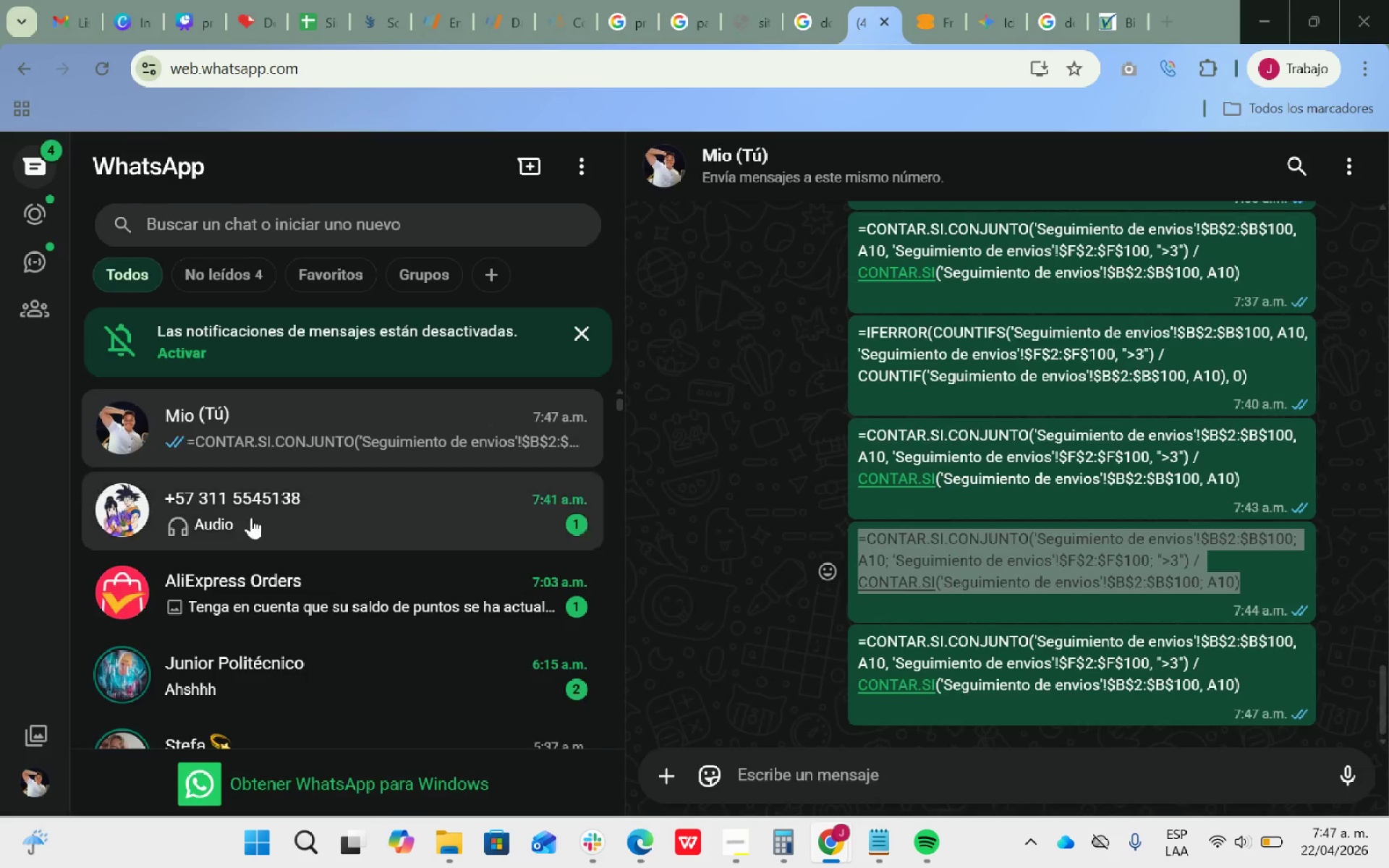 
key(Control+ControlLeft)
 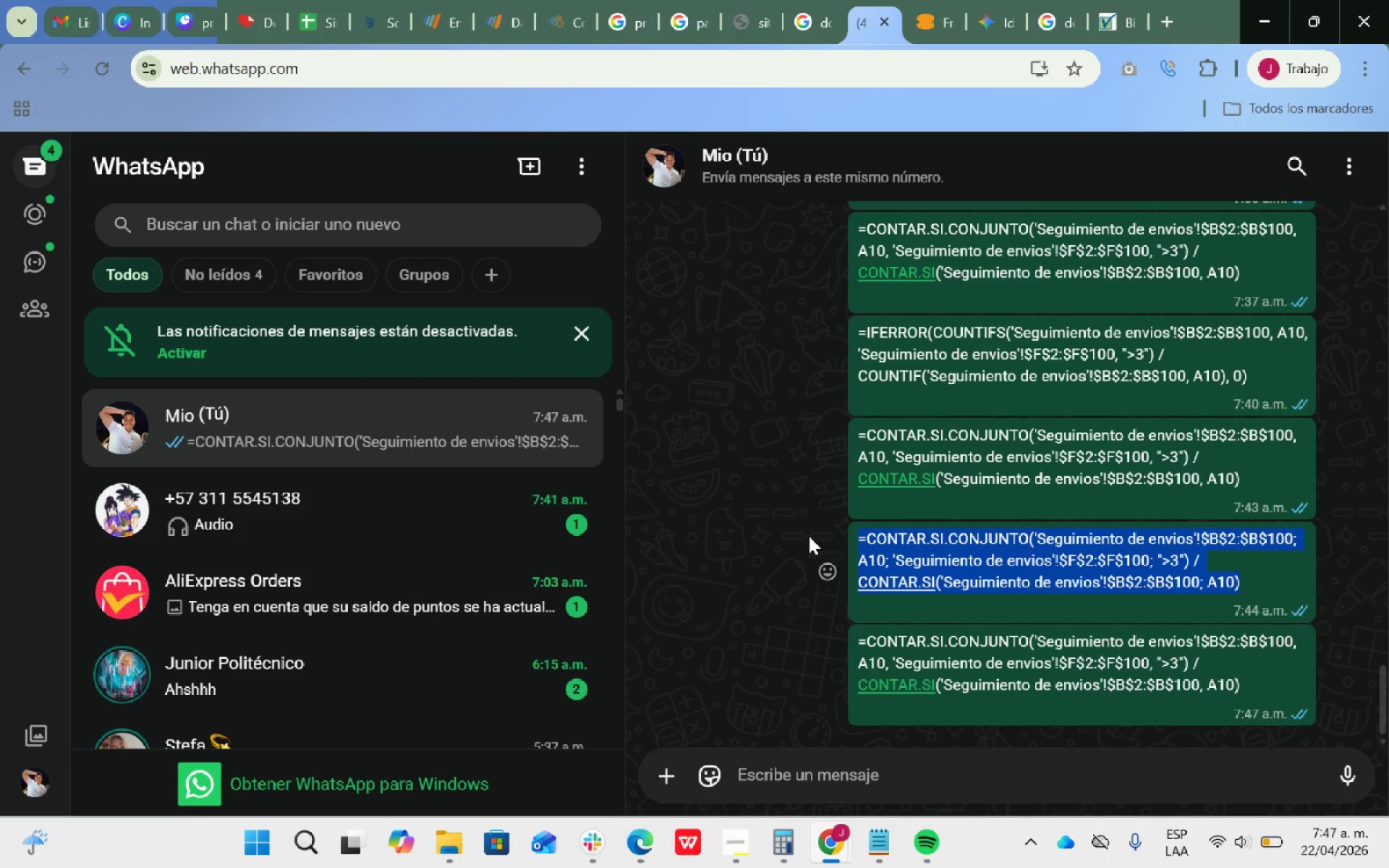 
key(Control+C)
 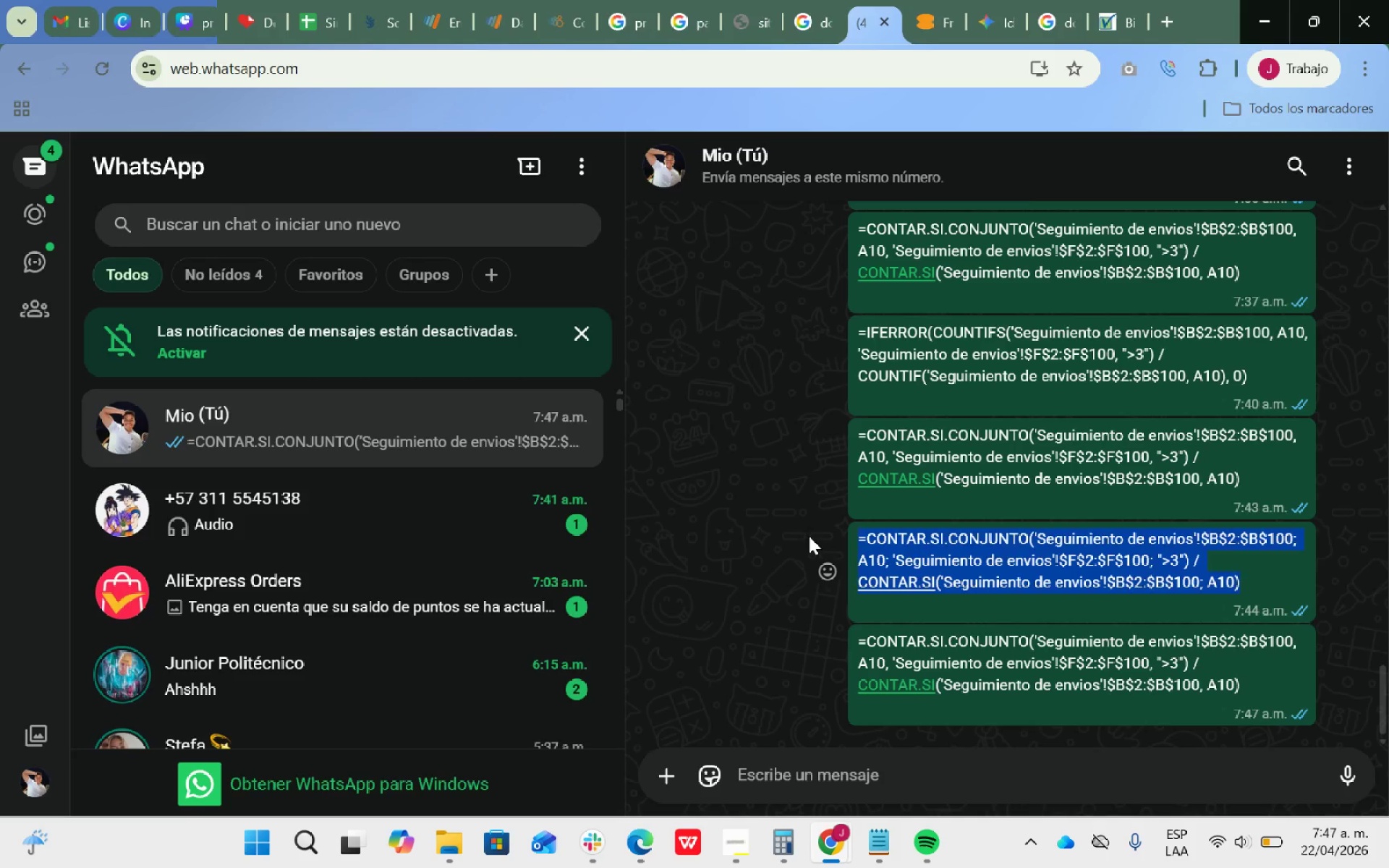 
key(Alt+AltLeft)
 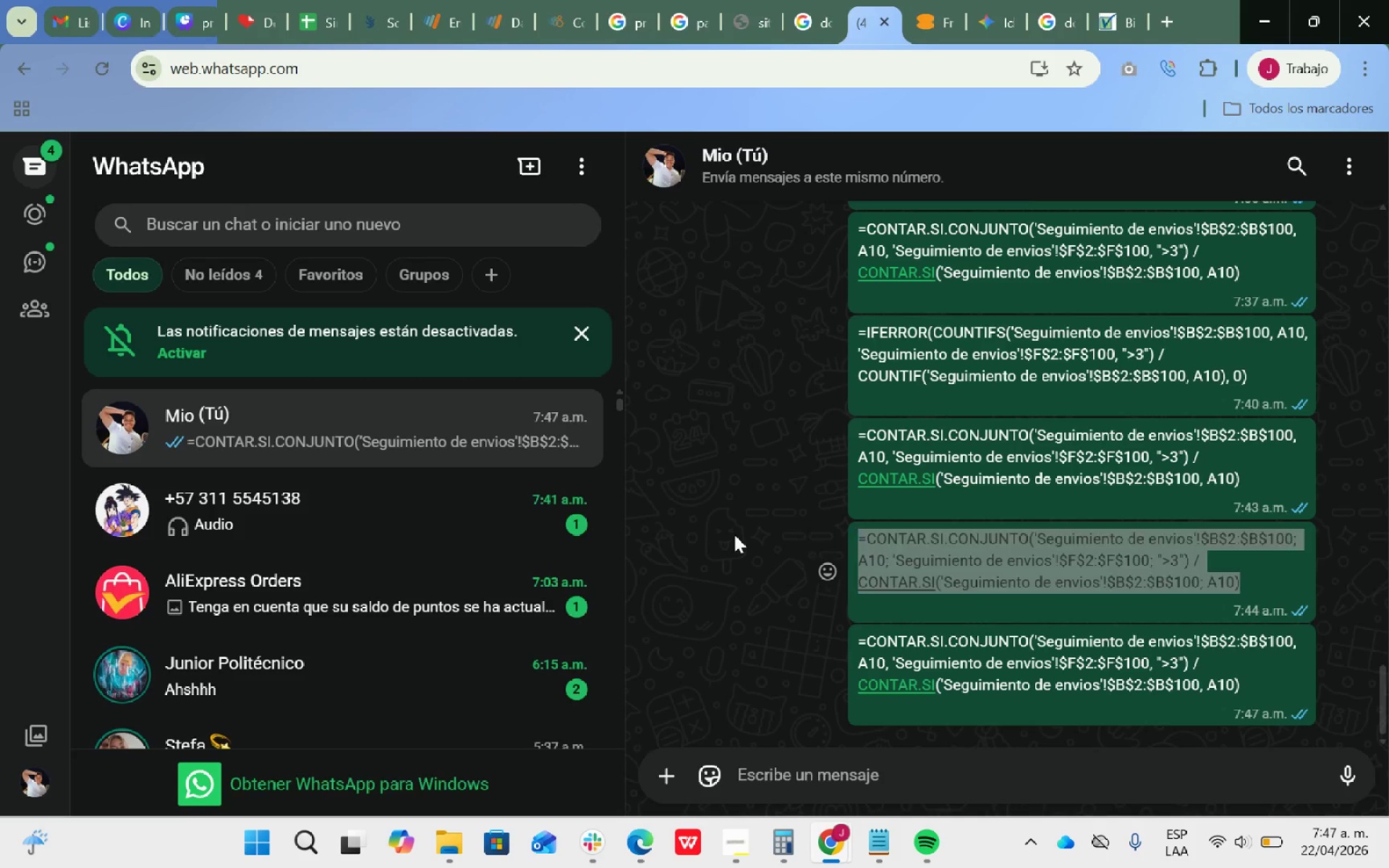 
key(Alt+Tab)
 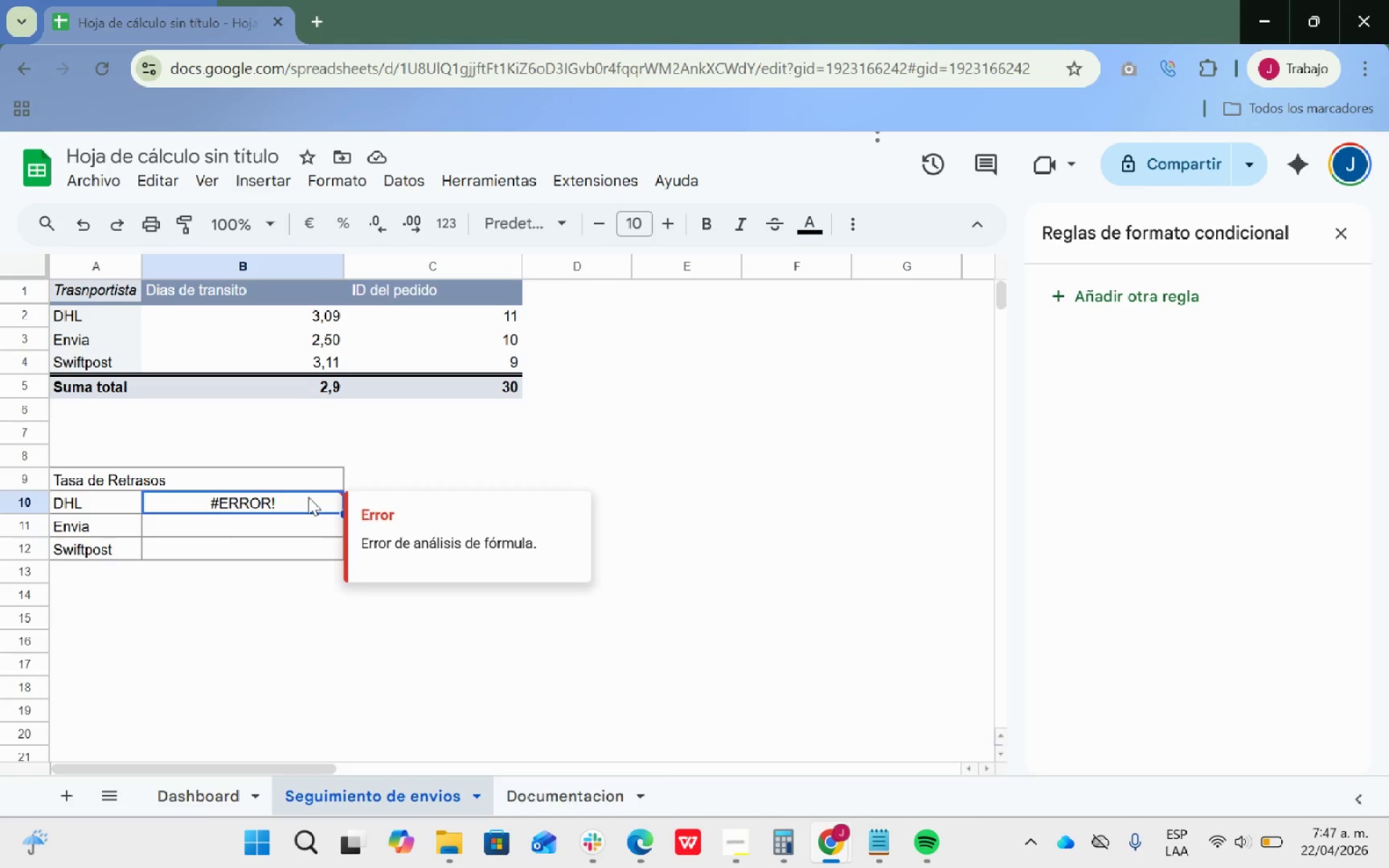 
double_click([310, 497])
 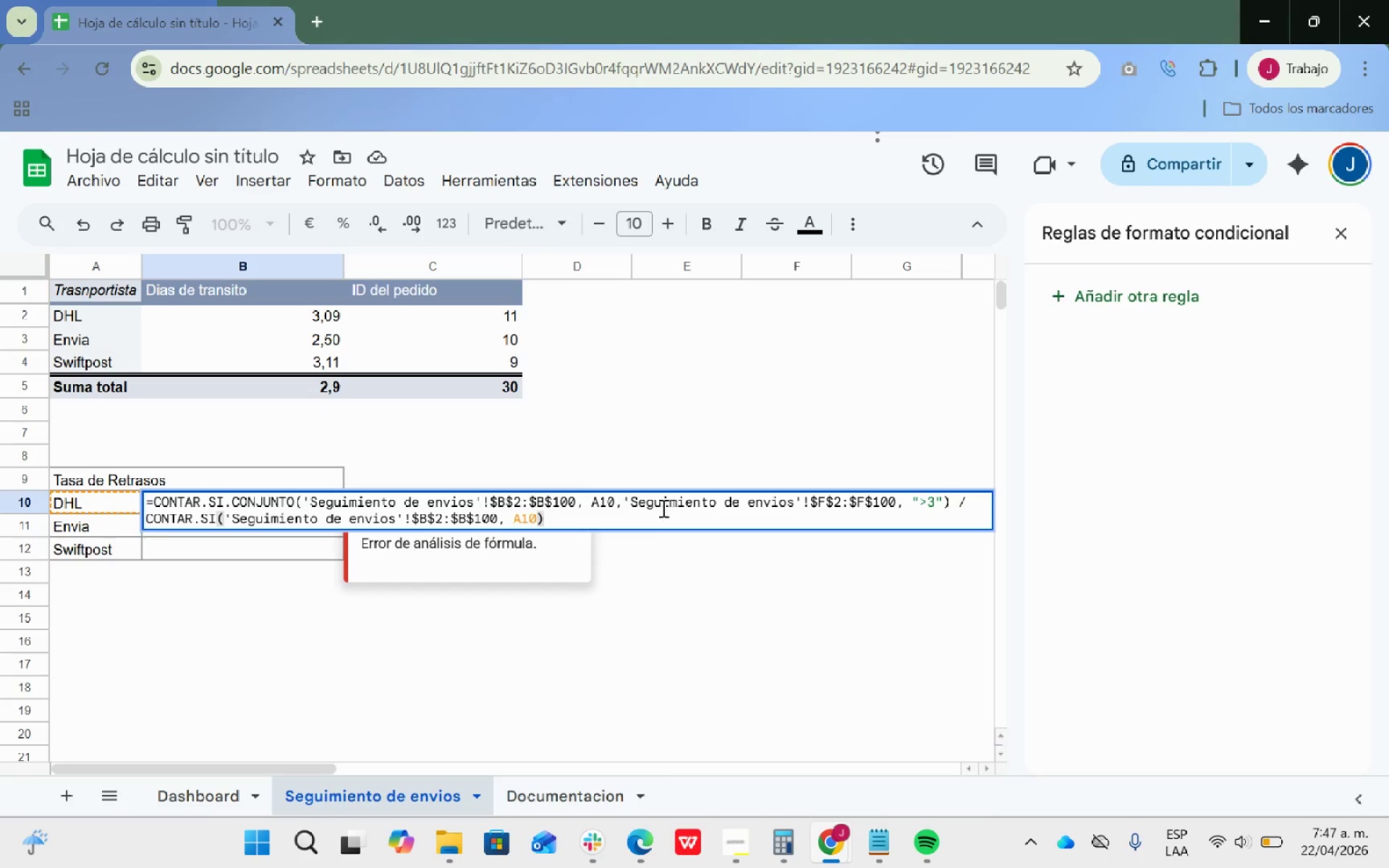 
left_click_drag(start_coordinate=[662, 508], to_coordinate=[151, 498])
 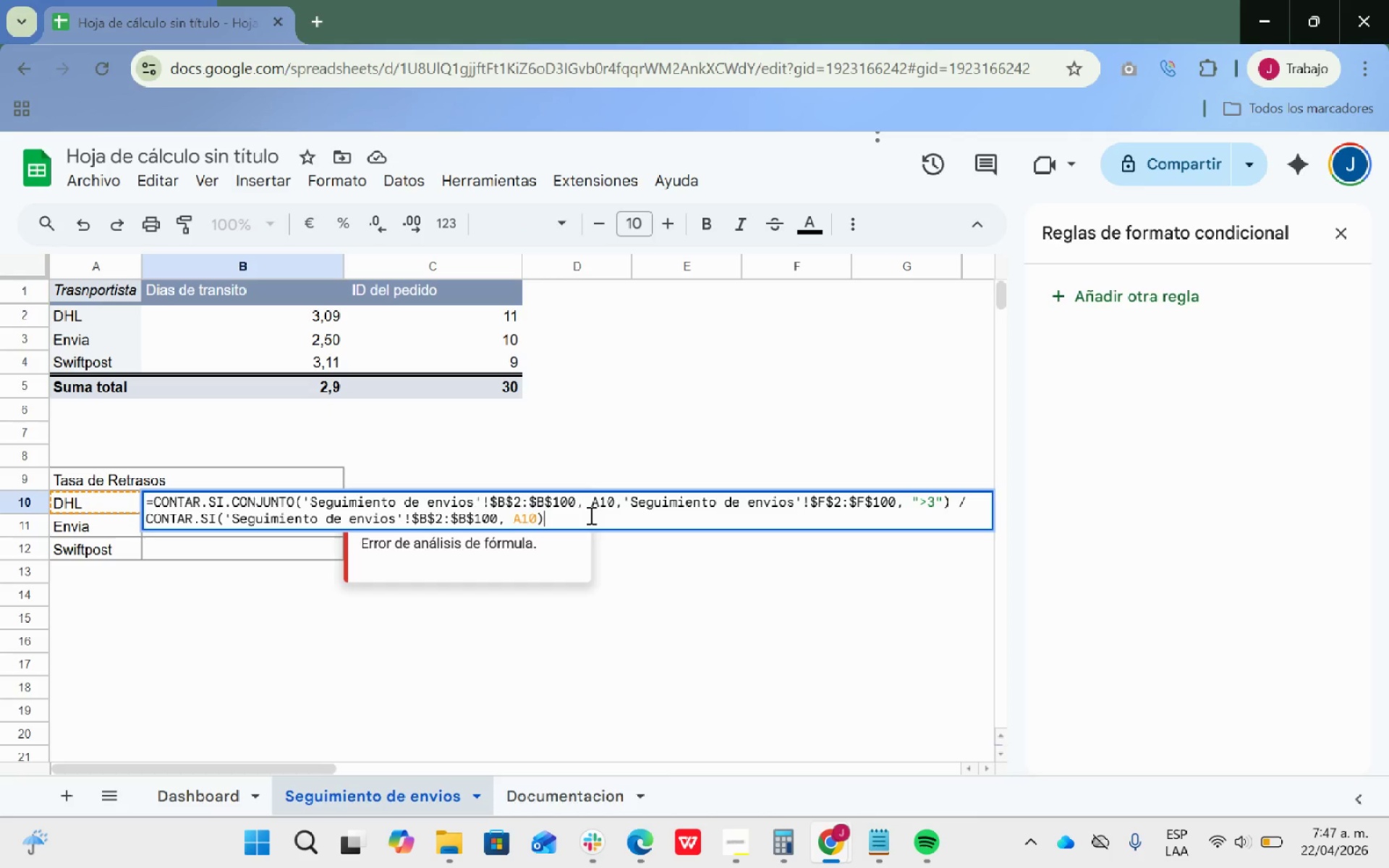 
left_click_drag(start_coordinate=[590, 515], to_coordinate=[139, 497])
 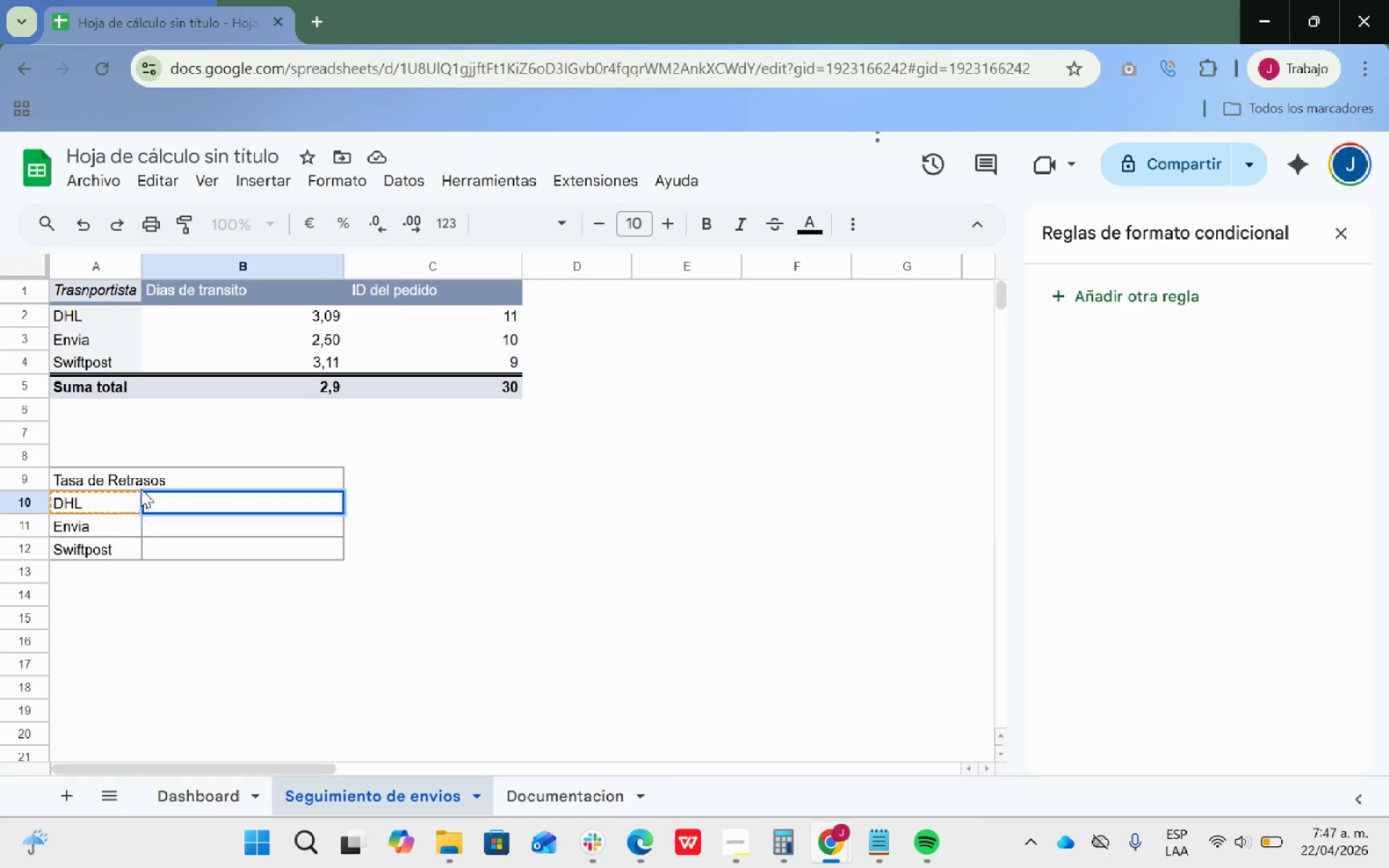 
key(Backspace)
 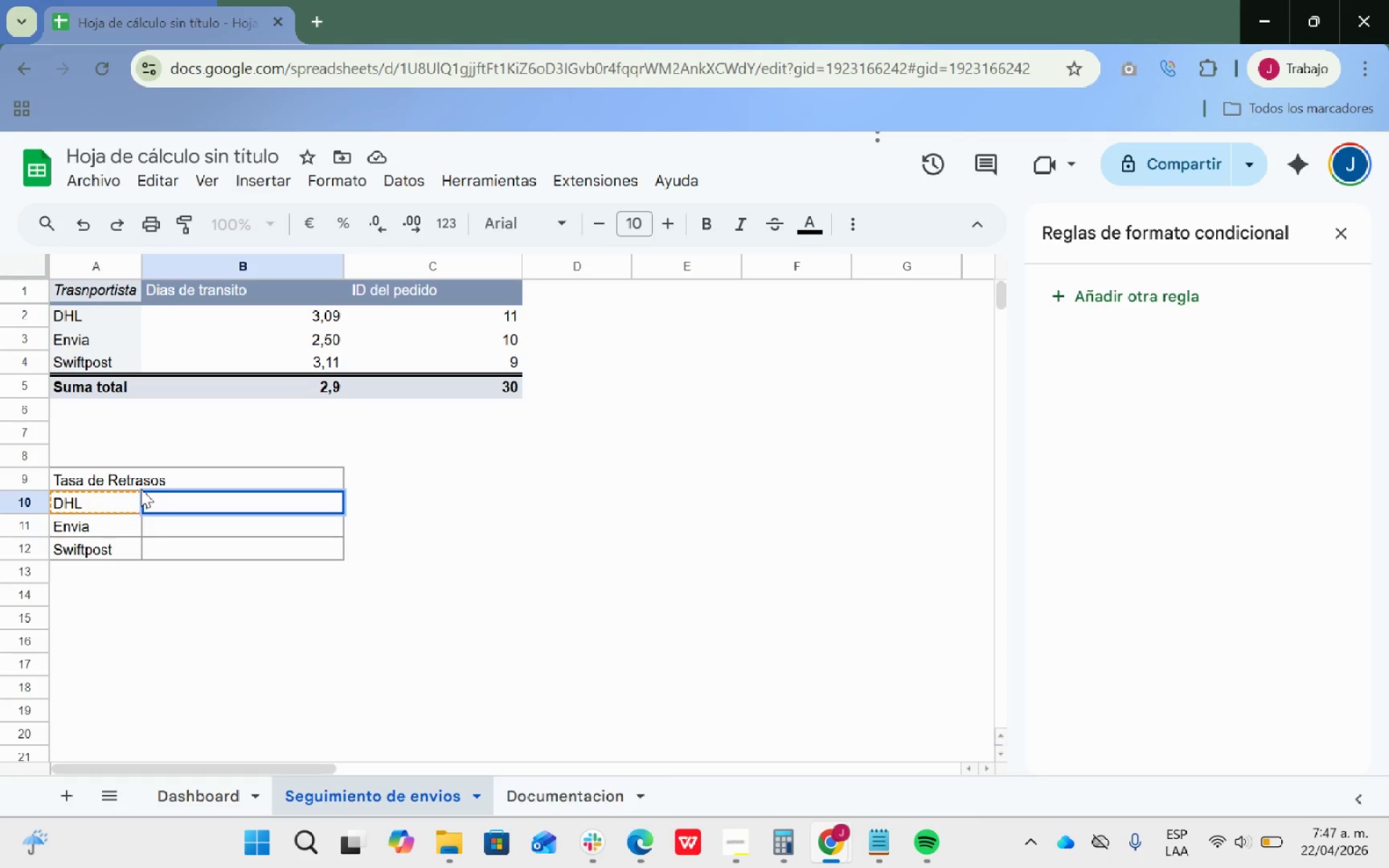 
key(Control+V)
 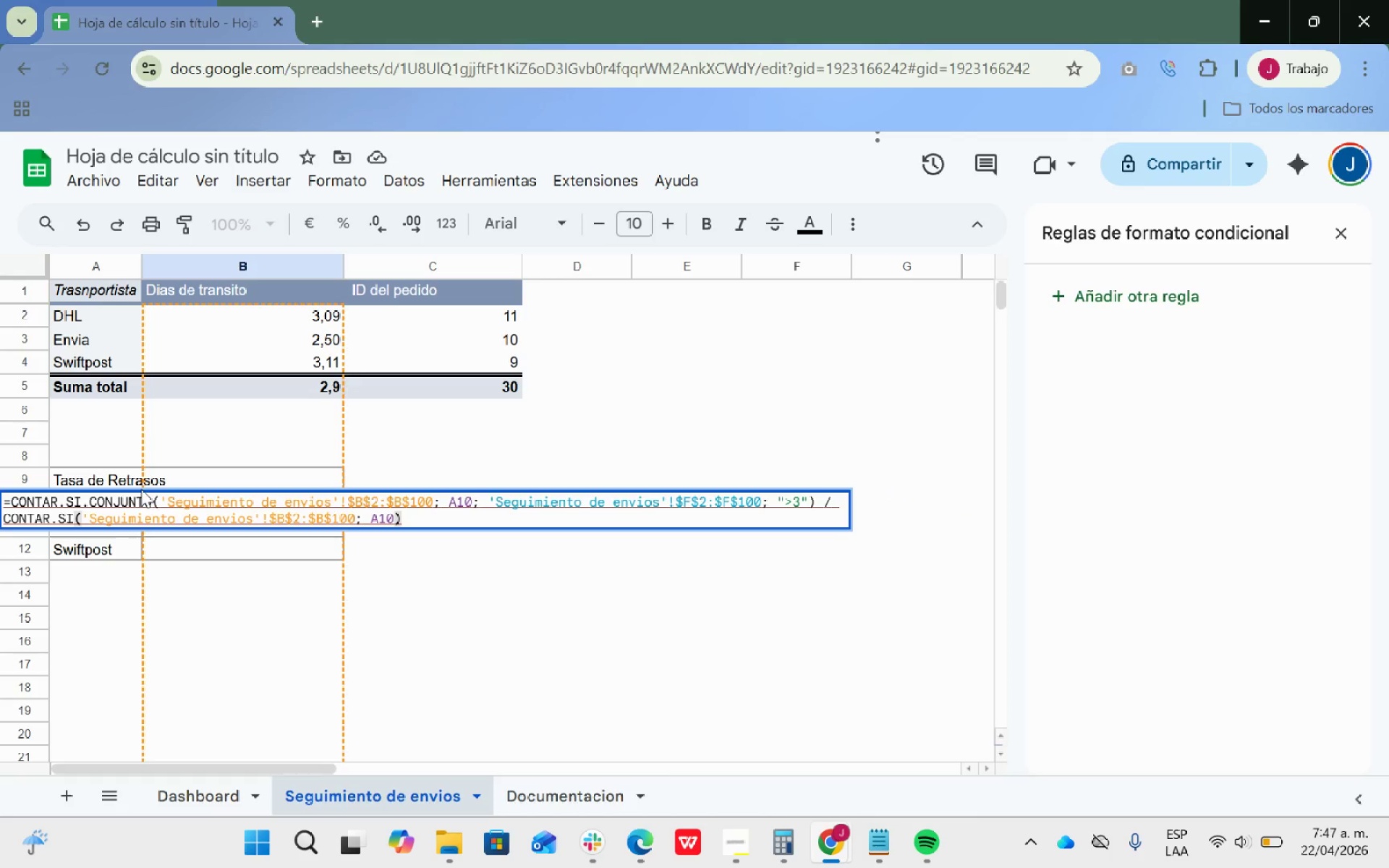 
key(Enter)
 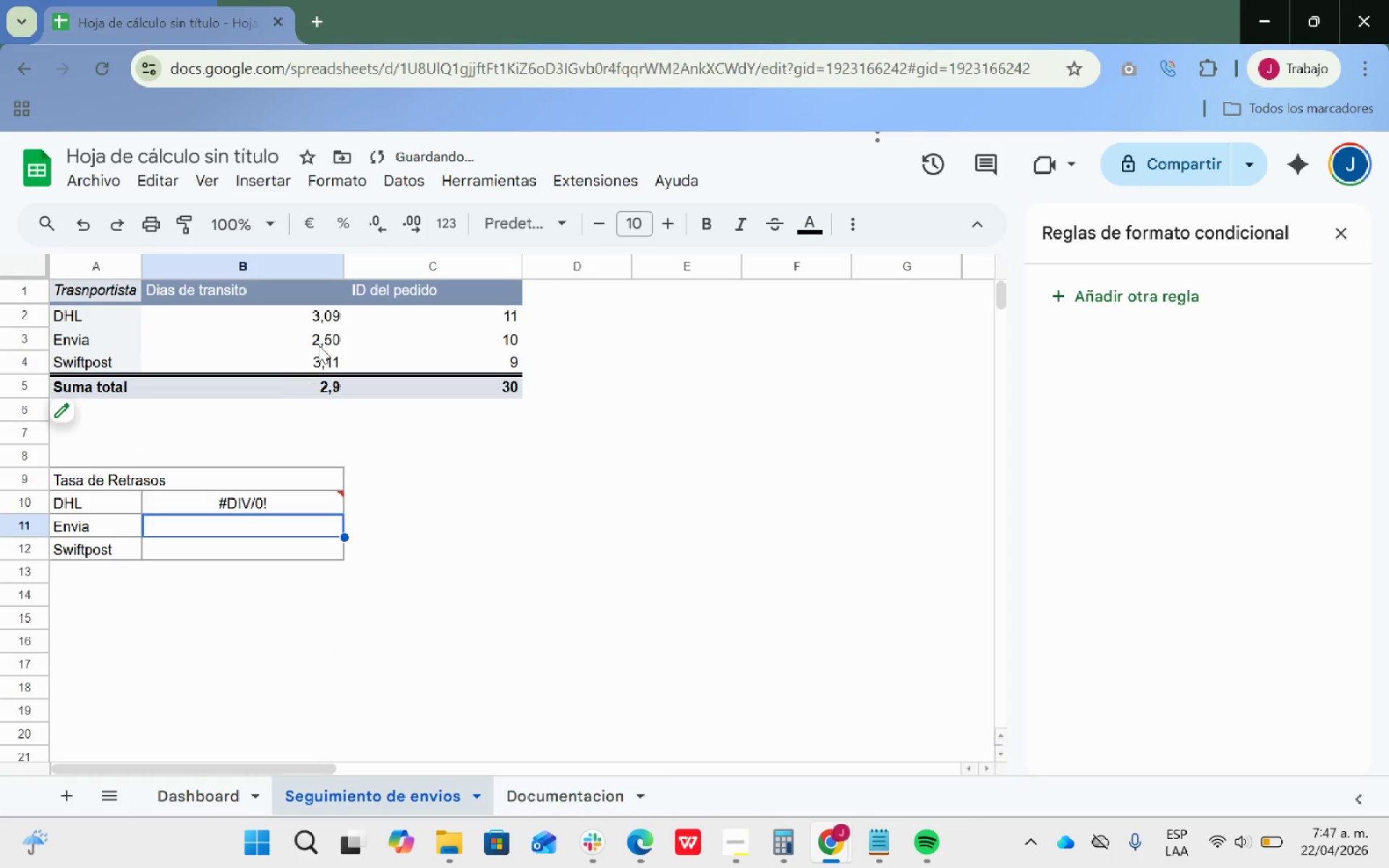 
left_click([326, 315])
 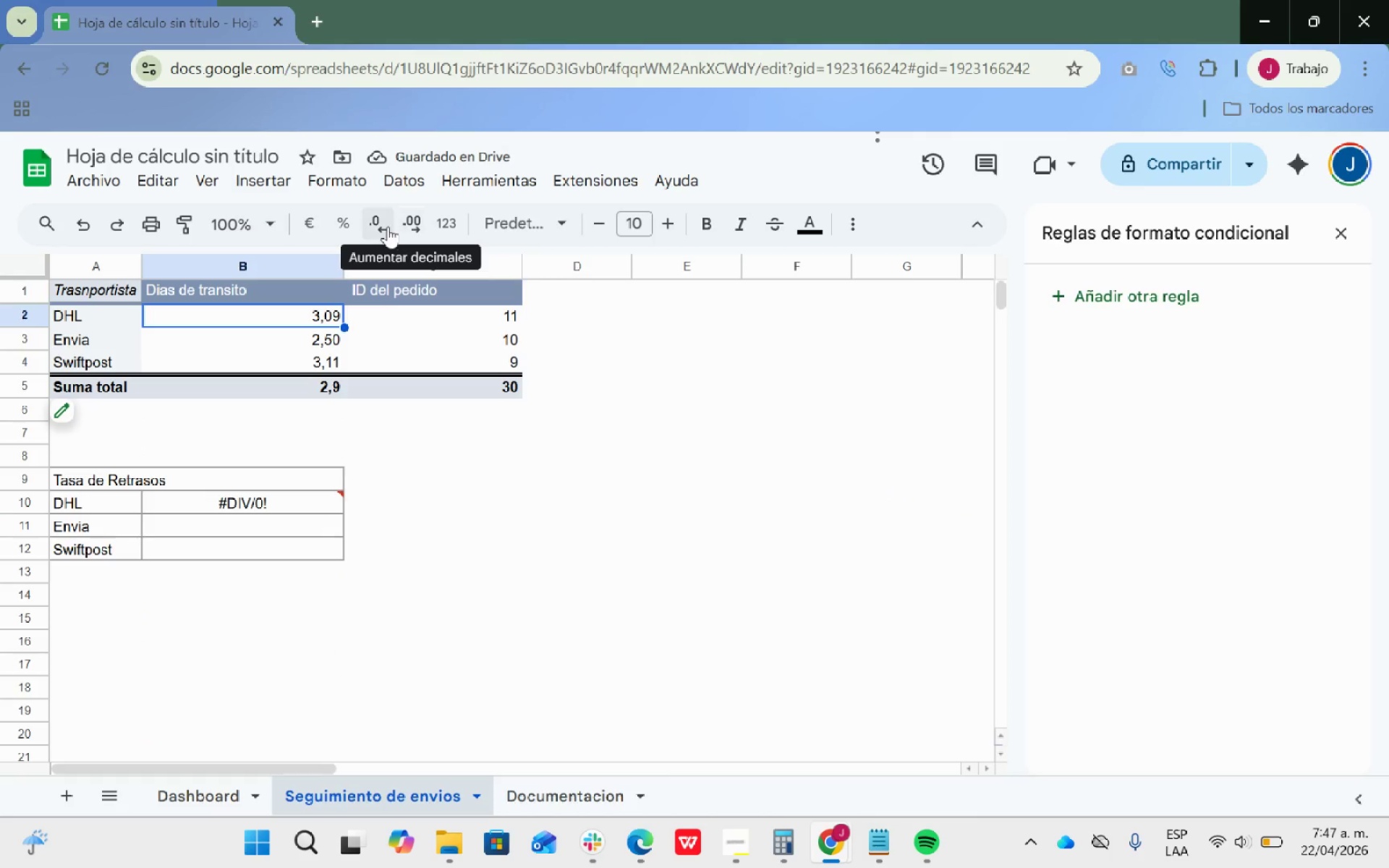 
left_click([384, 225])
 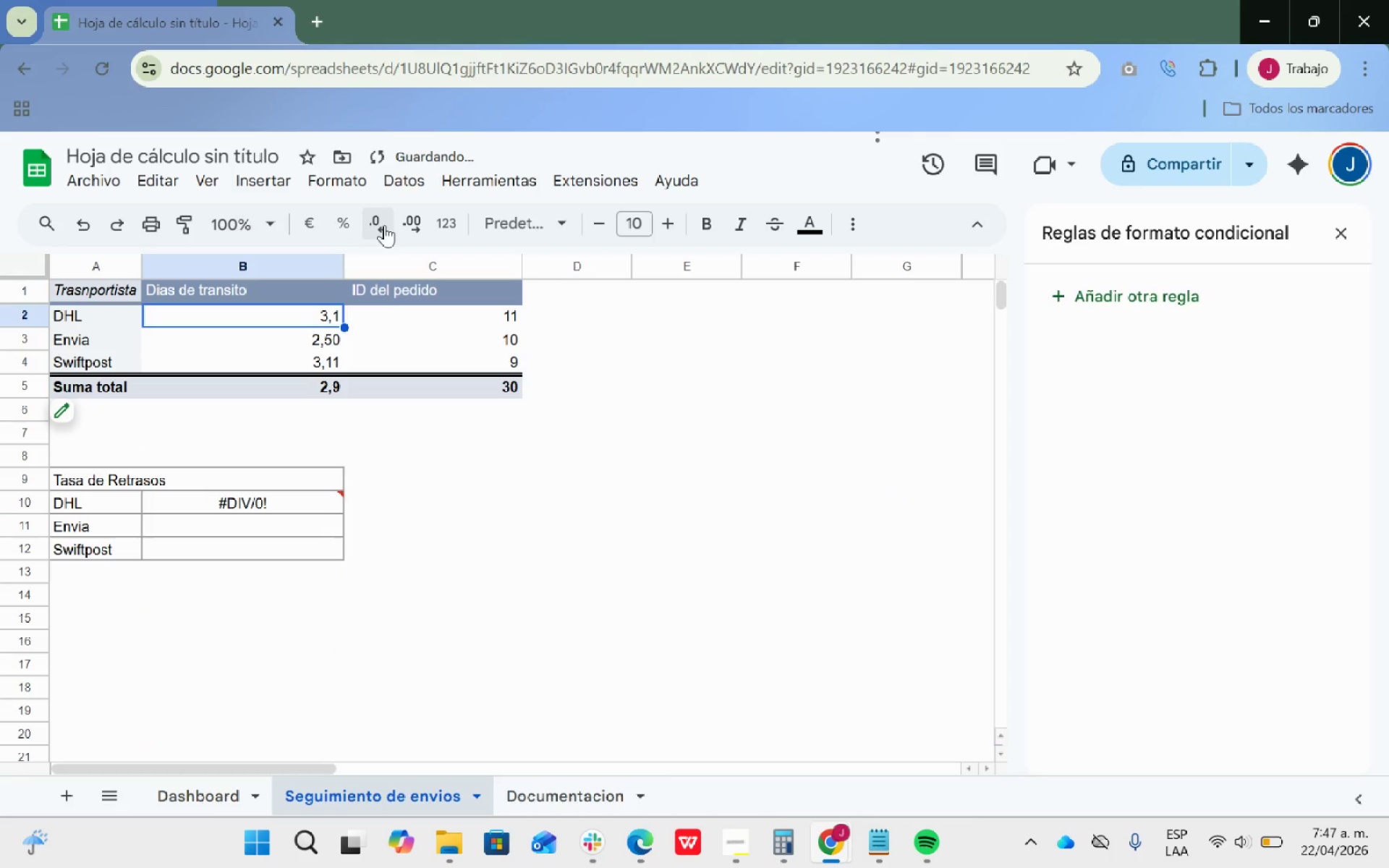 
left_click([384, 225])
 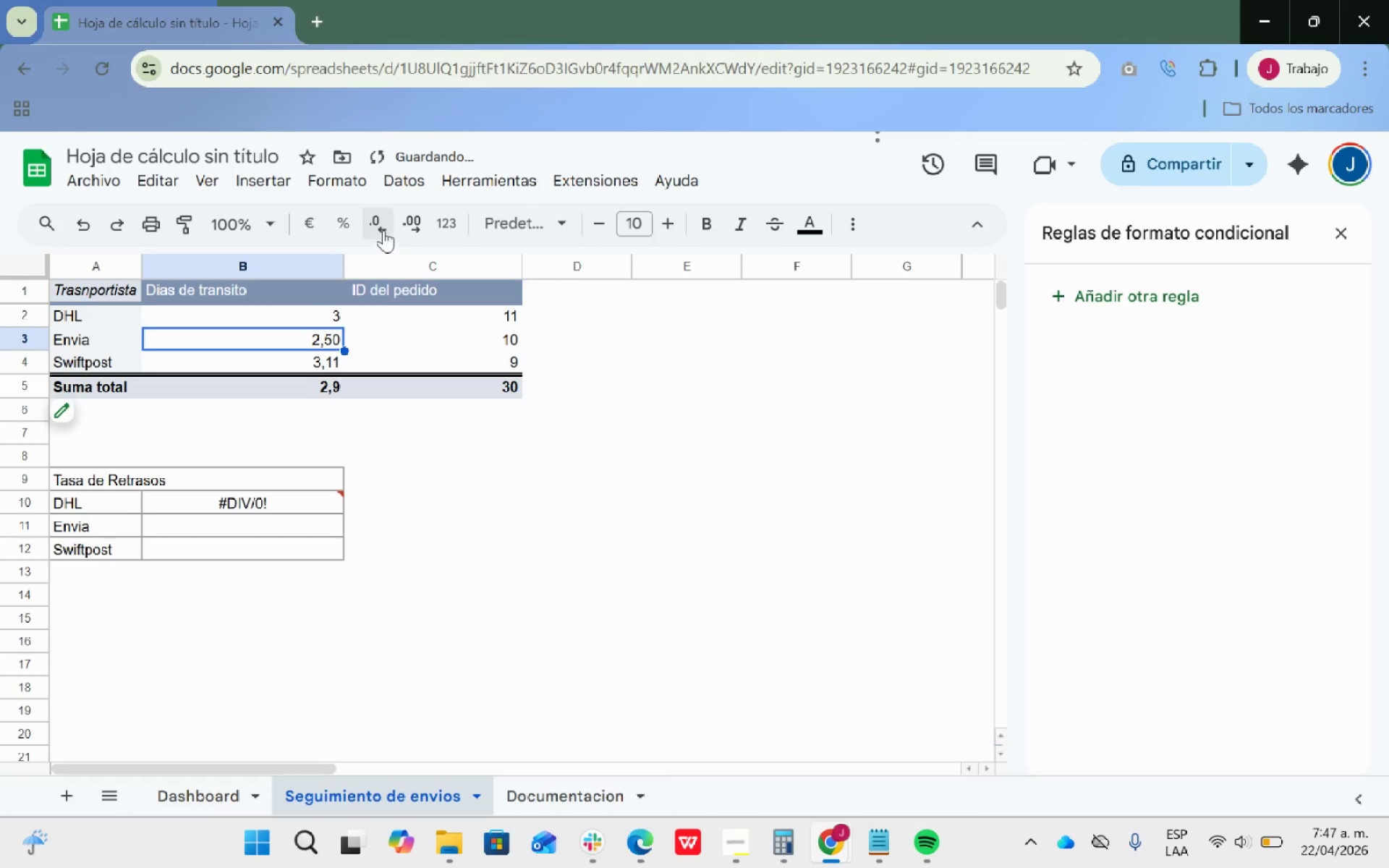 
double_click([383, 228])
 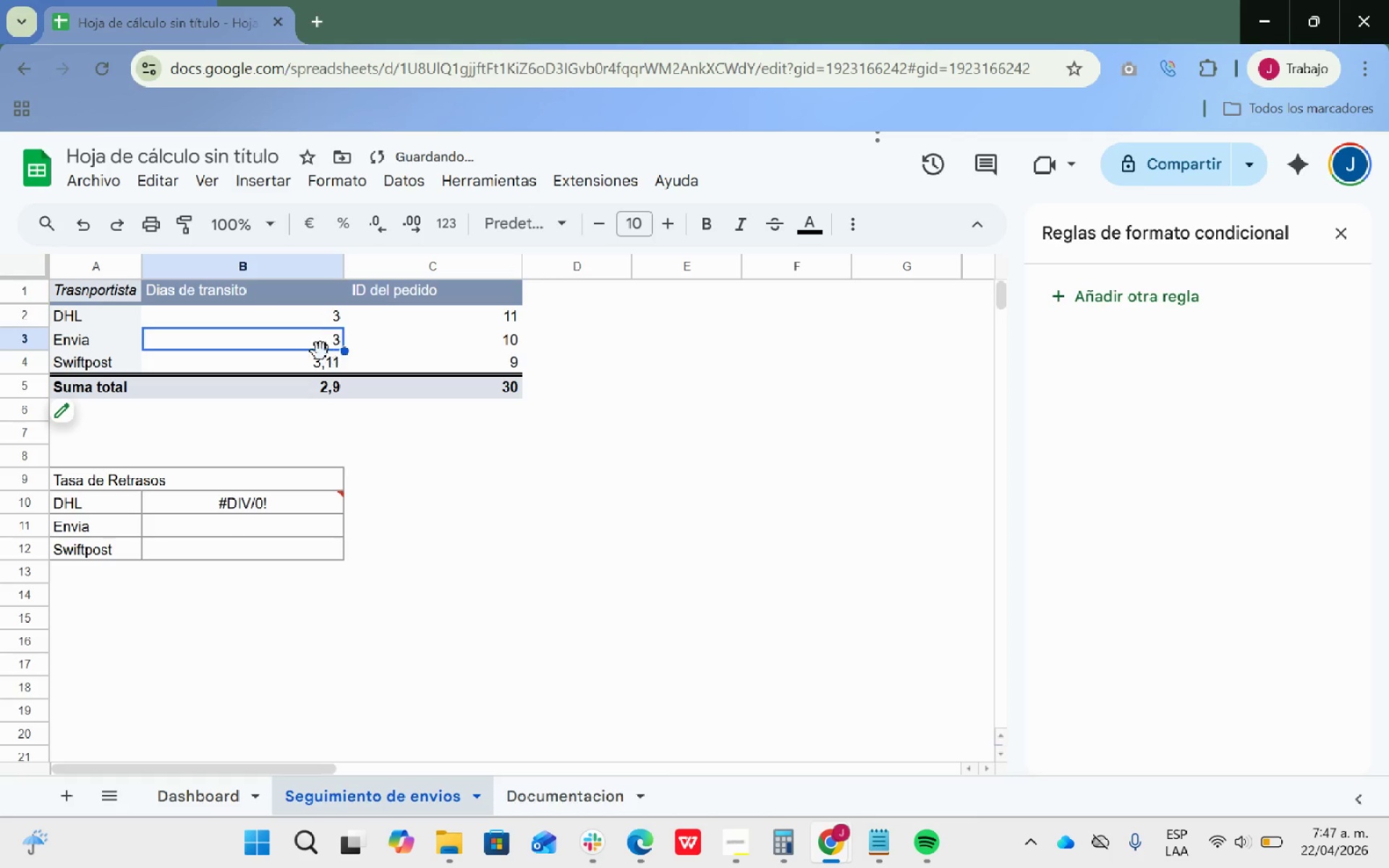 
left_click([314, 356])
 